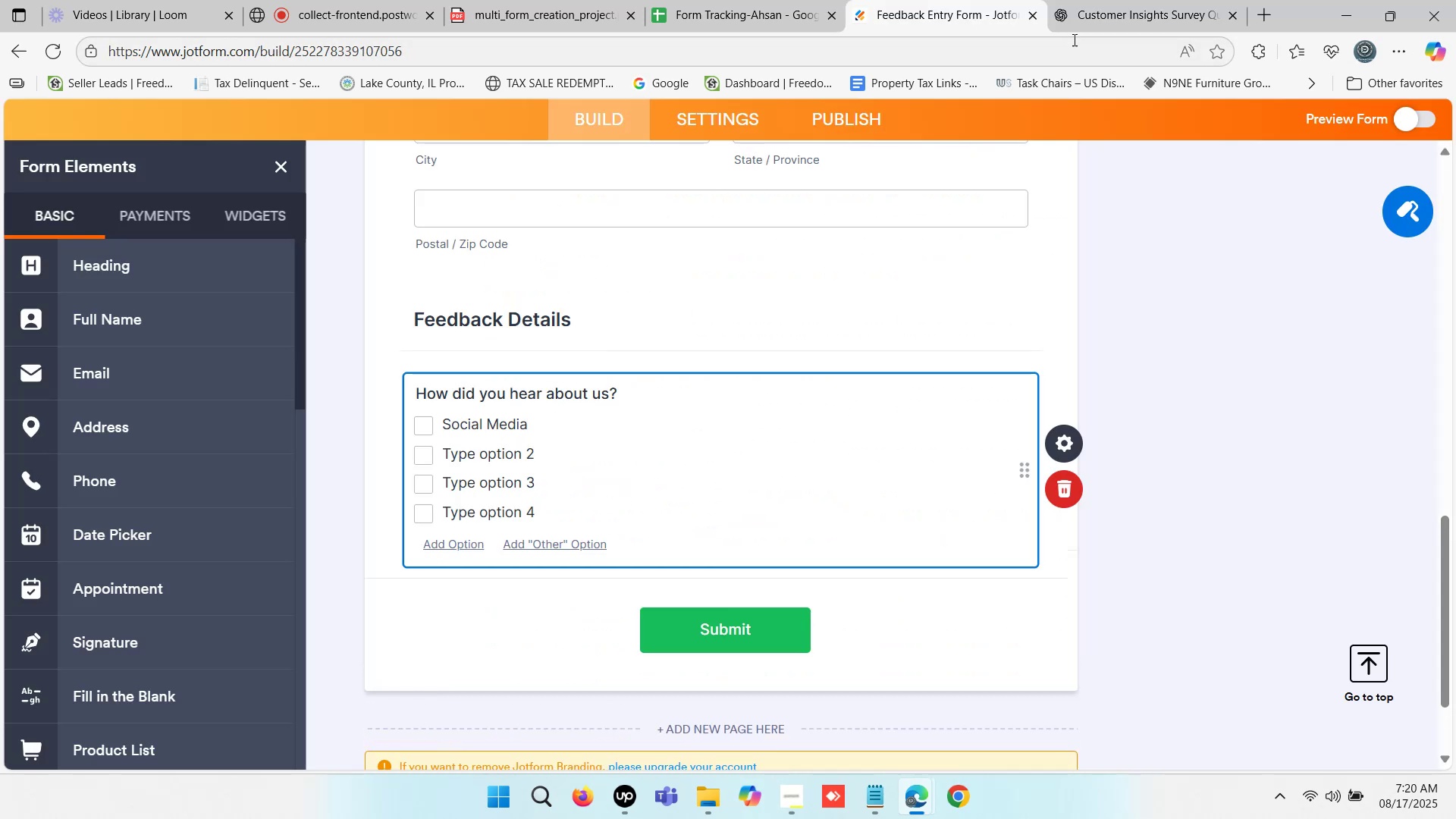 
left_click([1093, 3])
 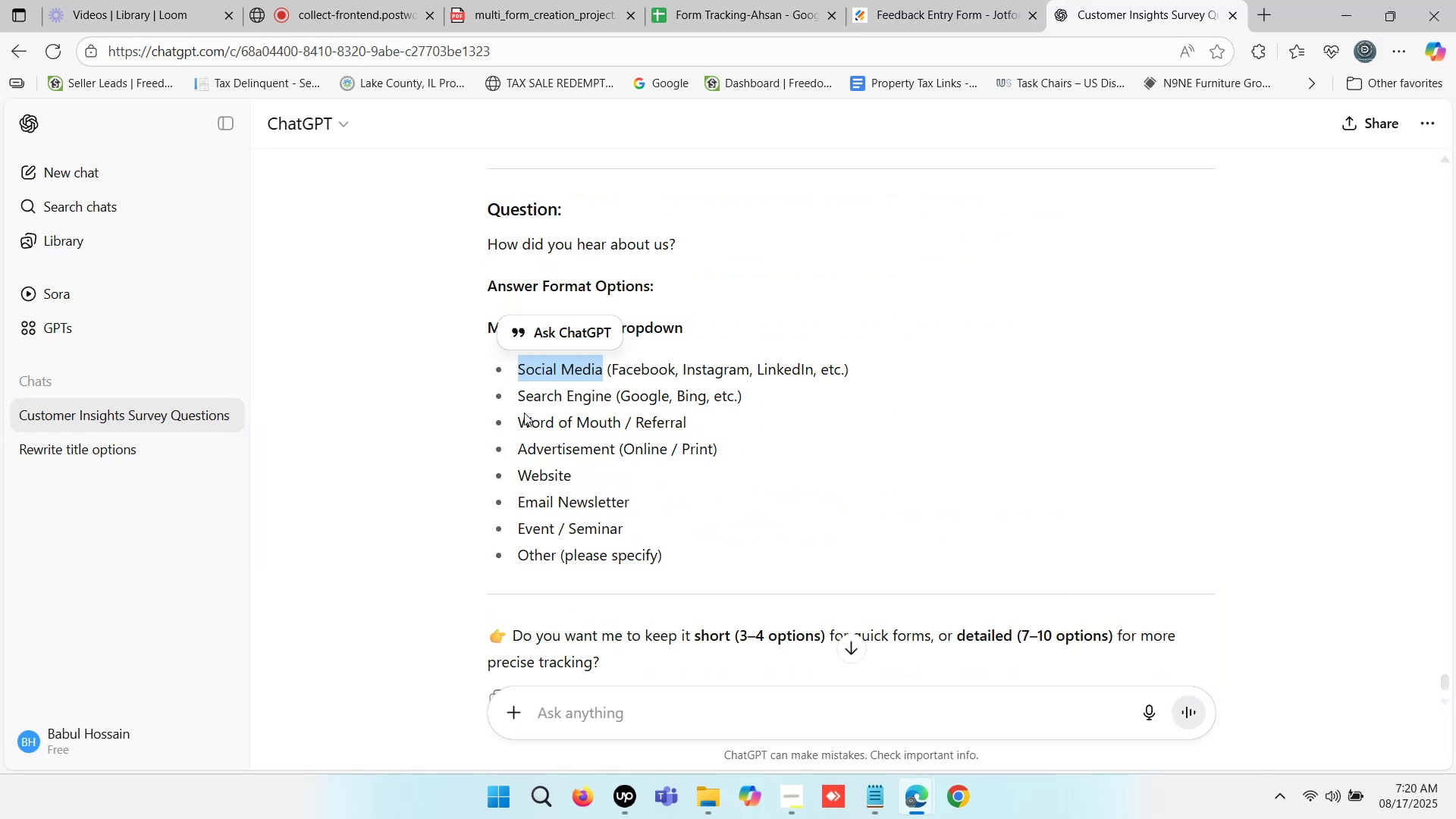 
left_click_drag(start_coordinate=[518, 397], to_coordinate=[611, 394])
 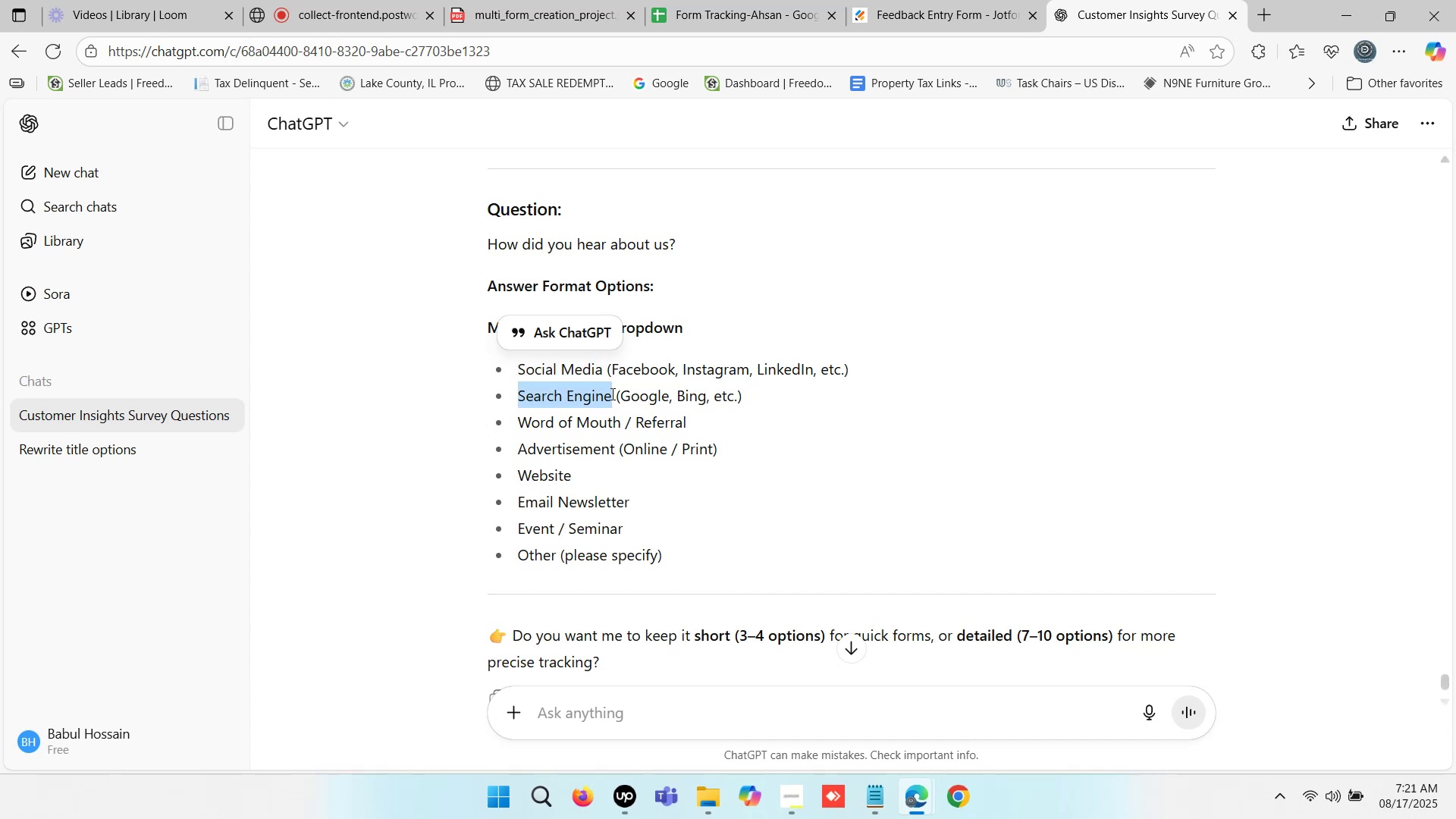 
key(Control+ControlLeft)
 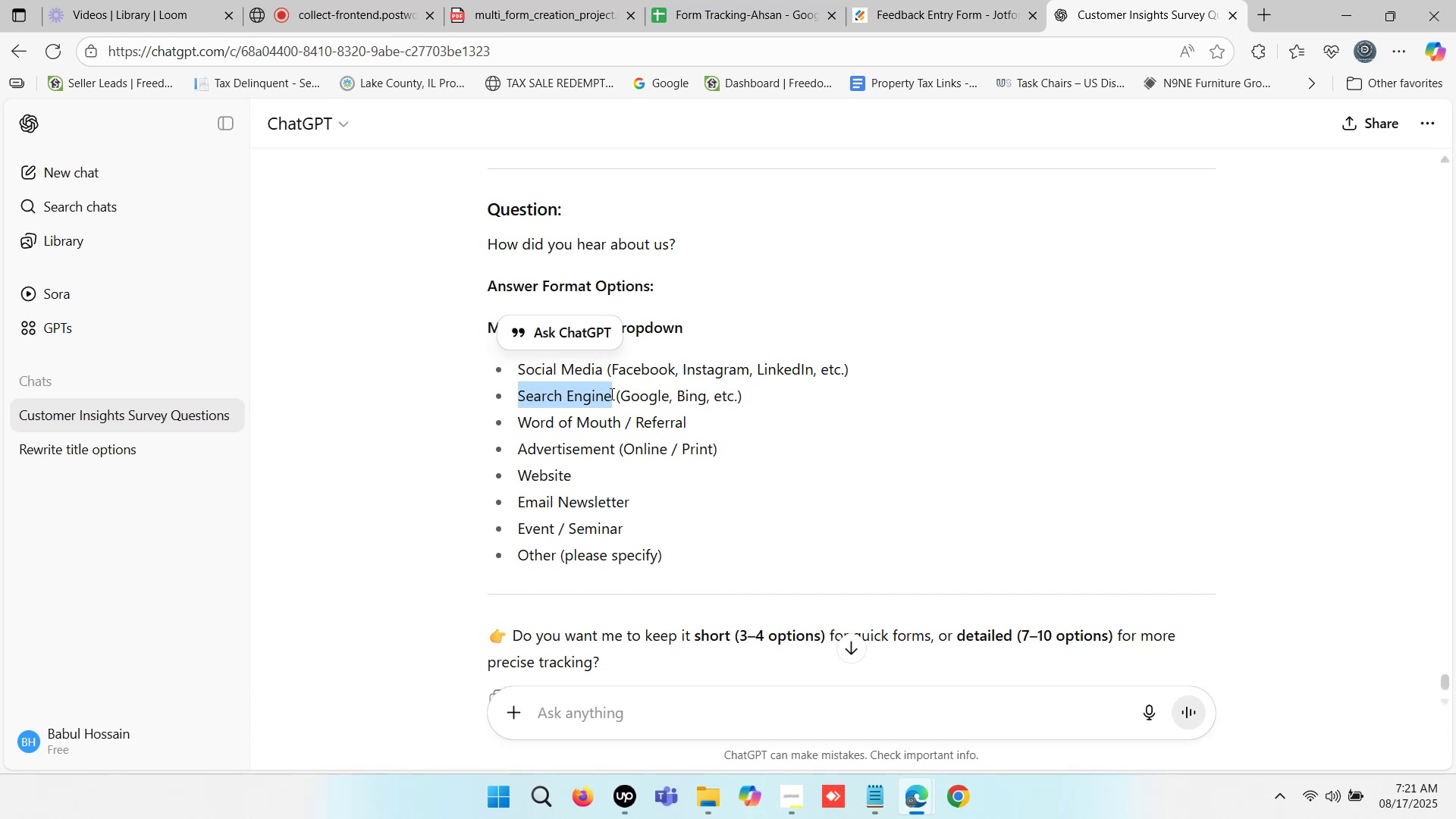 
key(Control+C)
 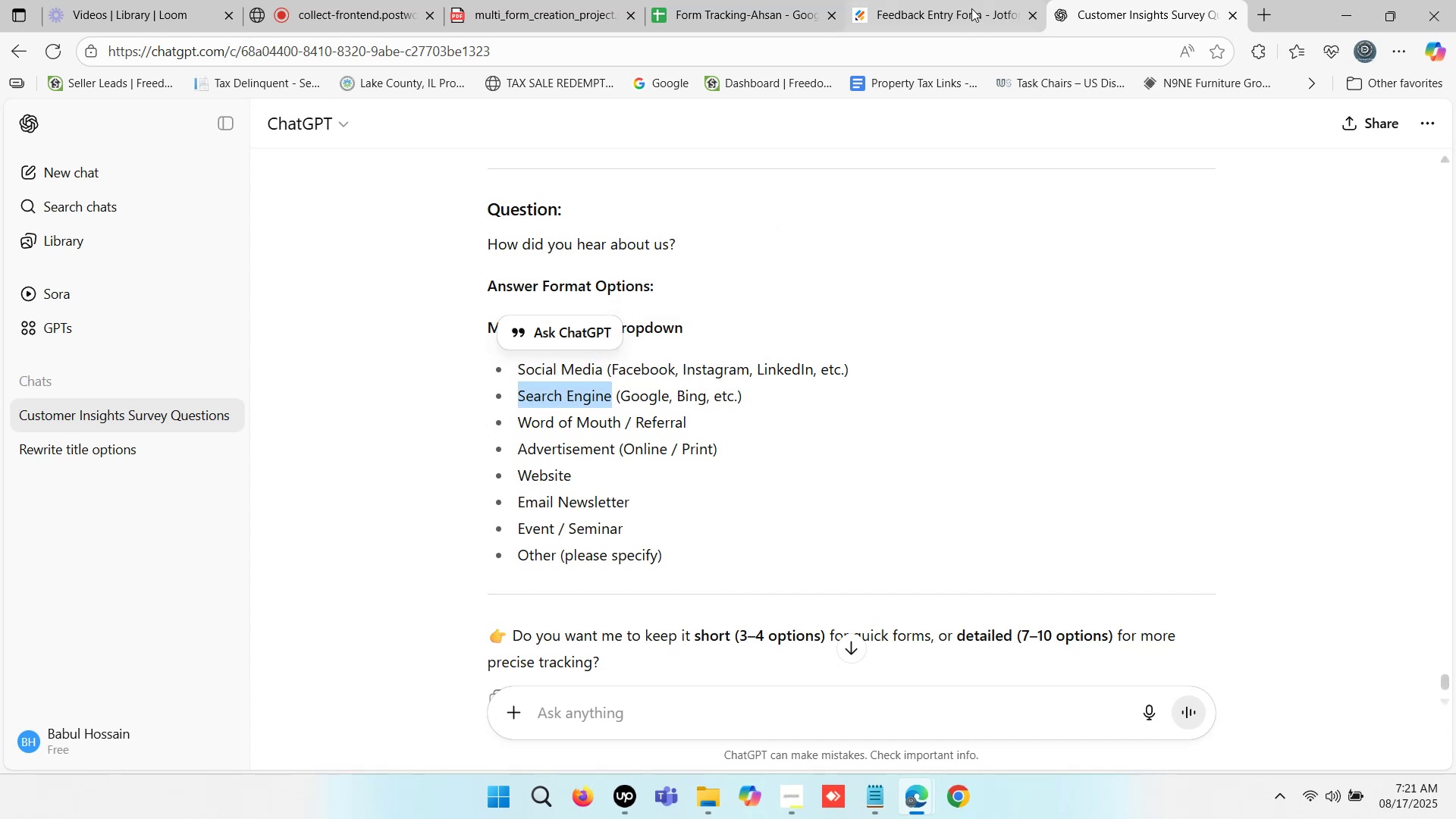 
left_click([967, 0])
 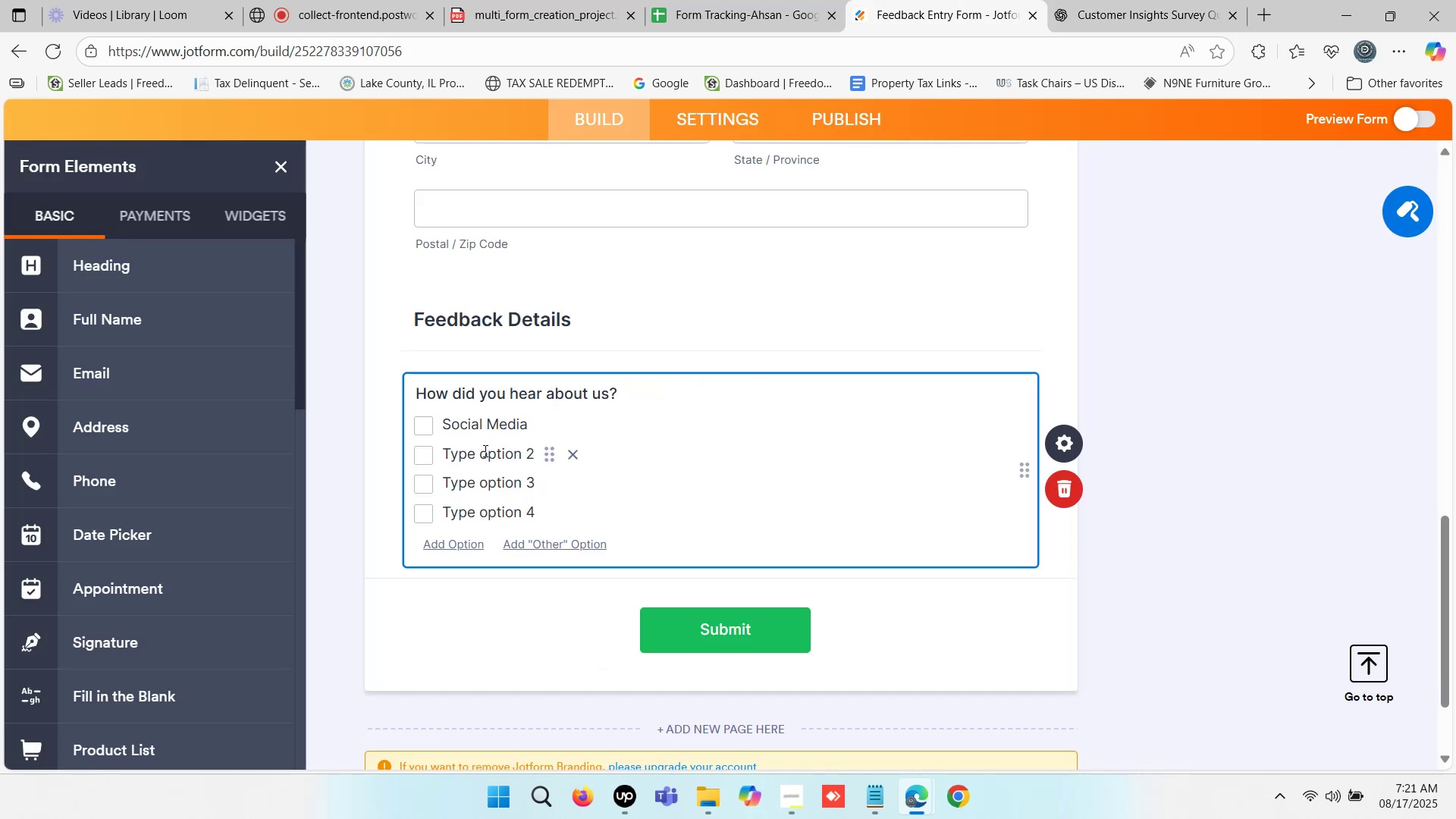 
double_click([484, 450])
 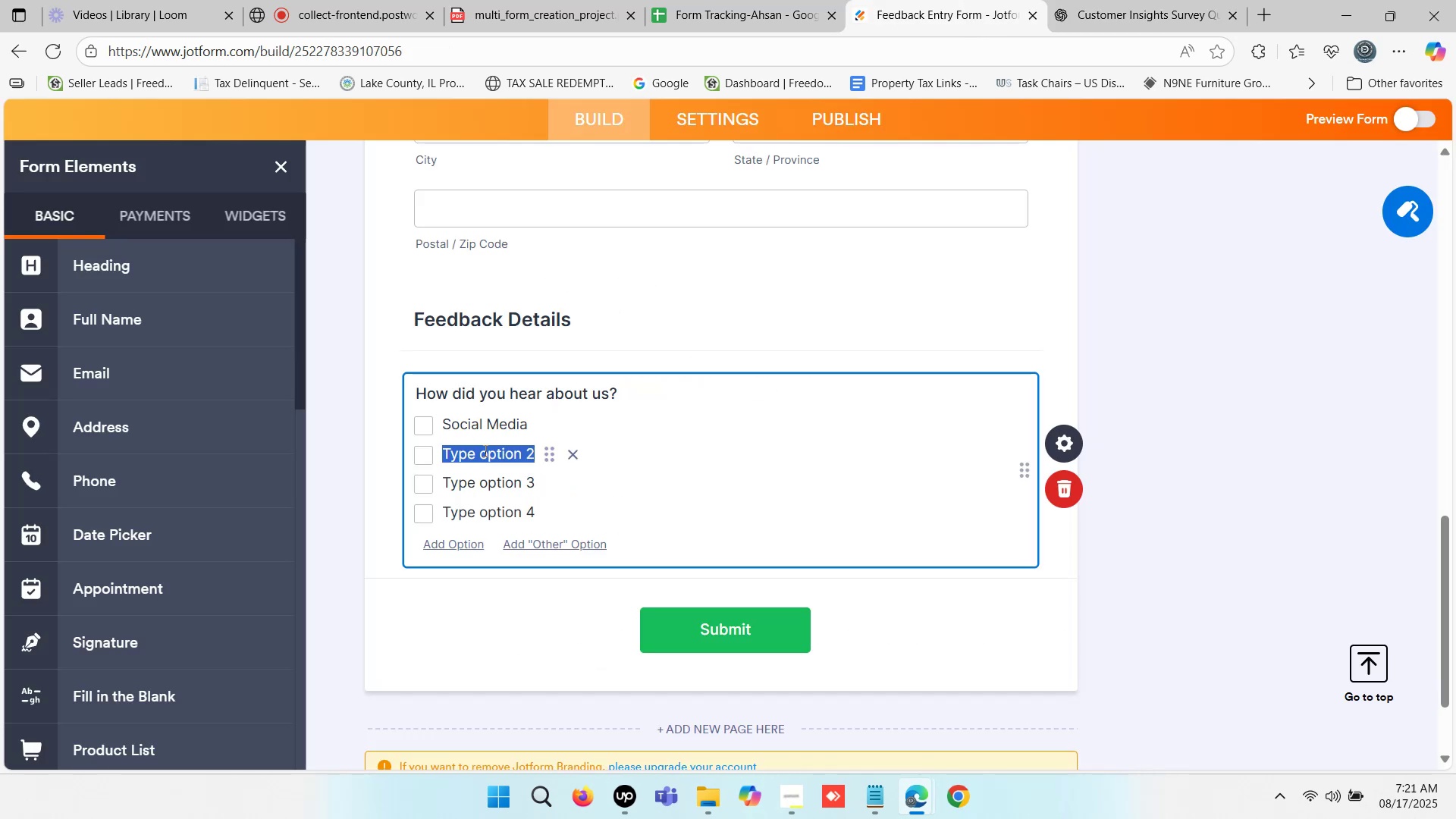 
triple_click([484, 450])
 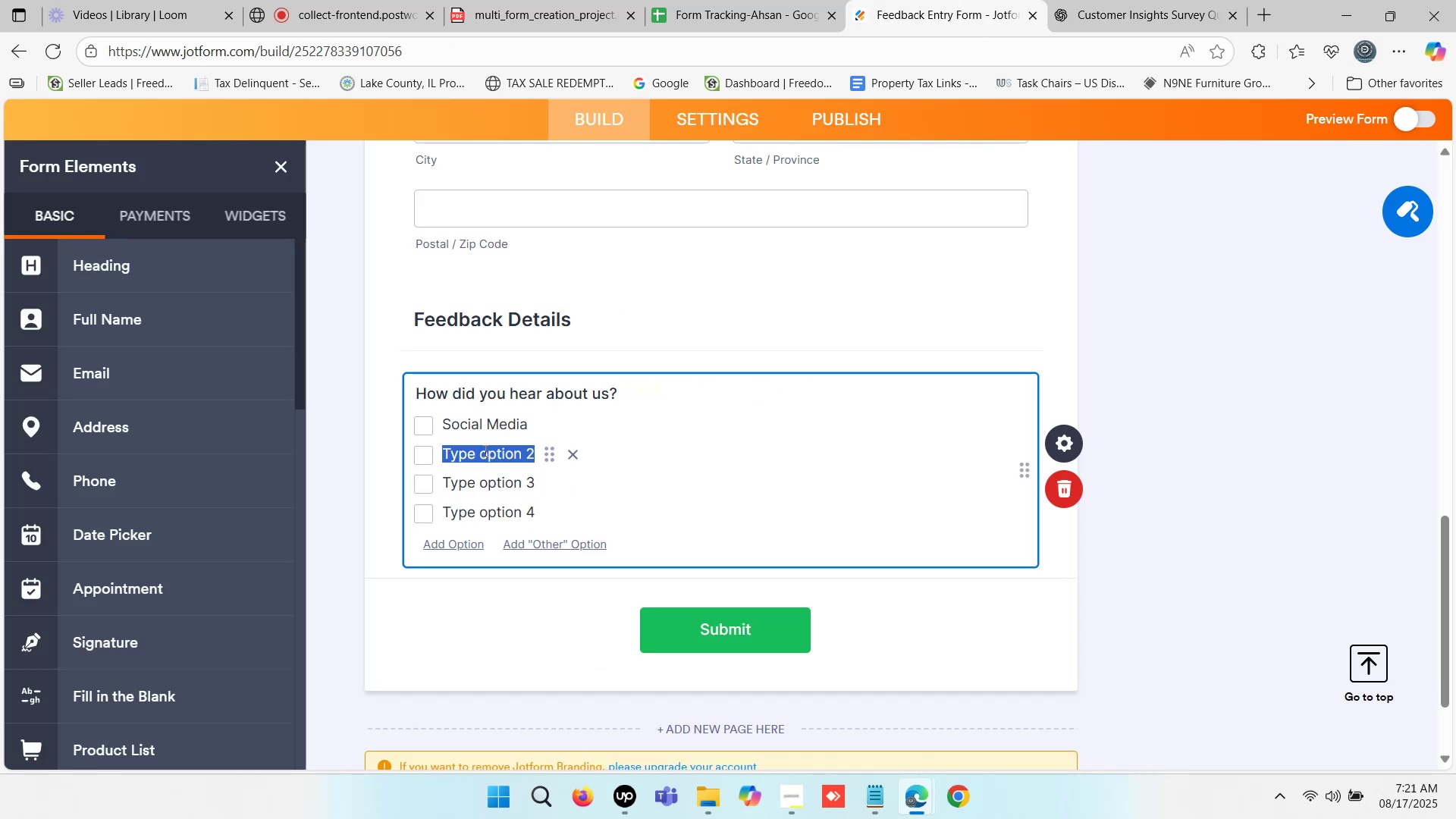 
key(Control+V)
 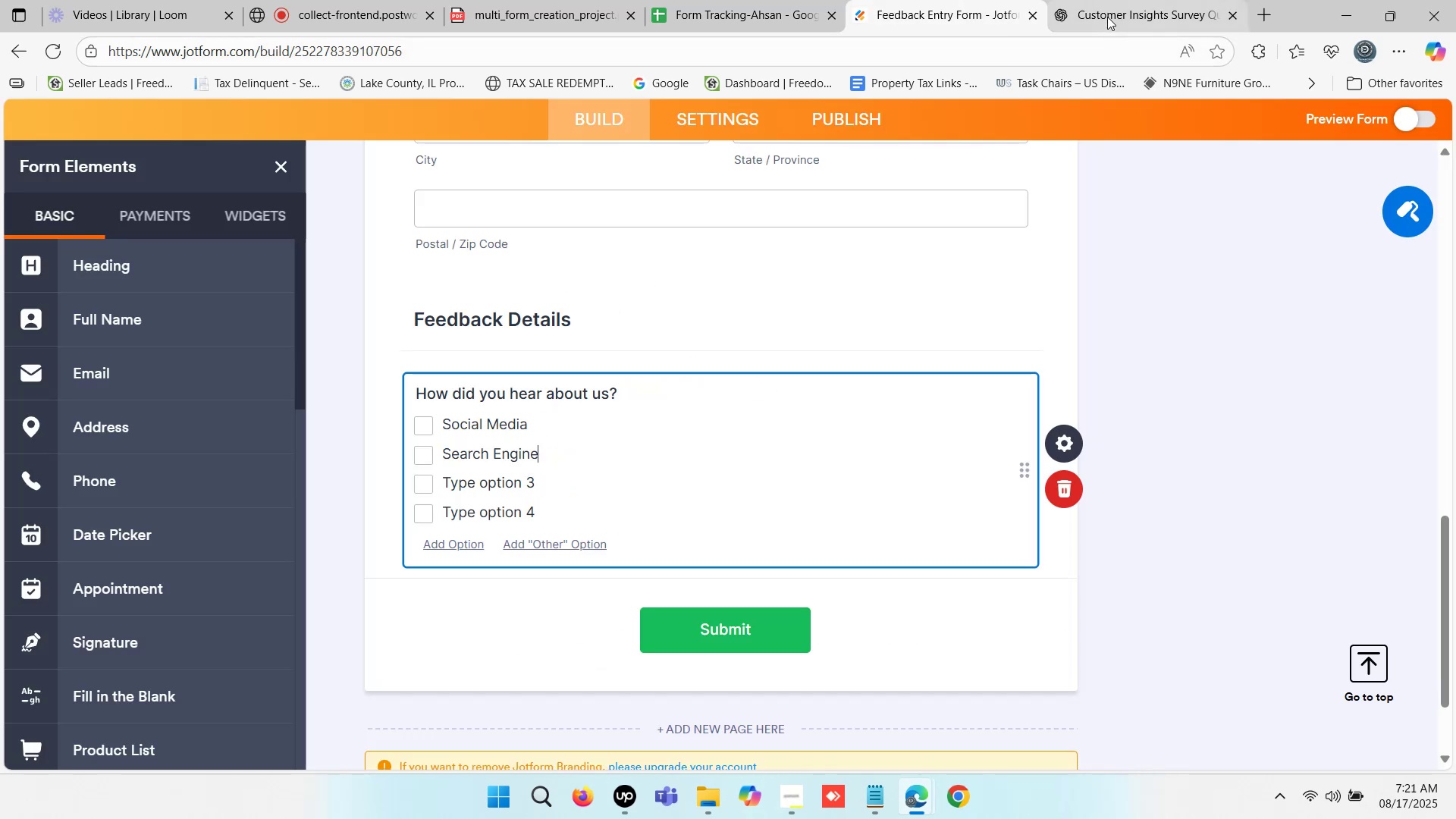 
left_click([1115, 0])
 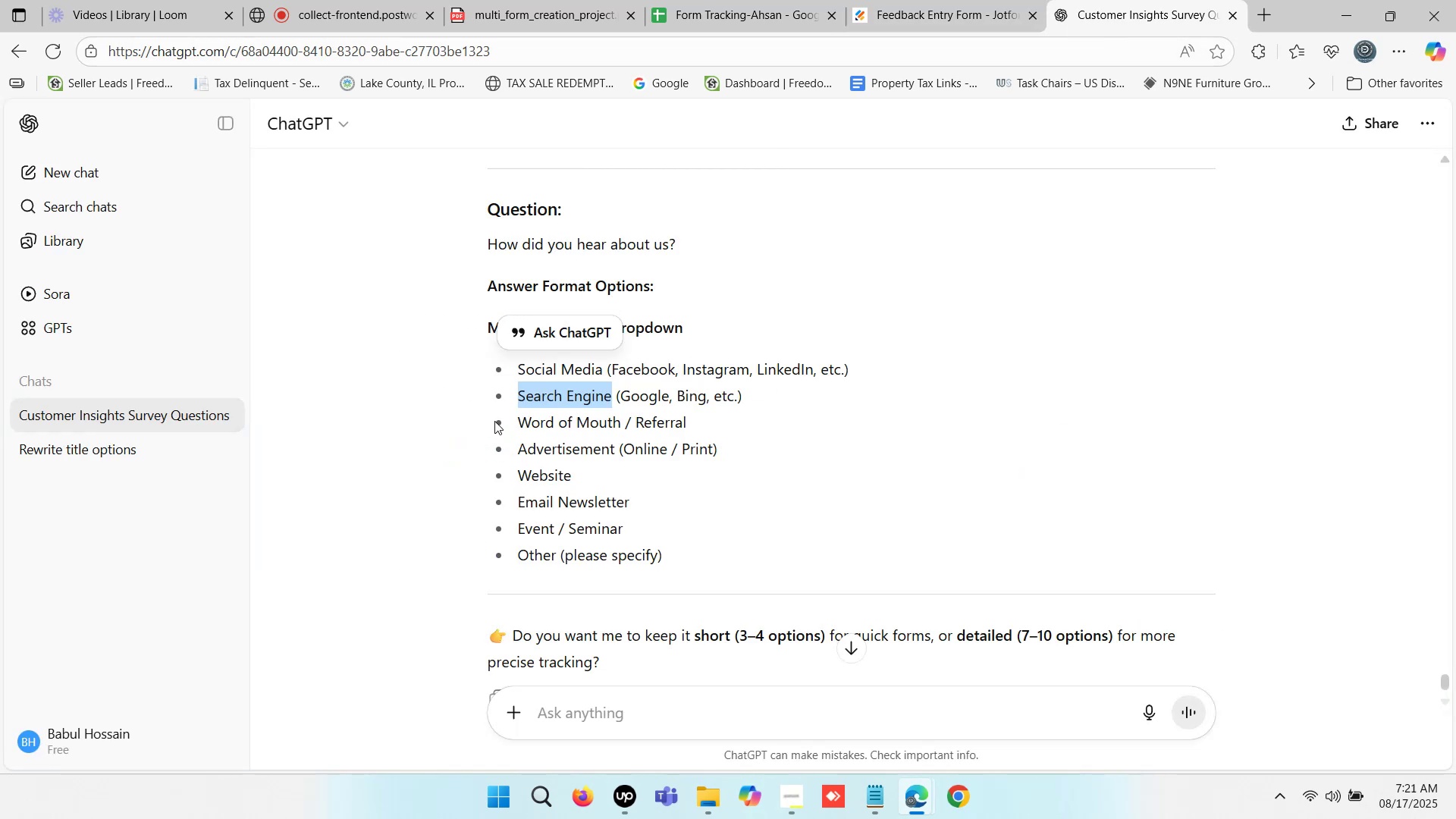 
left_click_drag(start_coordinate=[514, 422], to_coordinate=[689, 422])
 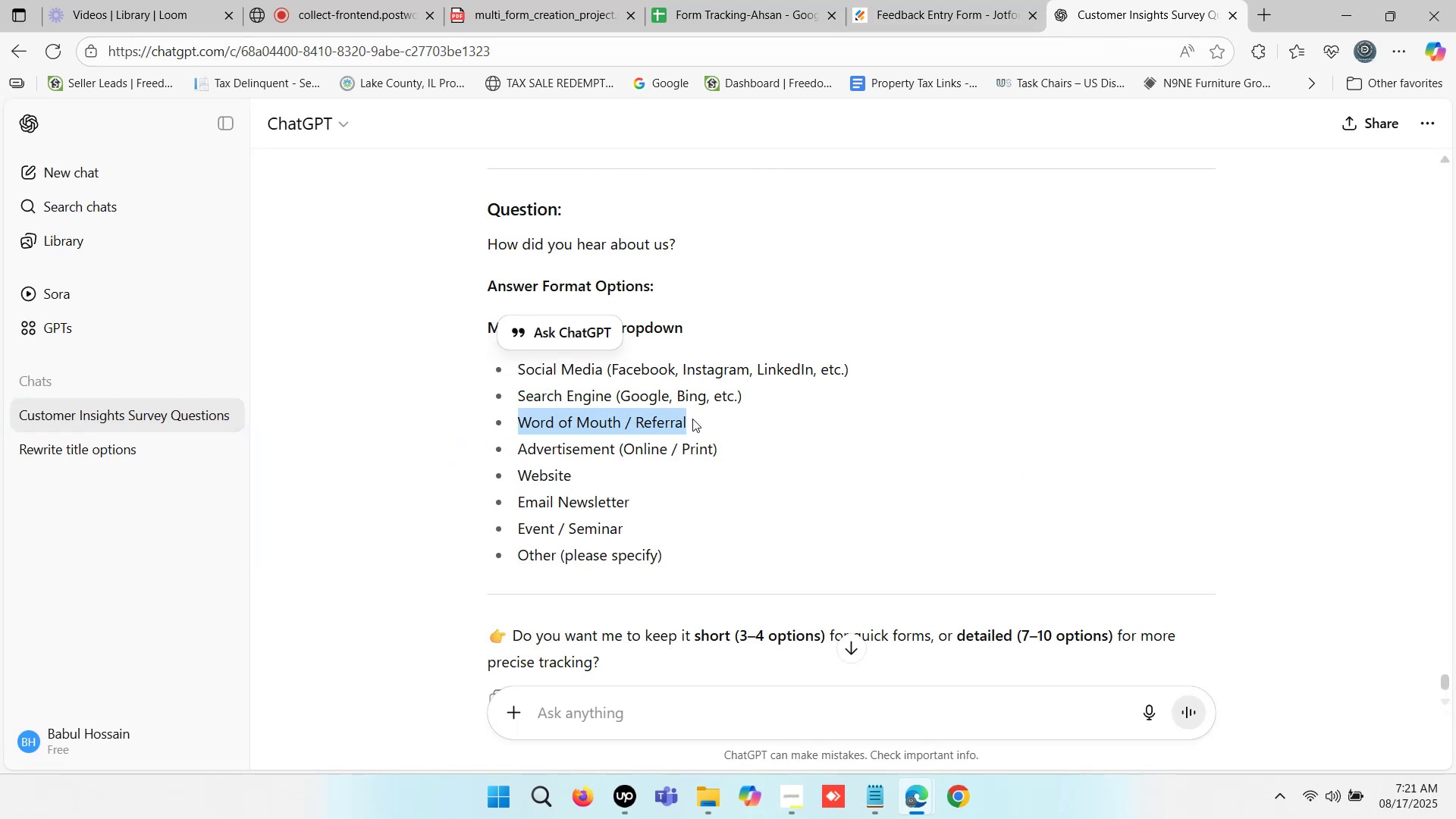 
key(Control+C)
 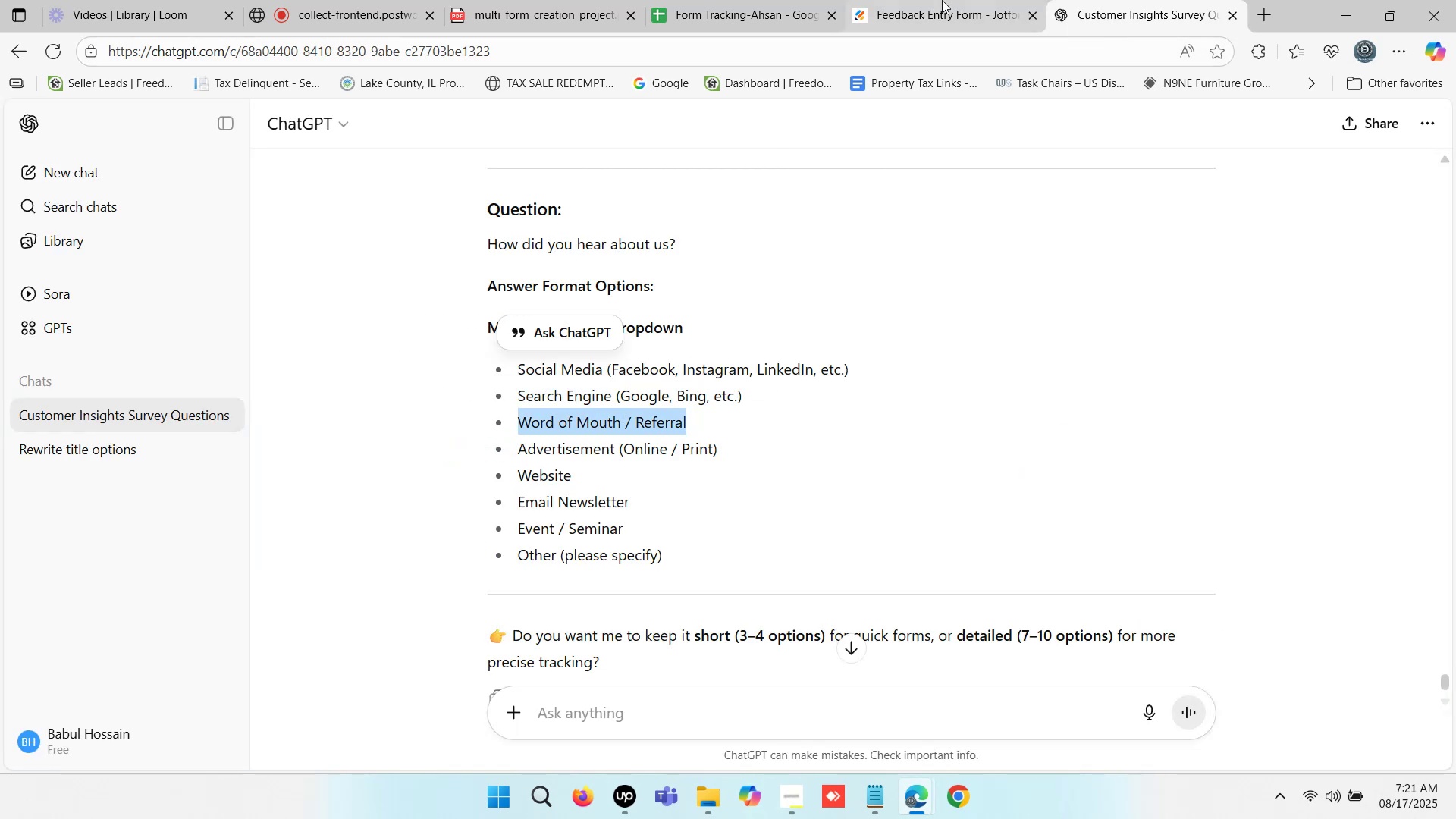 
left_click([945, 0])
 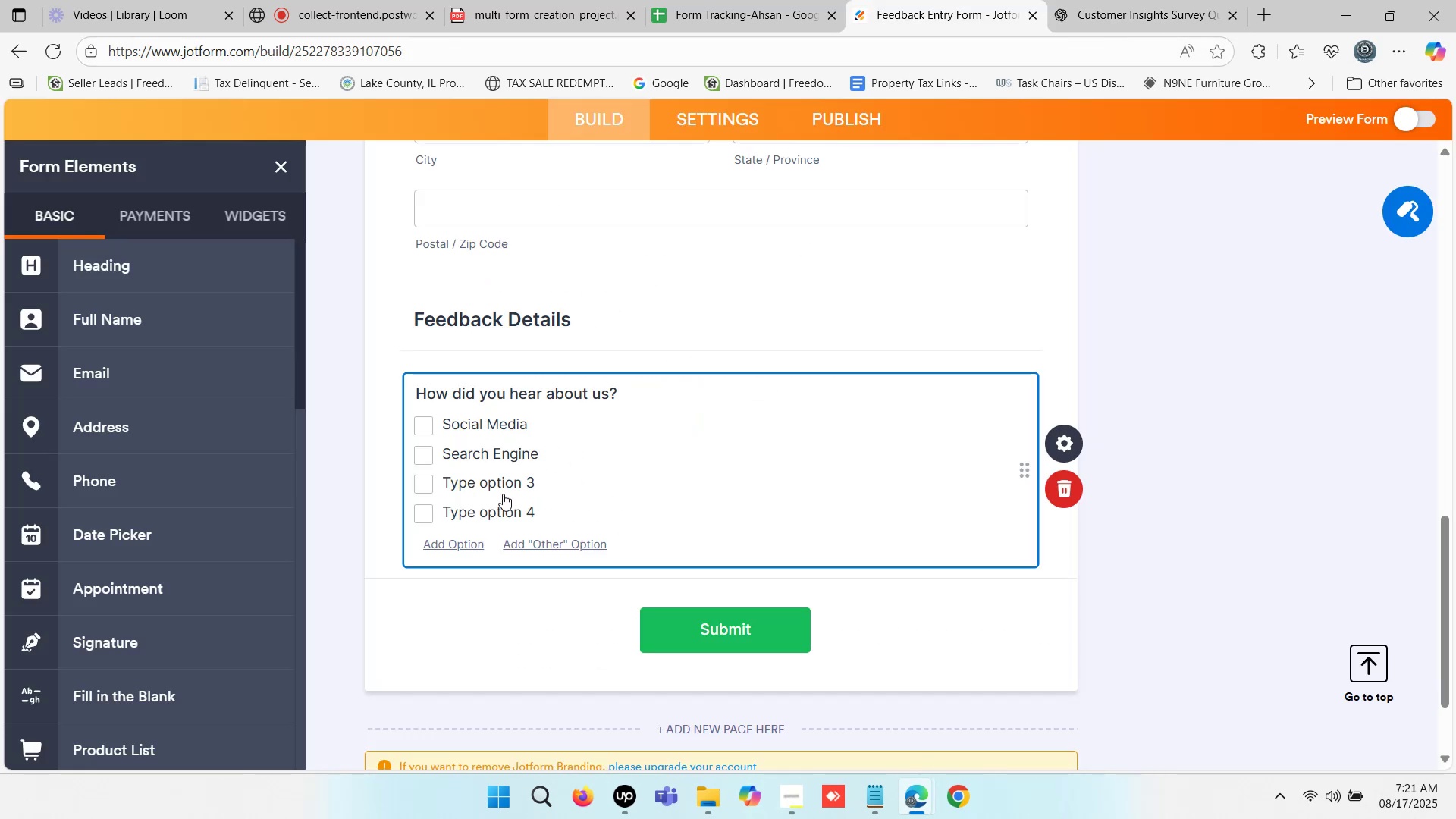 
left_click([499, 486])
 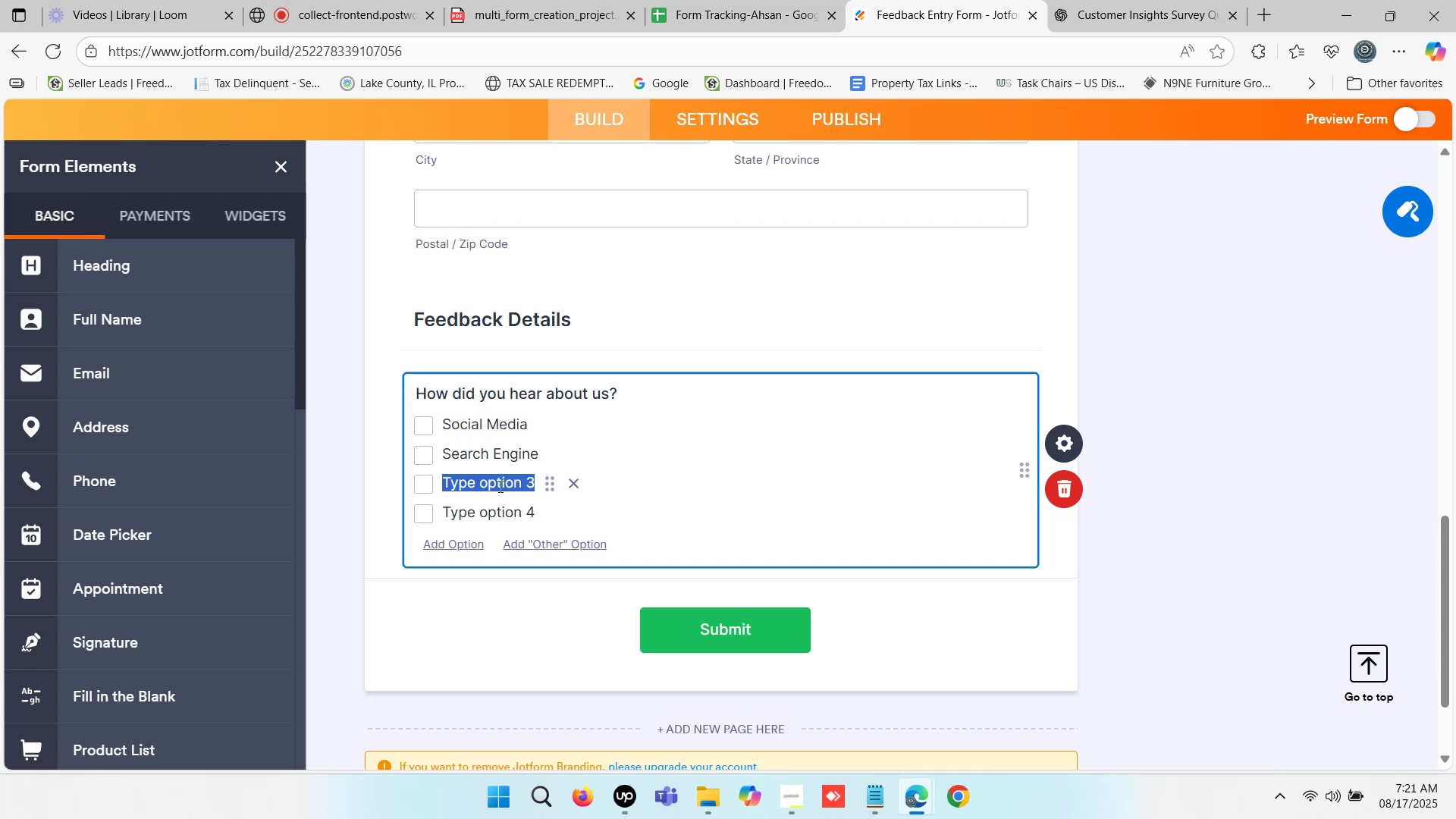 
key(Control+V)
 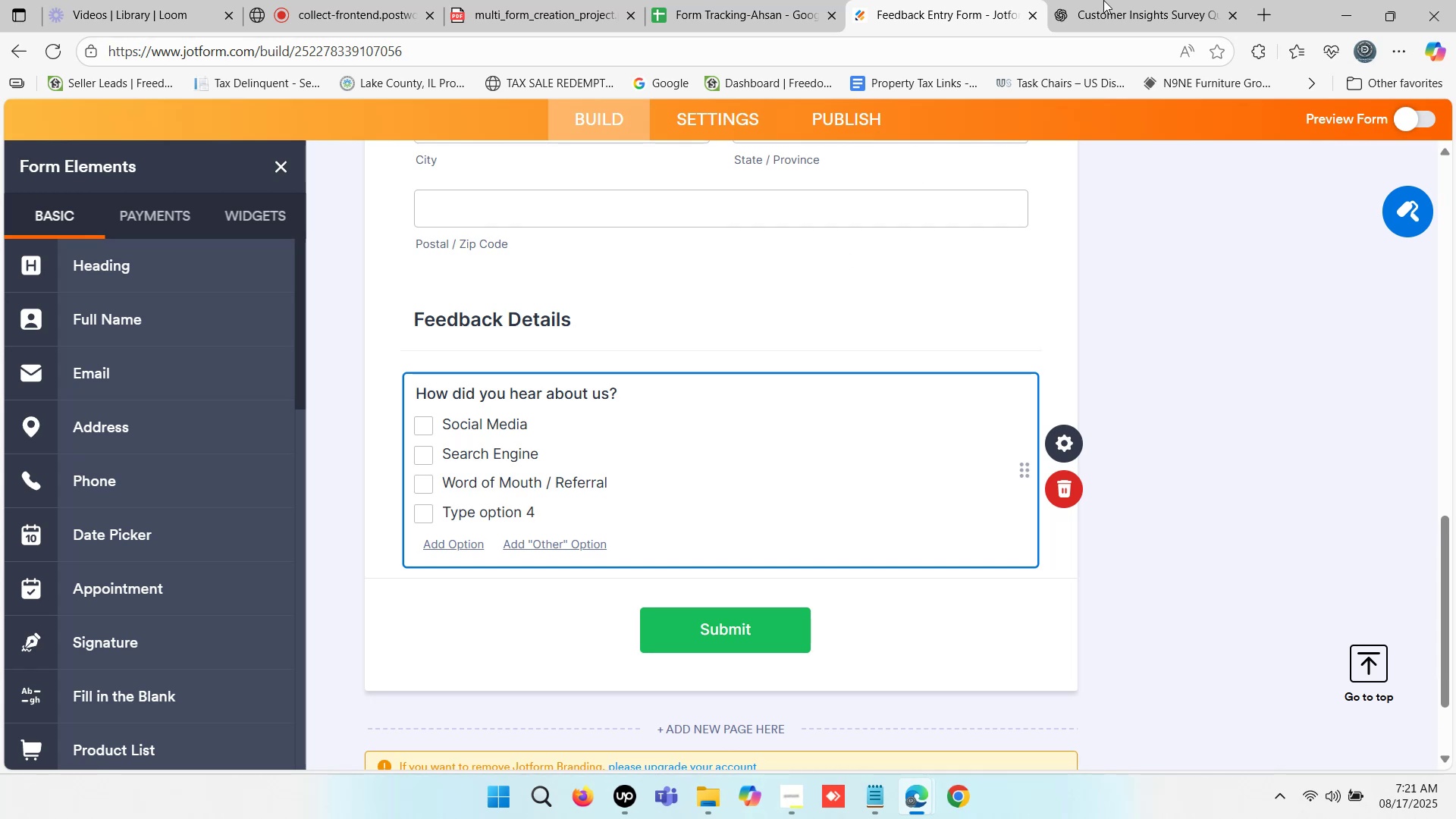 
left_click([1124, 0])
 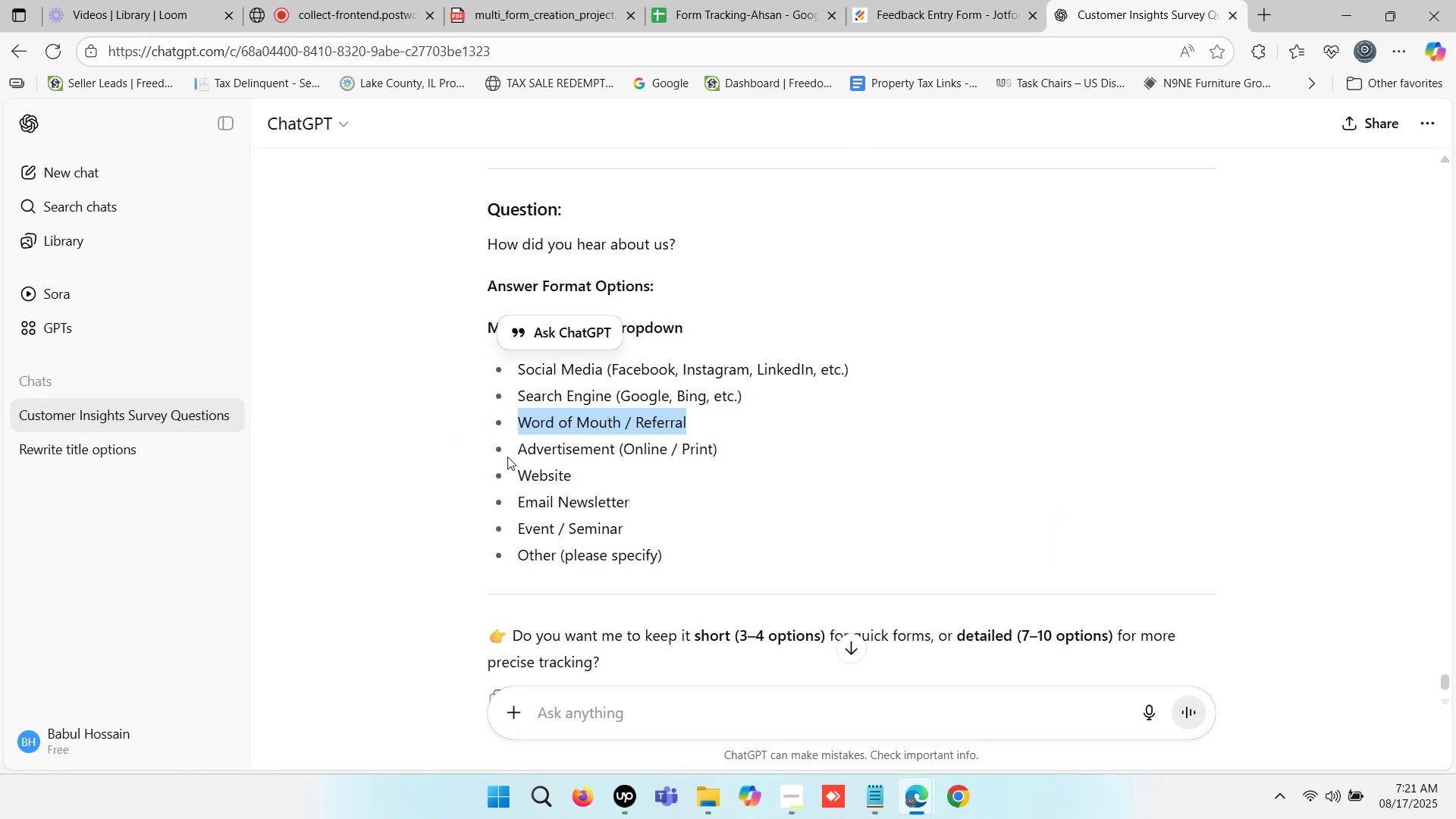 
left_click_drag(start_coordinate=[520, 450], to_coordinate=[617, 450])
 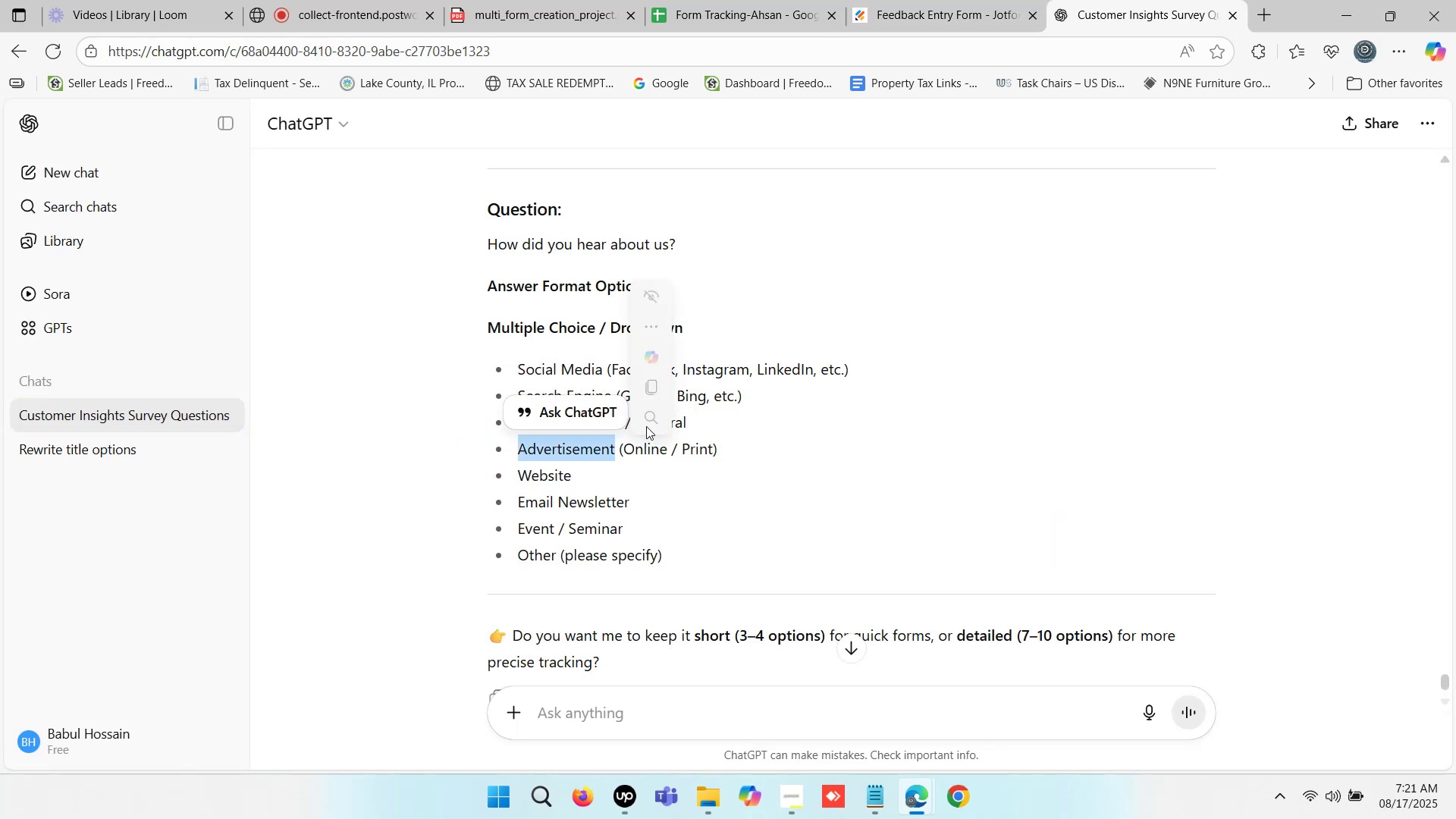 
key(Control+ControlLeft)
 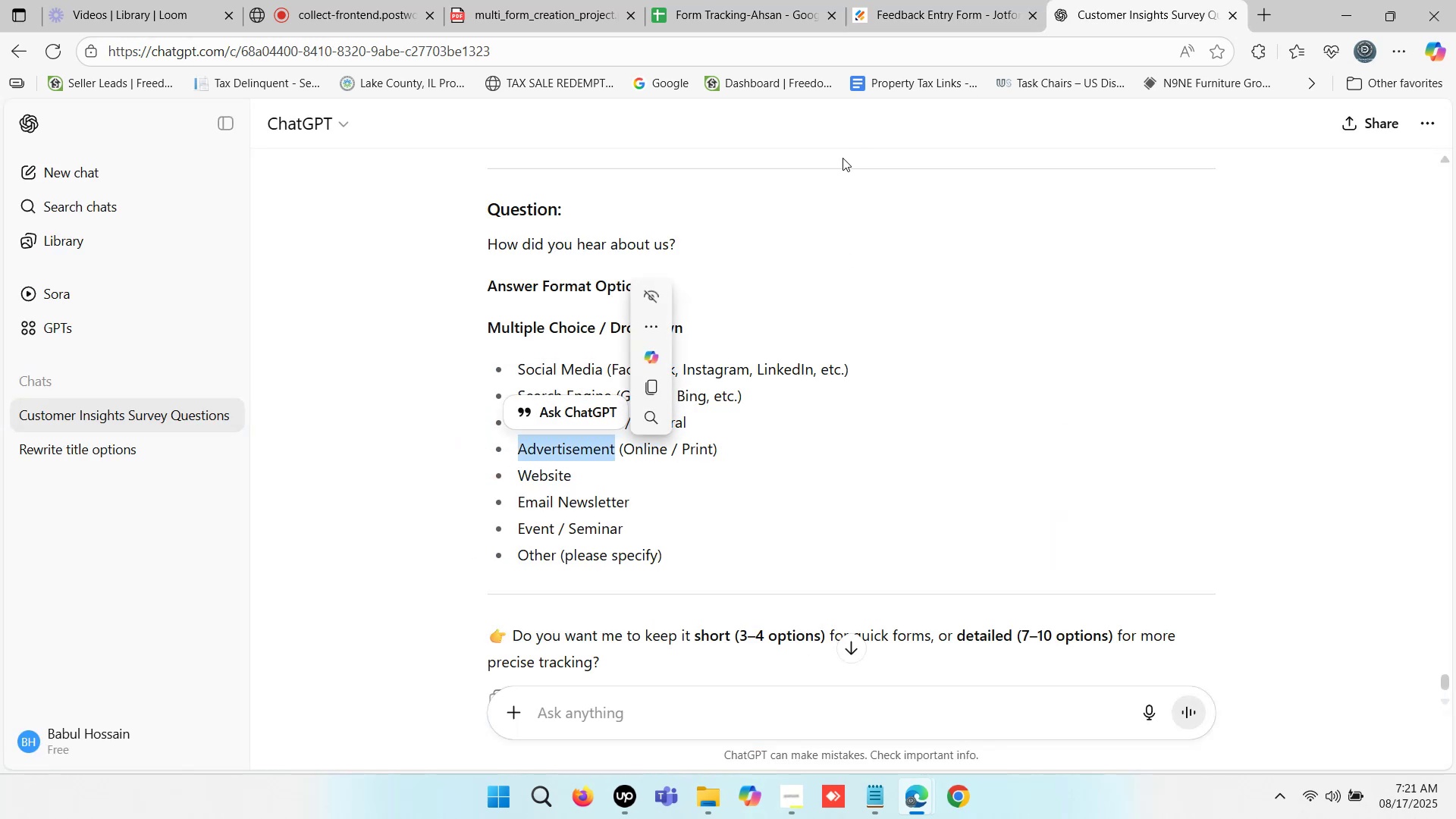 
key(Control+C)
 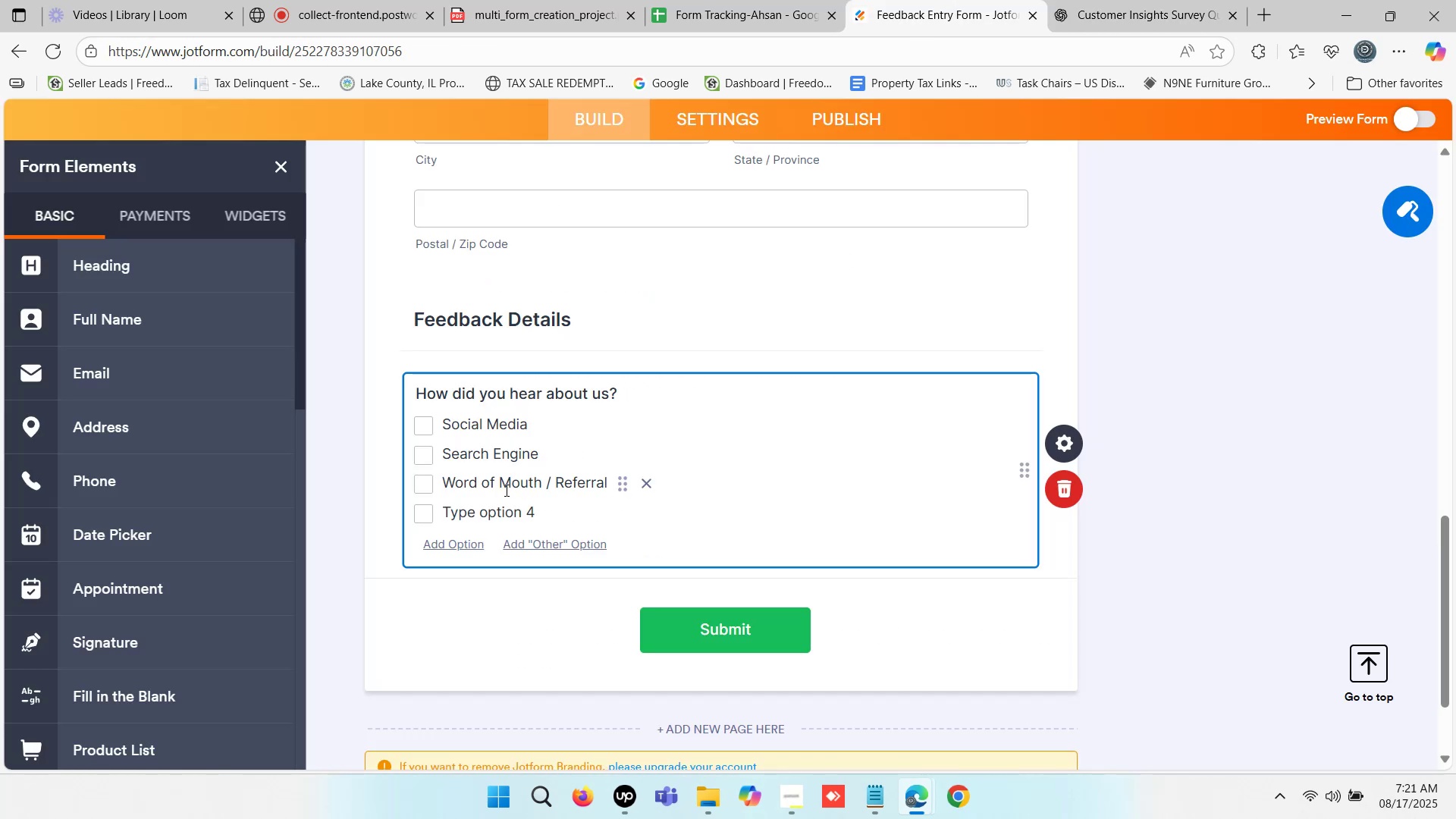 
left_click([481, 516])
 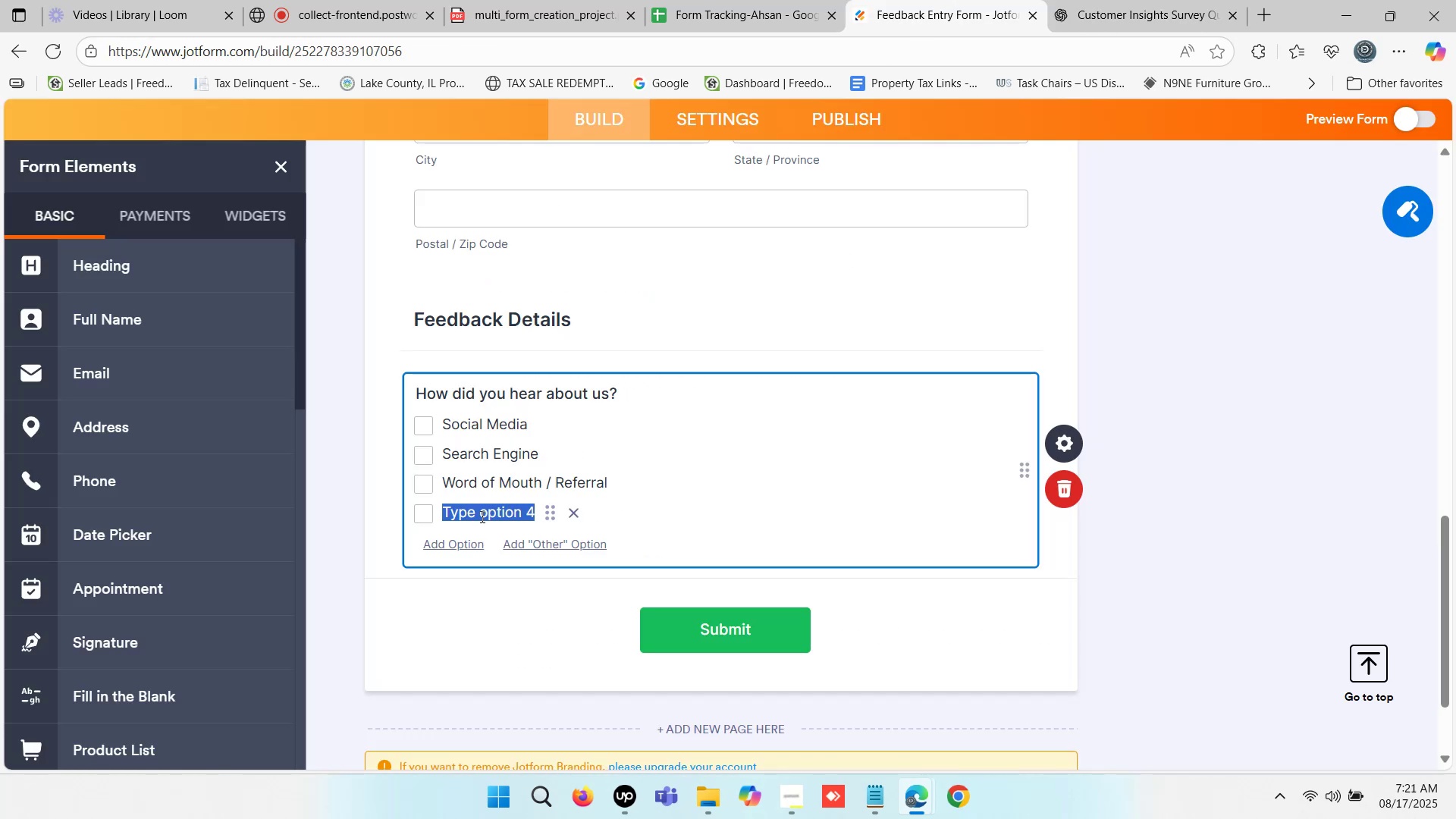 
key(Control+ControlLeft)
 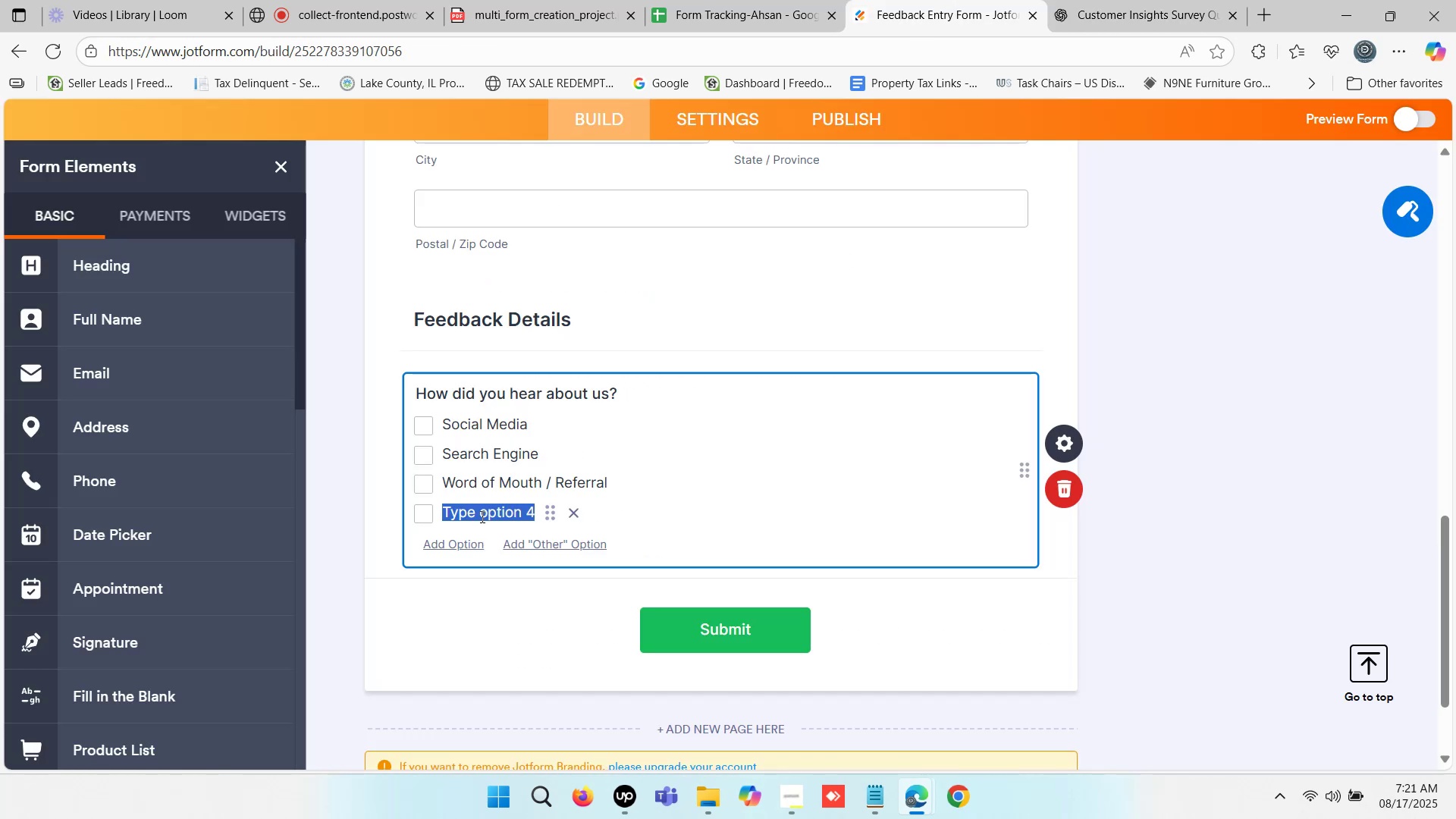 
key(Control+V)
 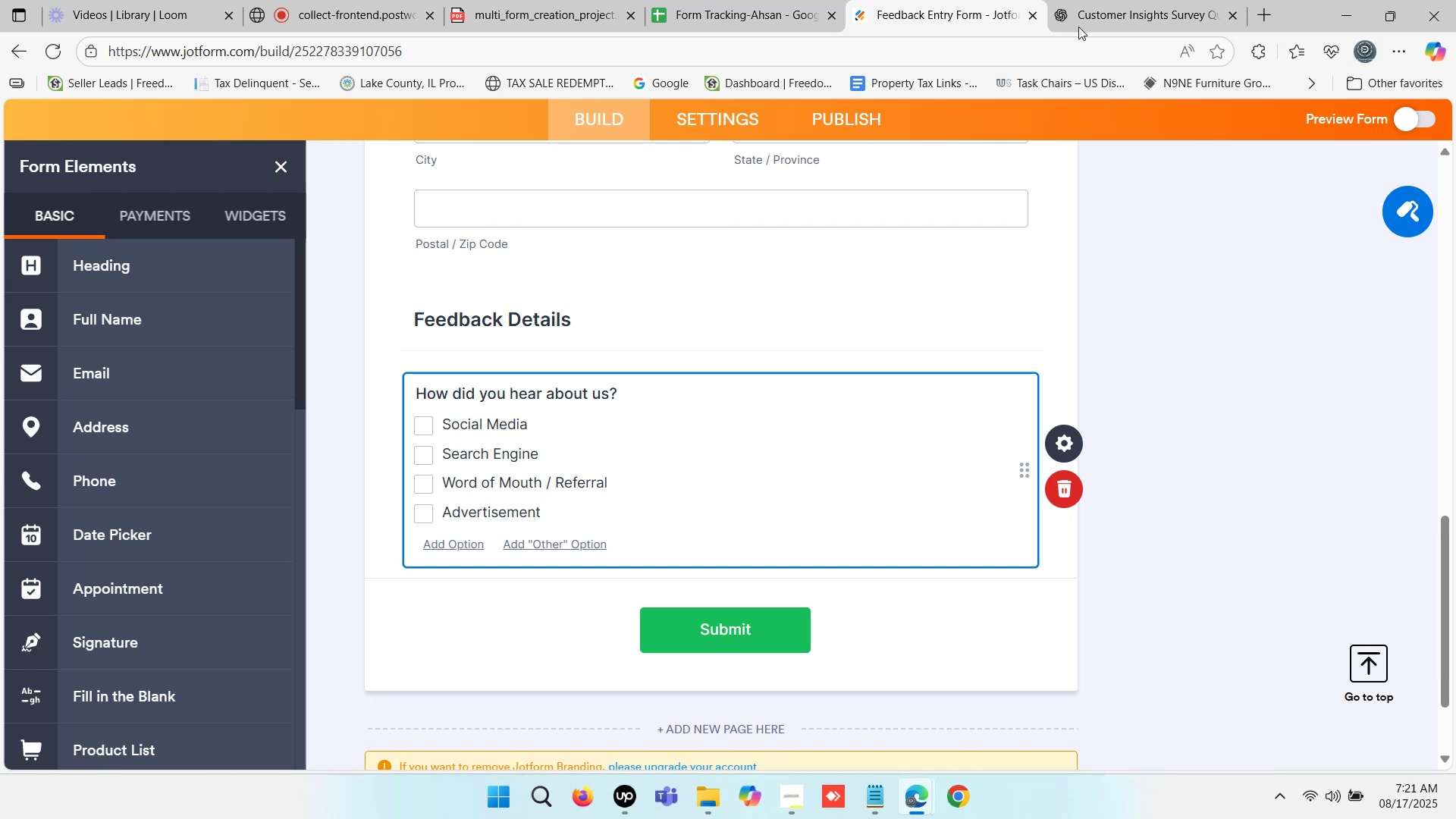 
left_click([1114, 0])
 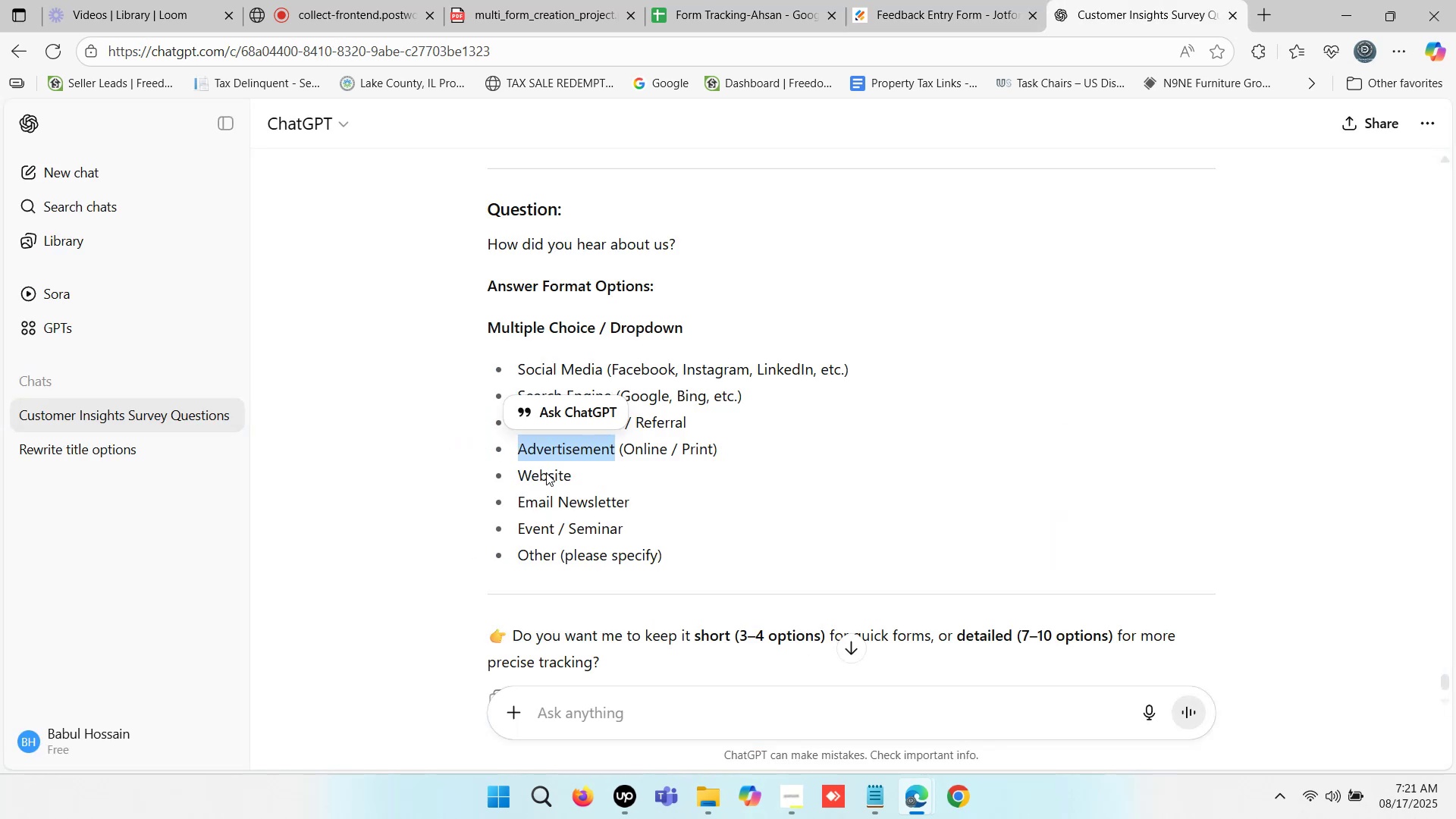 
double_click([546, 472])
 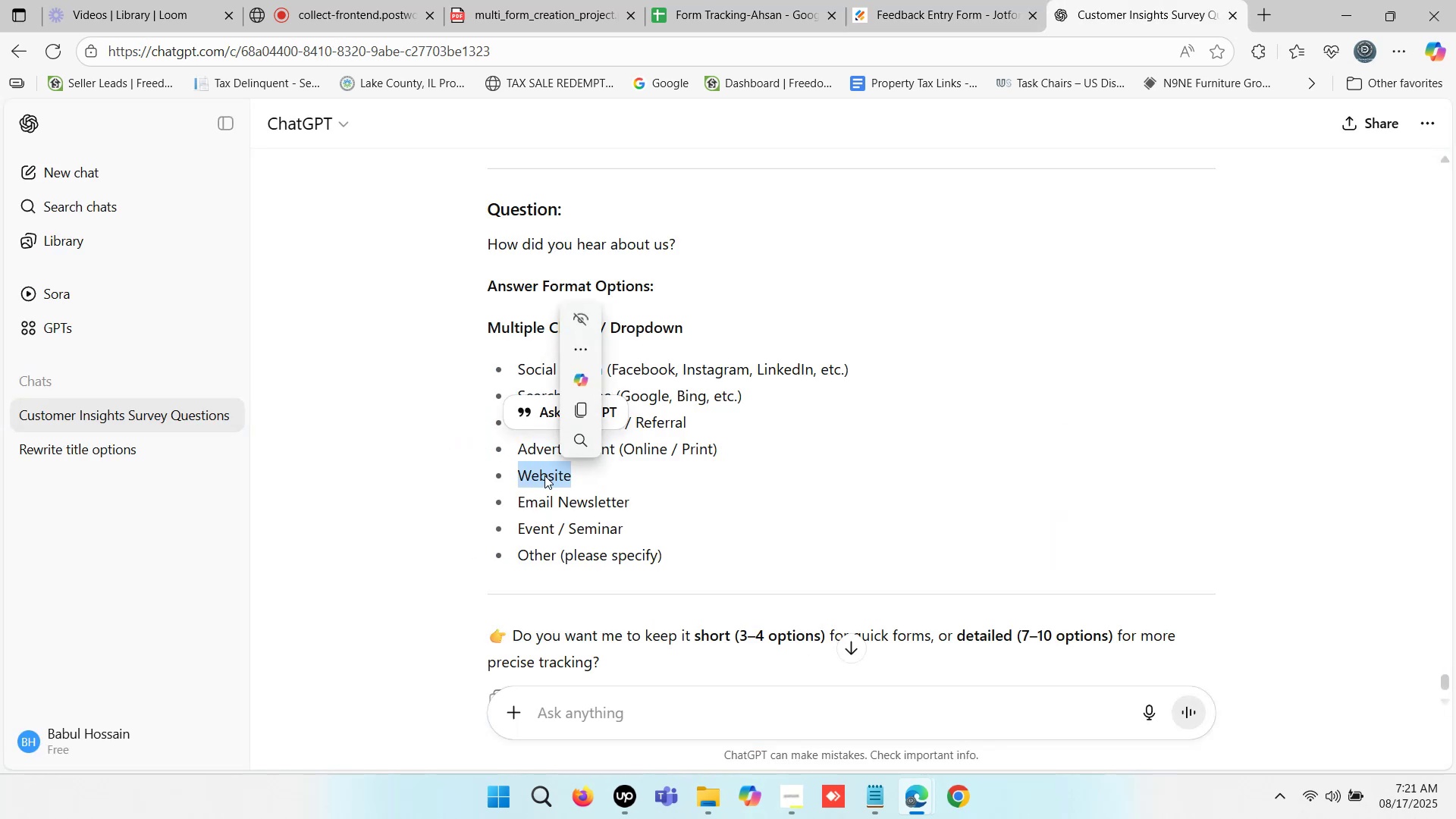 
key(Control+ControlLeft)
 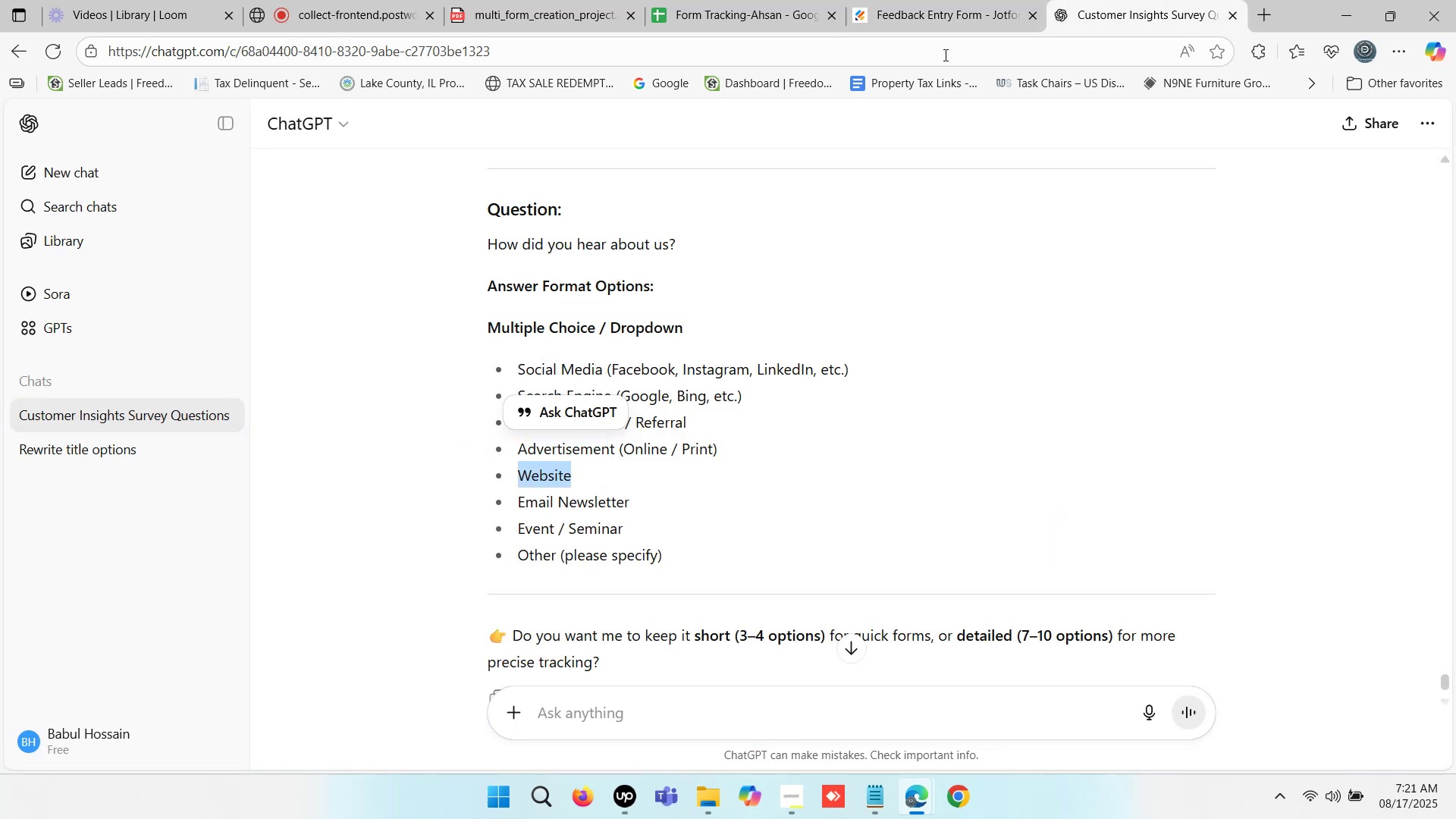 
key(Control+C)
 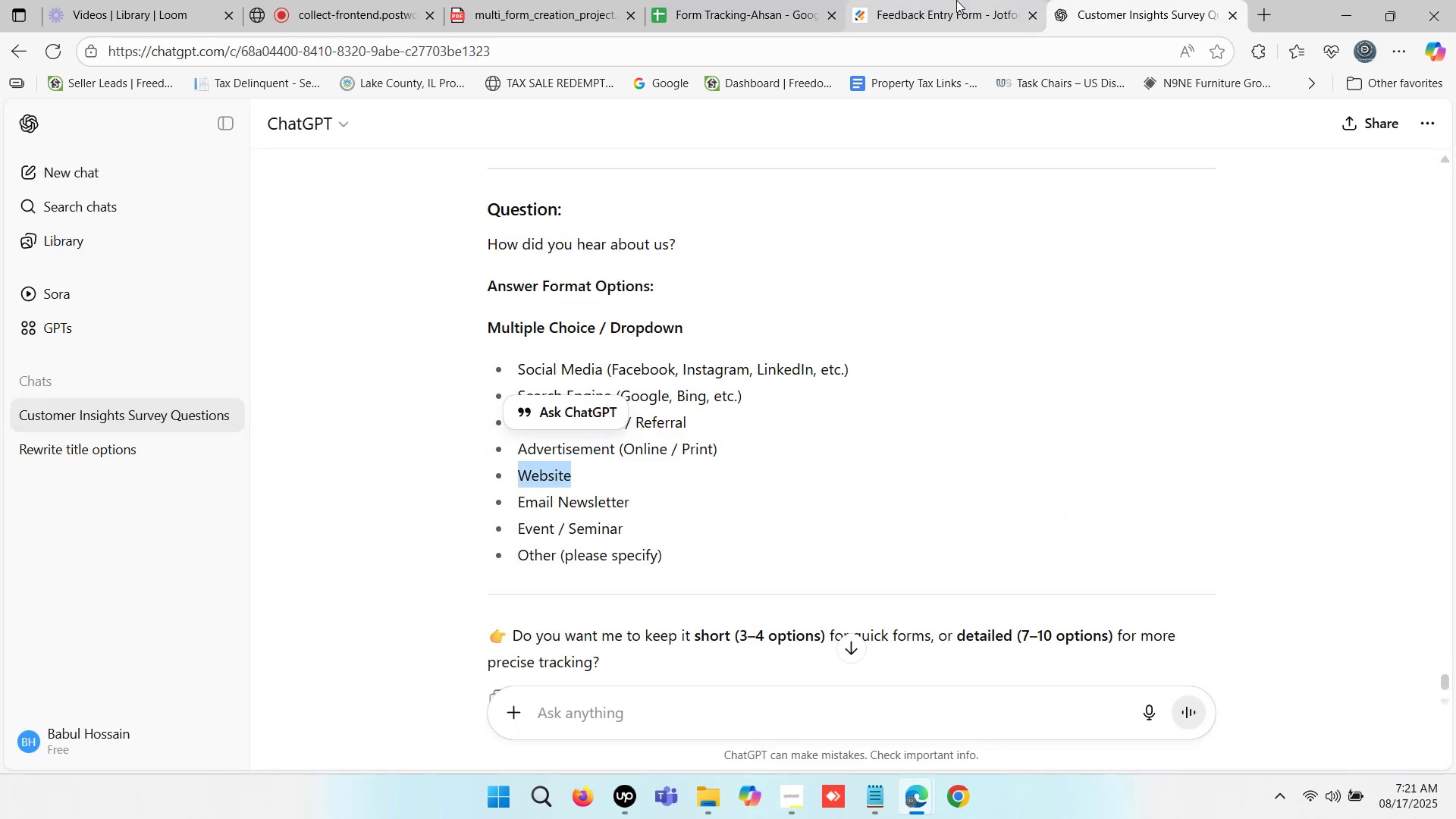 
left_click([956, 0])
 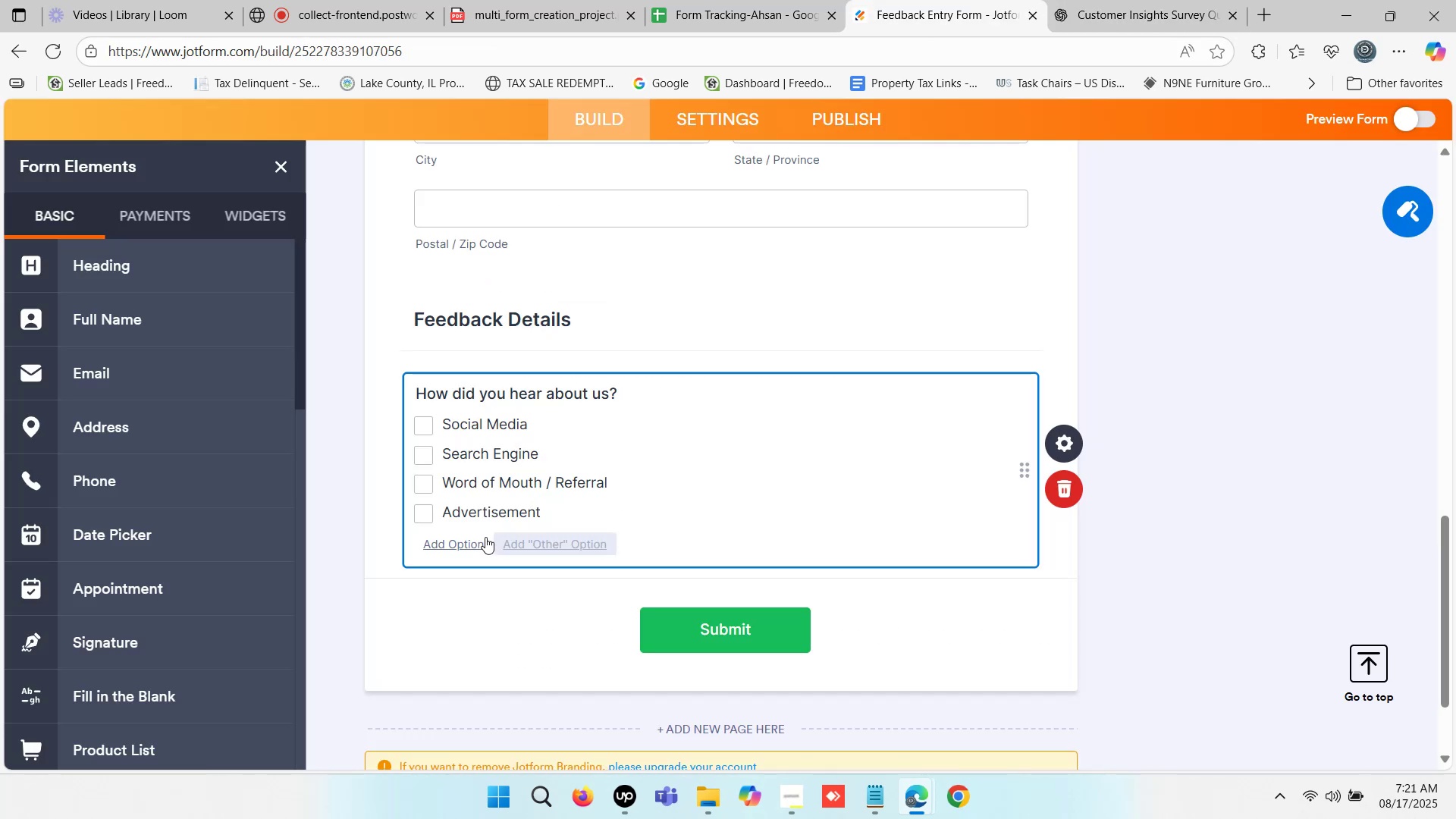 
left_click([464, 541])
 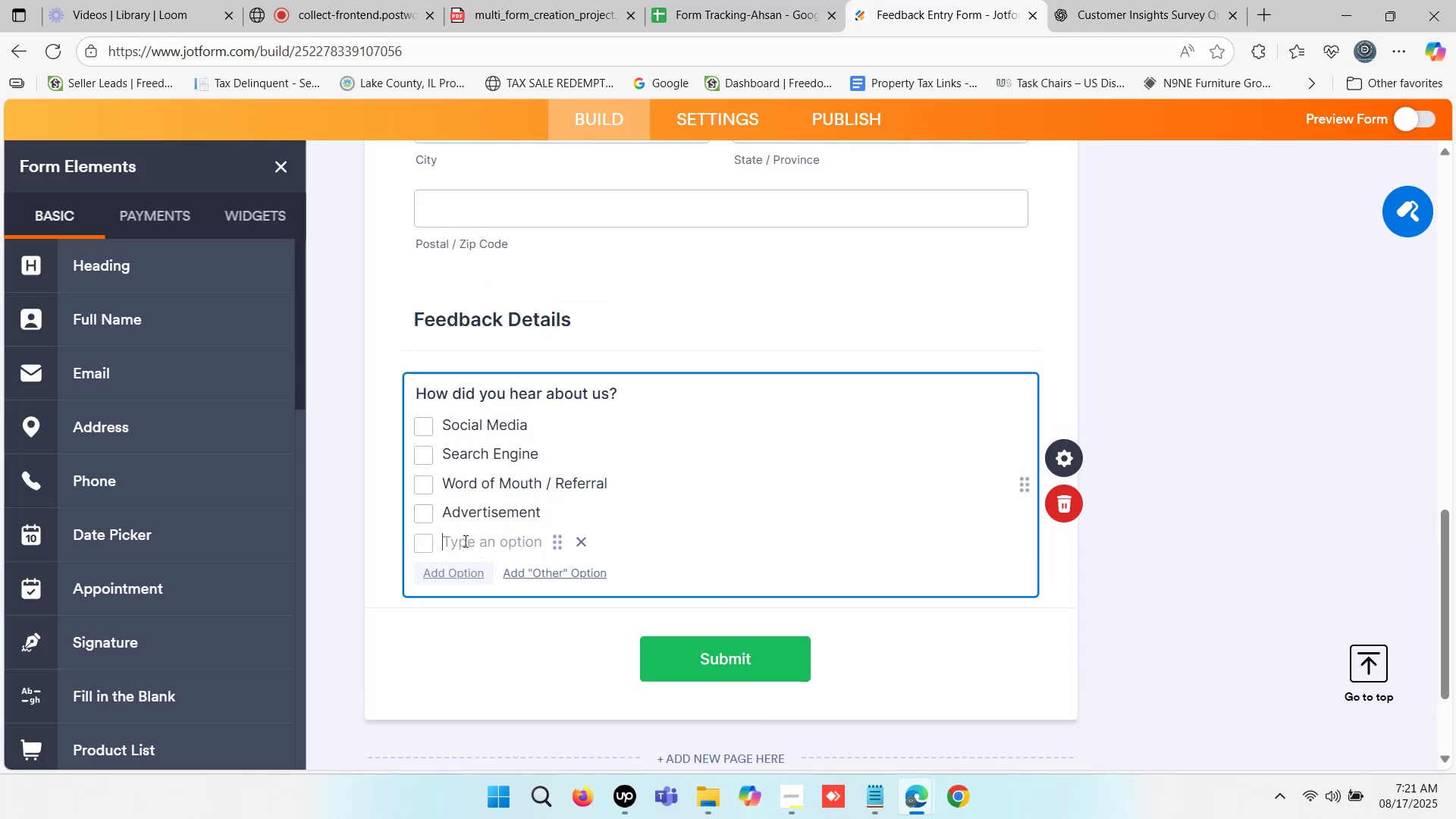 
key(Control+ControlLeft)
 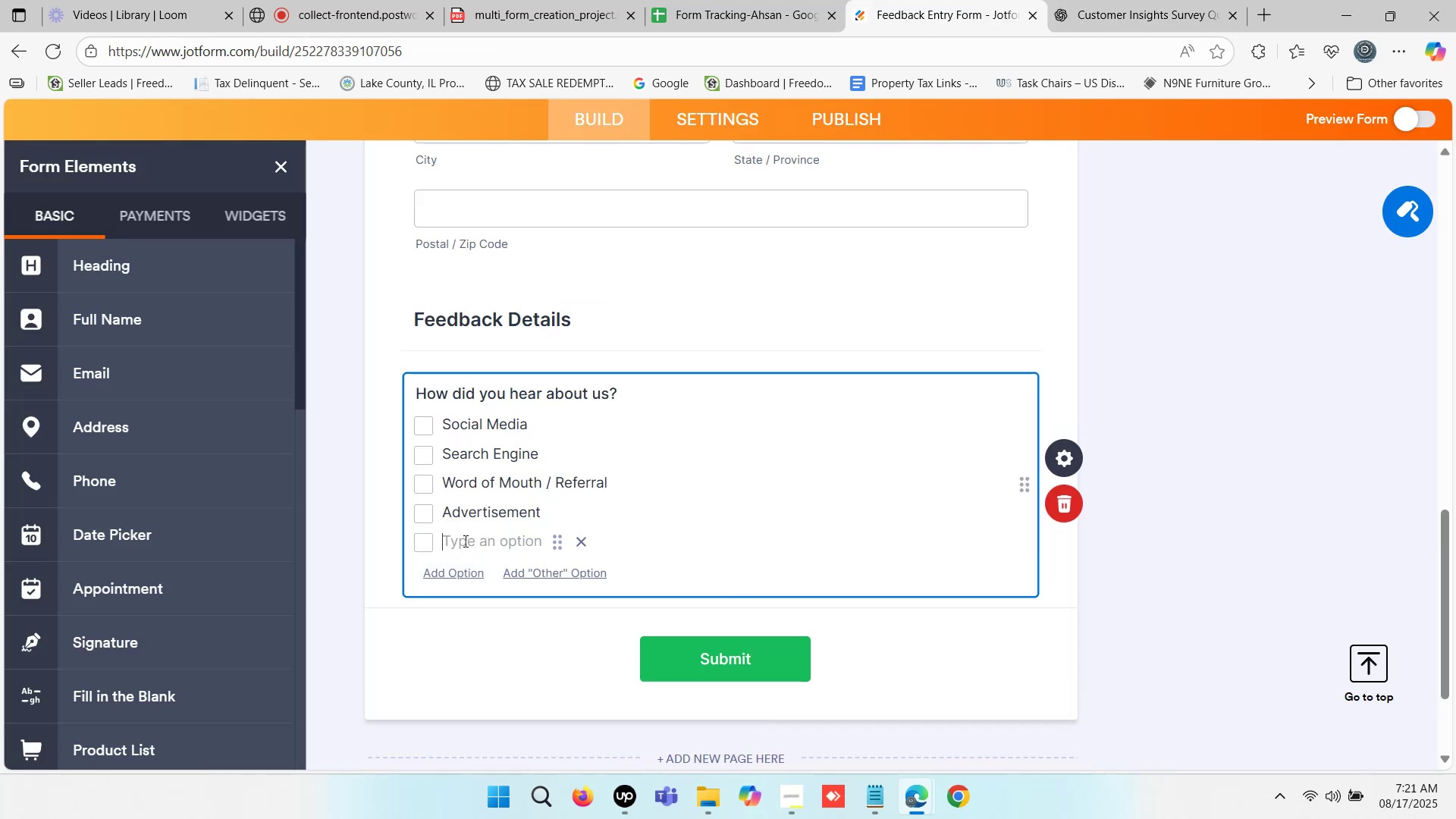 
key(Control+V)
 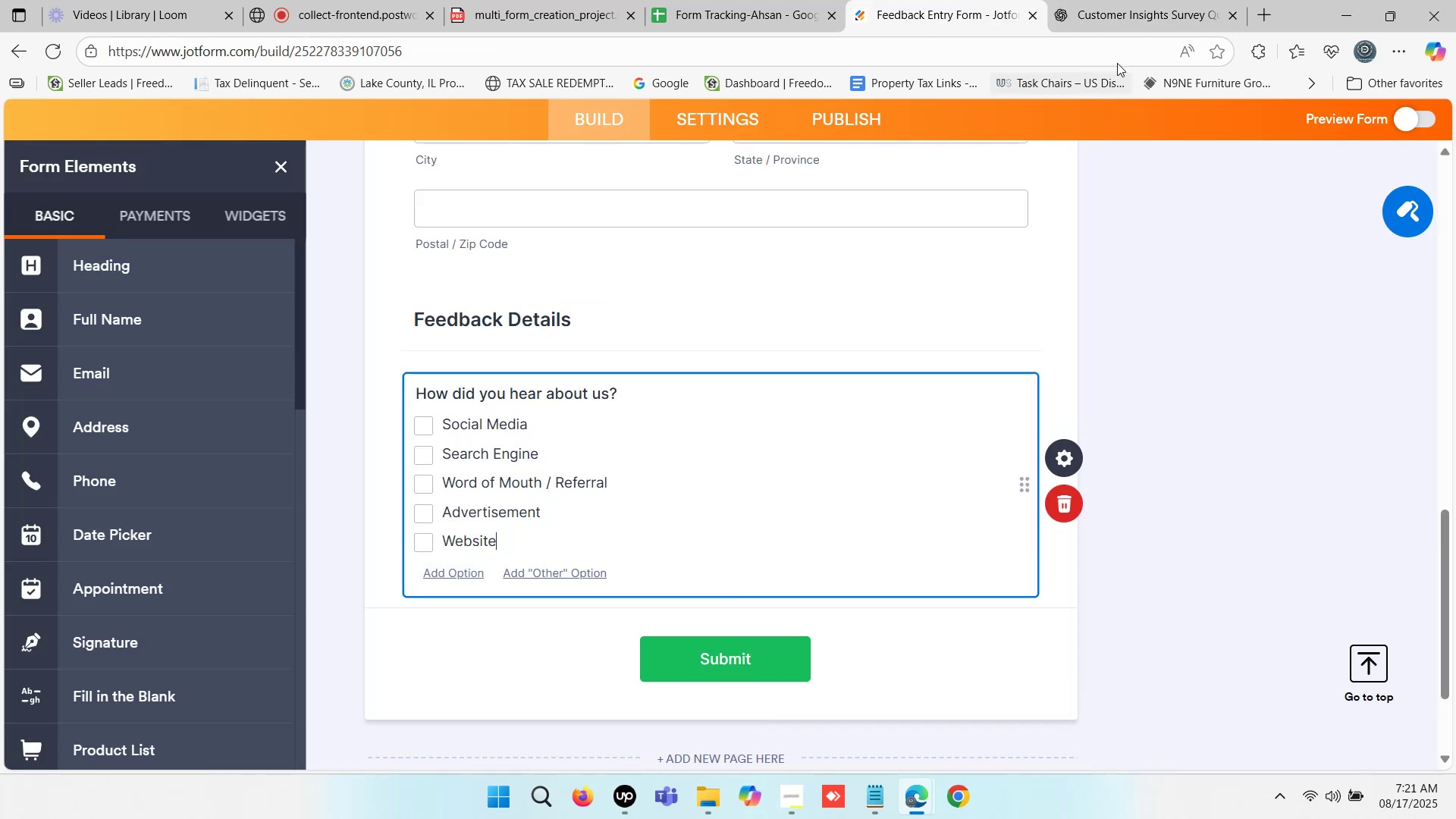 
left_click([1175, 2])
 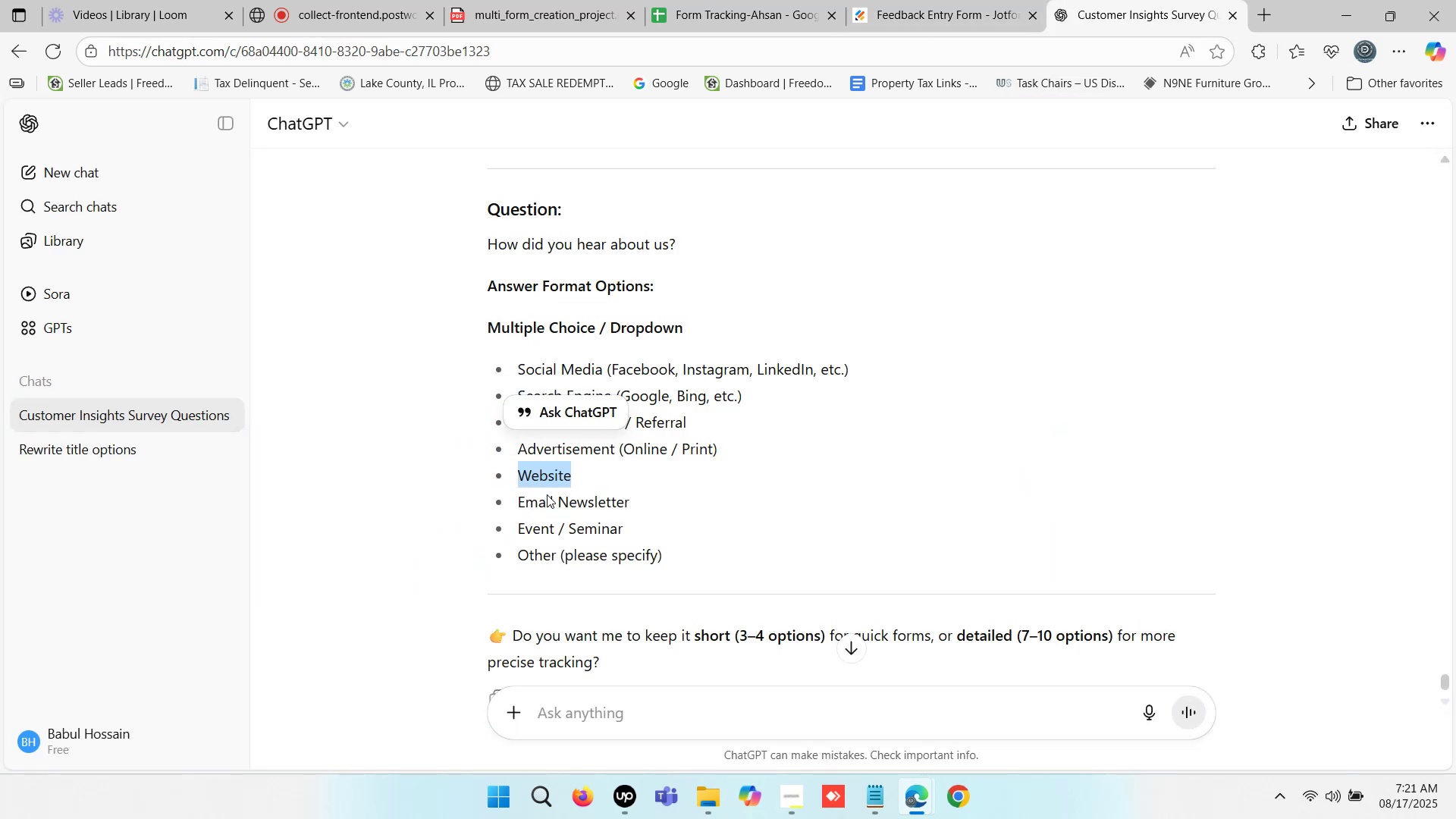 
left_click_drag(start_coordinate=[515, 501], to_coordinate=[628, 502])
 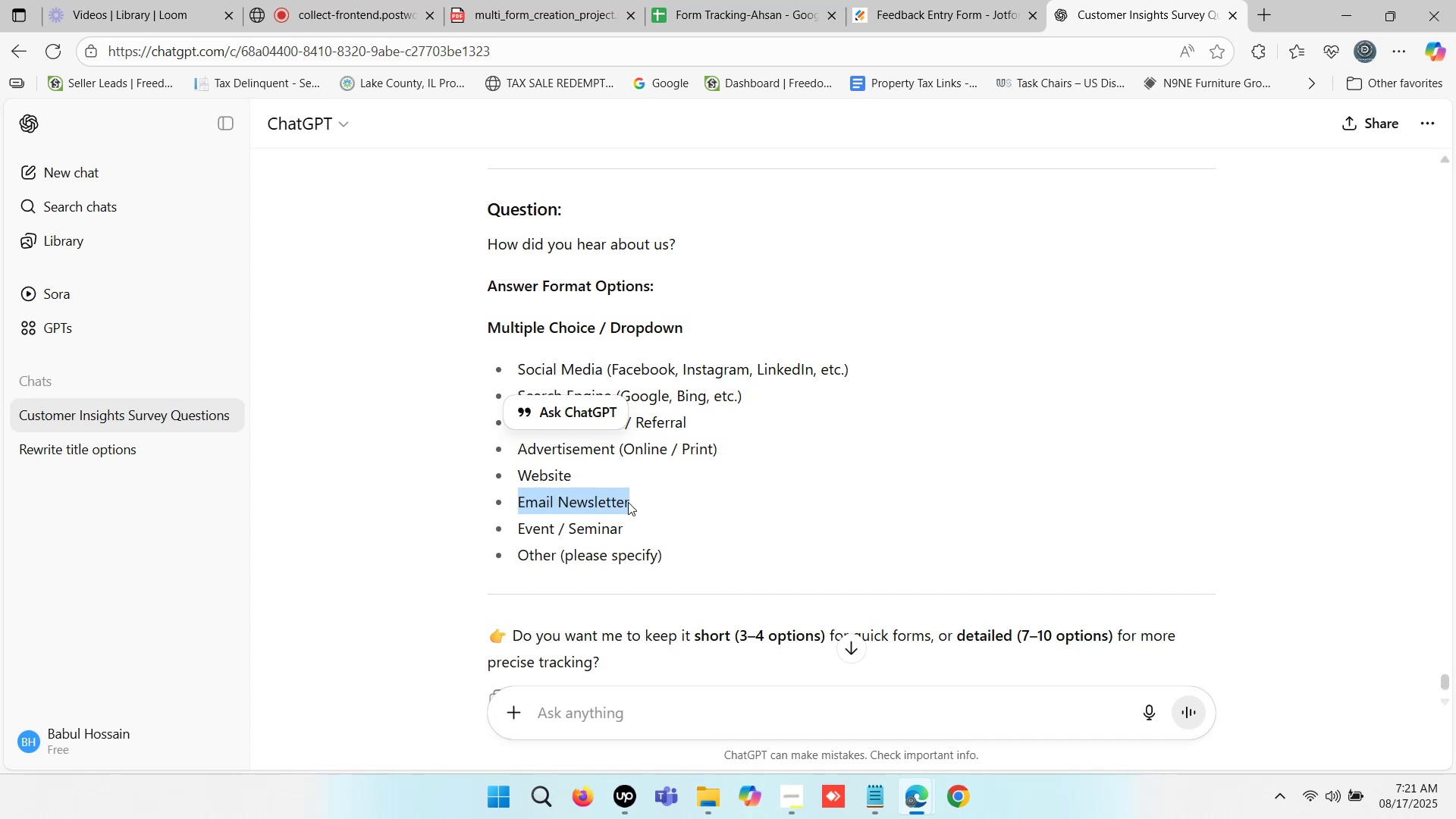 
key(Control+C)
 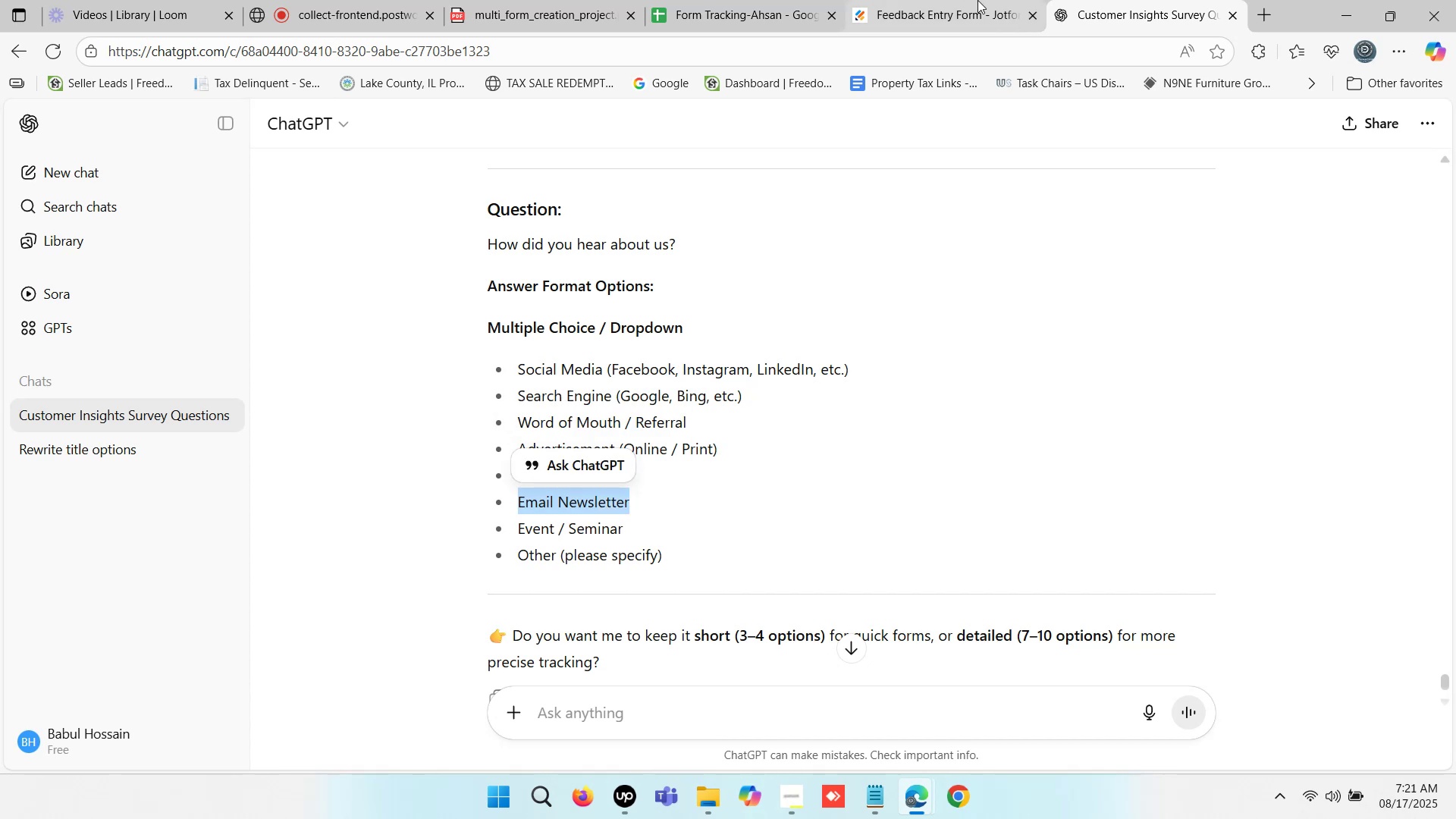 
left_click([992, 0])
 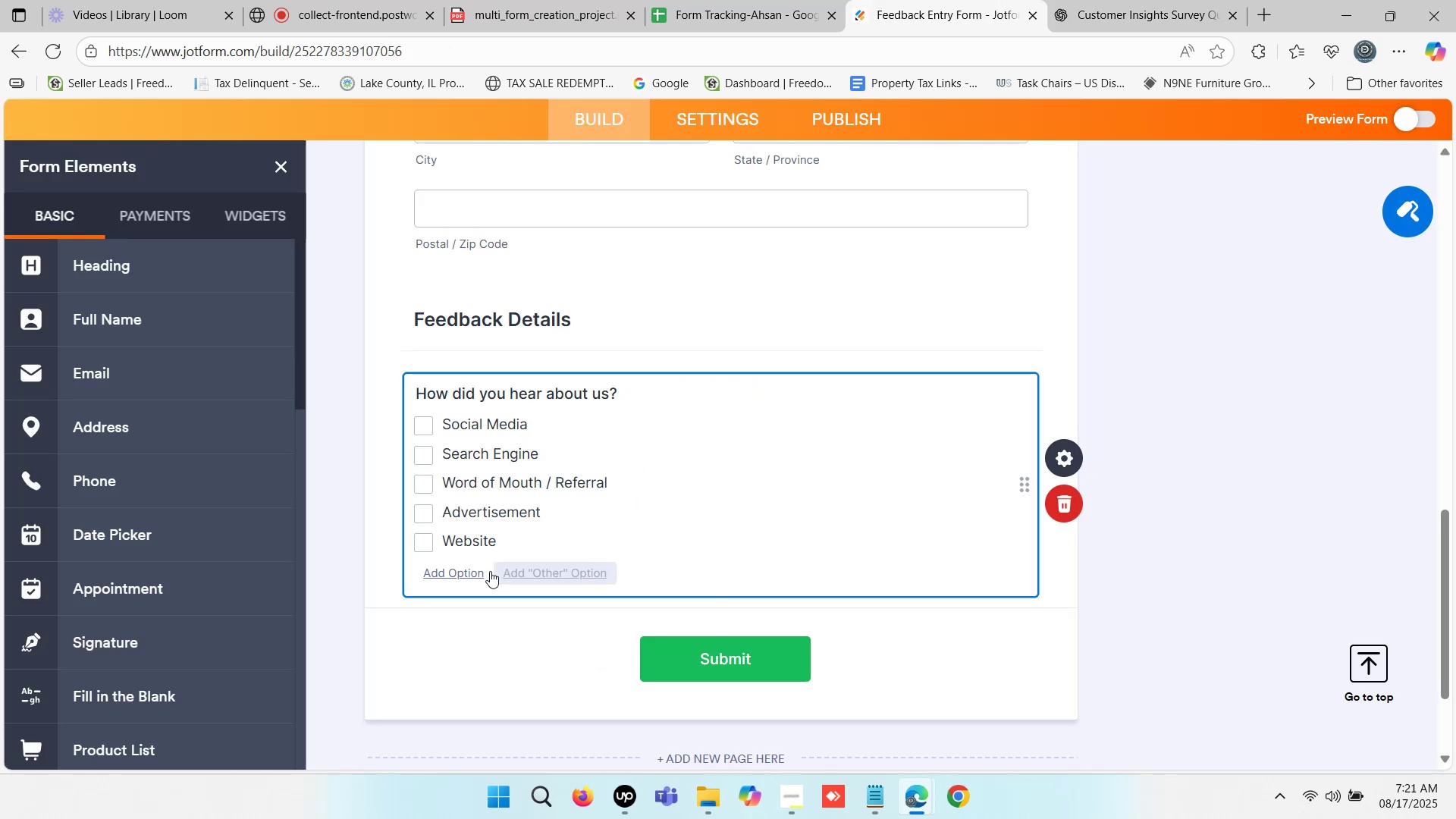 
left_click([465, 578])
 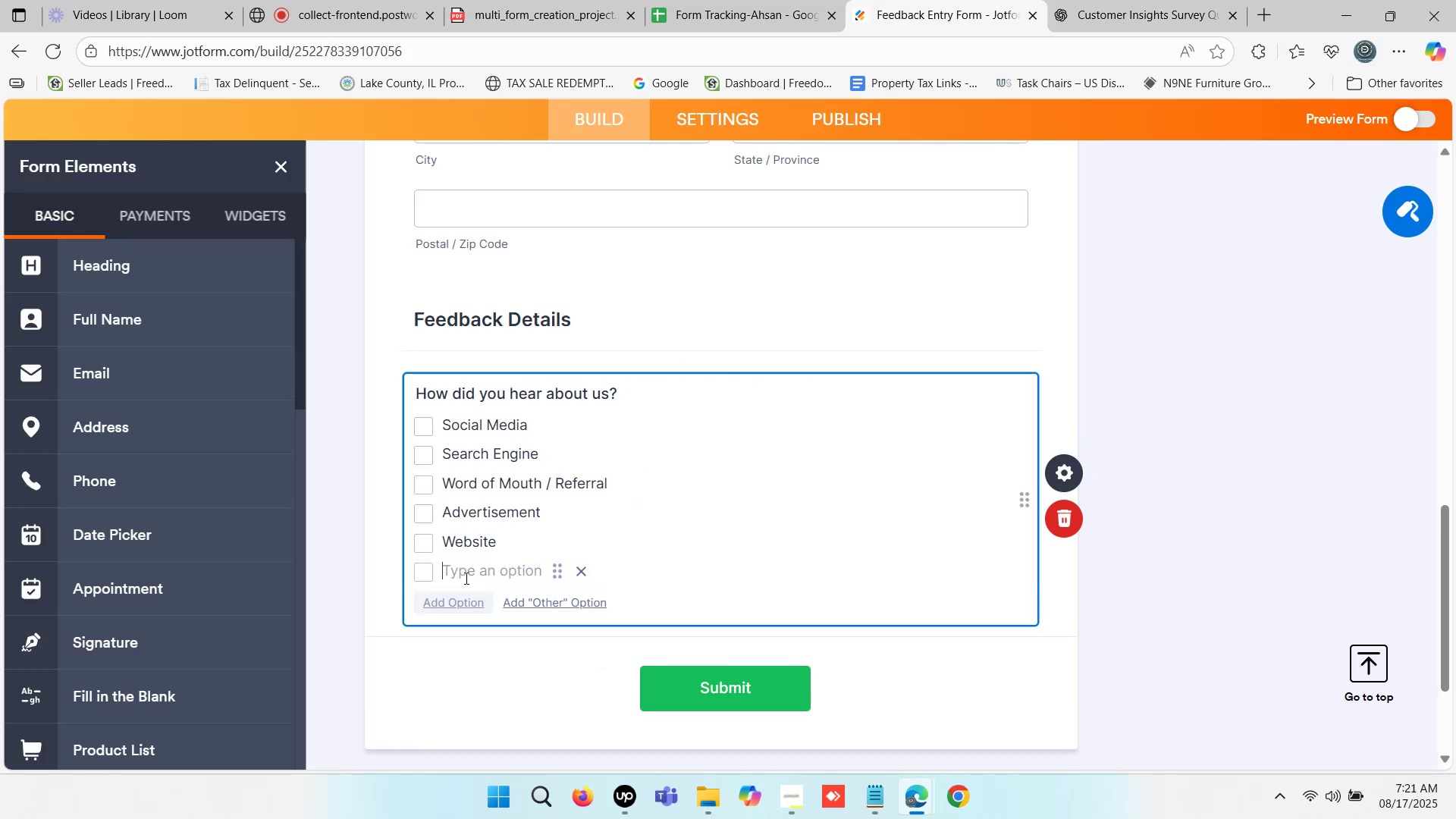 
key(Control+V)
 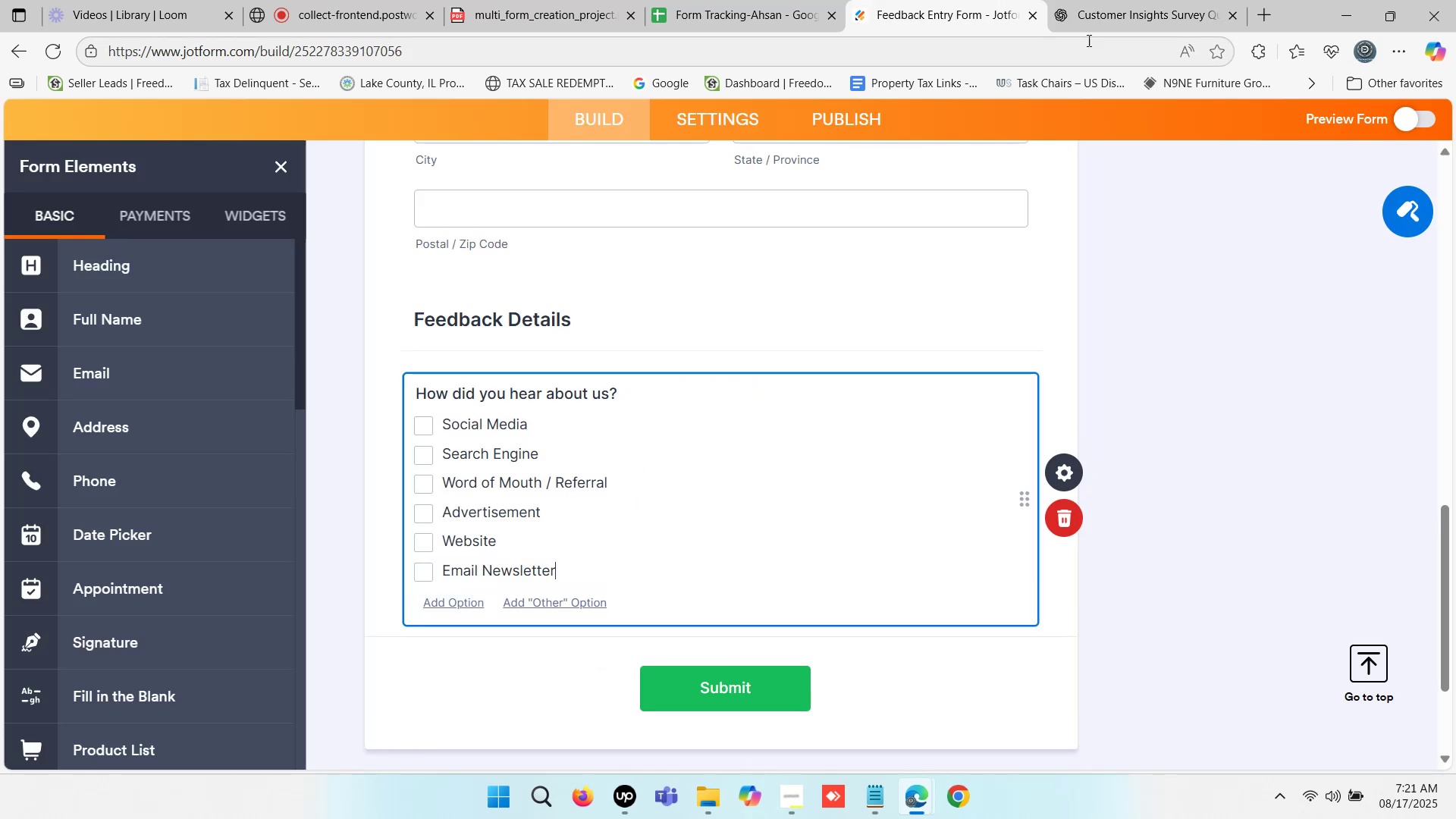 
left_click([1126, 0])
 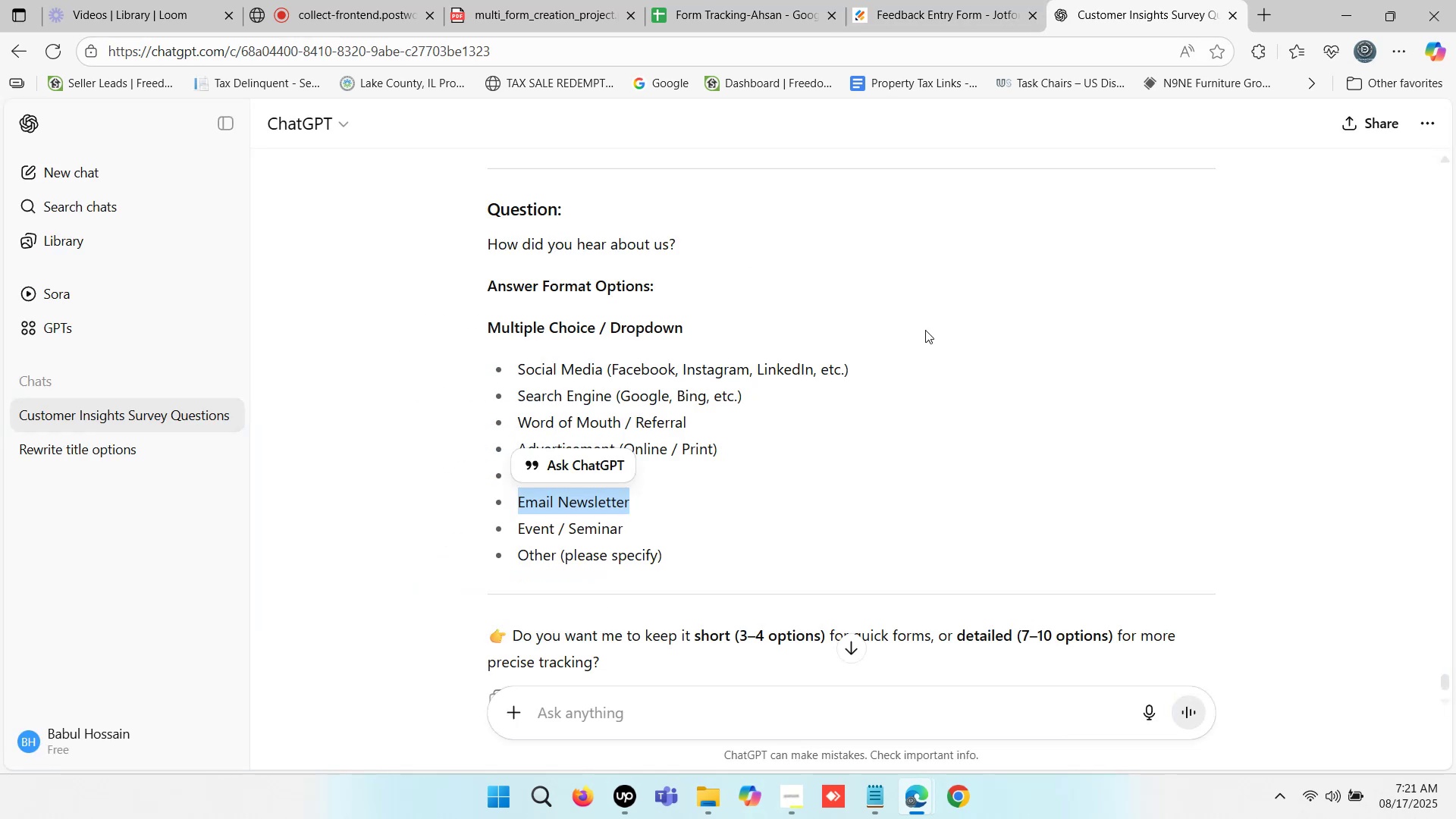 
left_click_drag(start_coordinate=[521, 528], to_coordinate=[626, 526])
 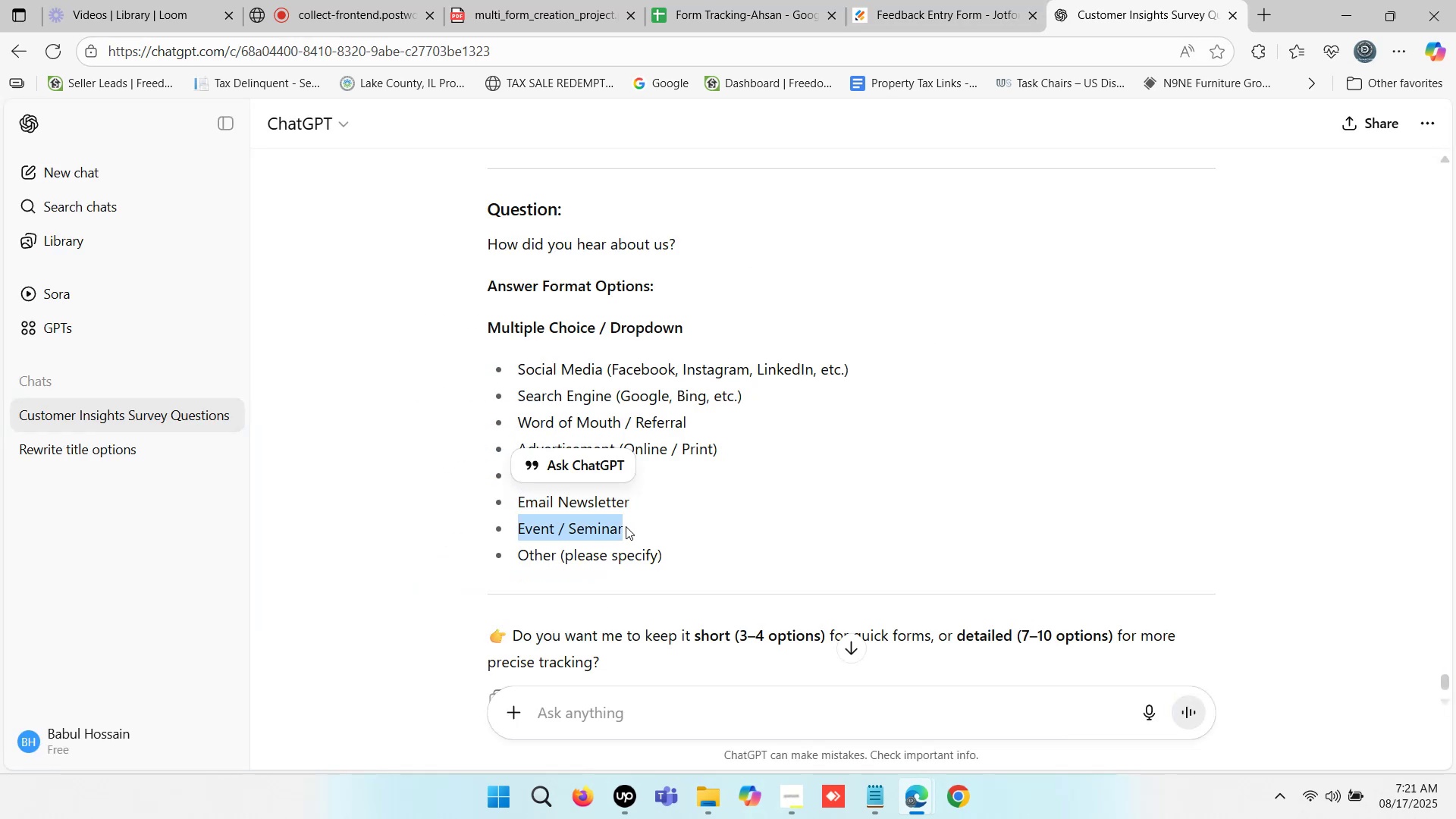 
key(Control+C)
 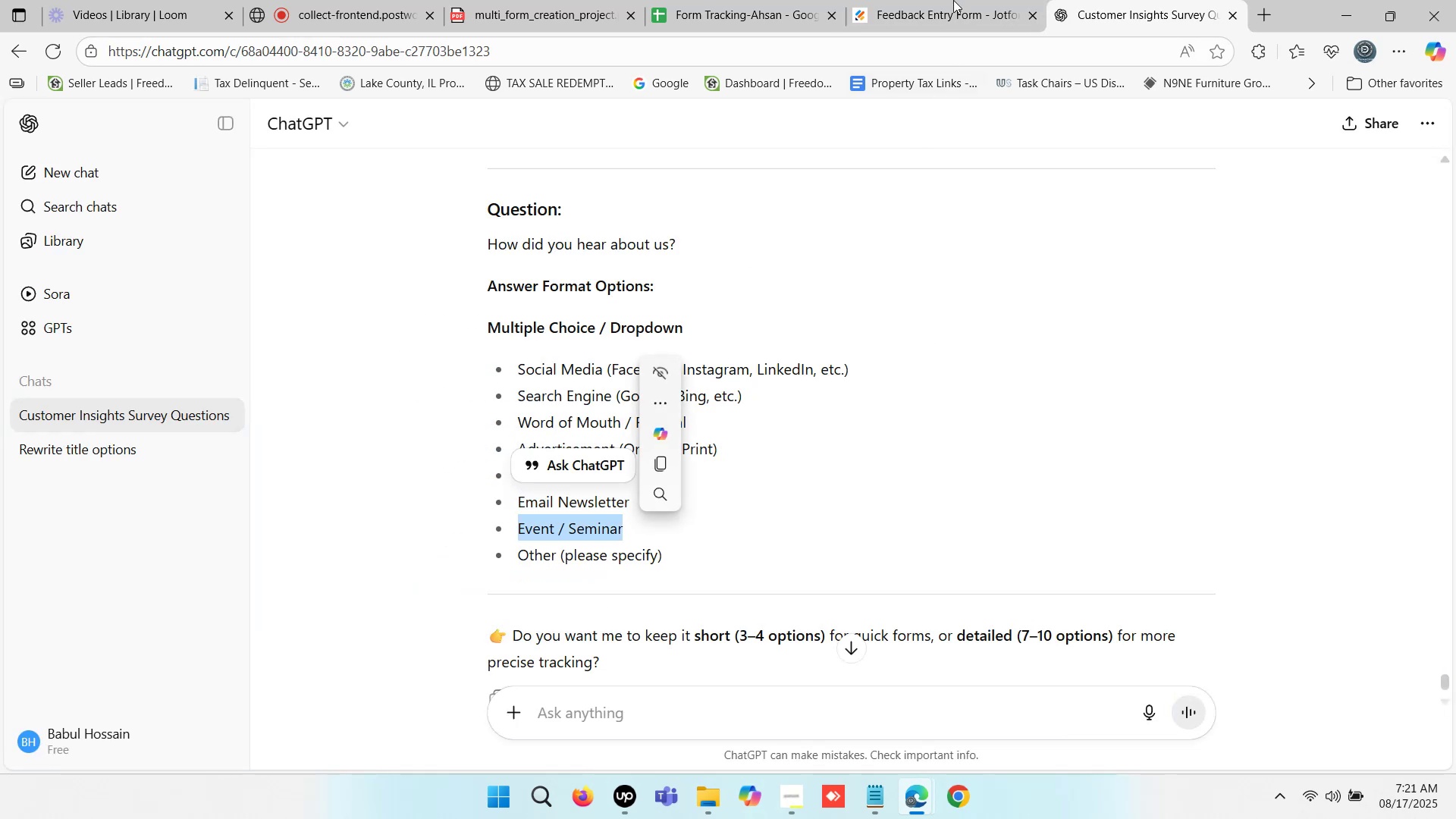 
left_click([953, 0])
 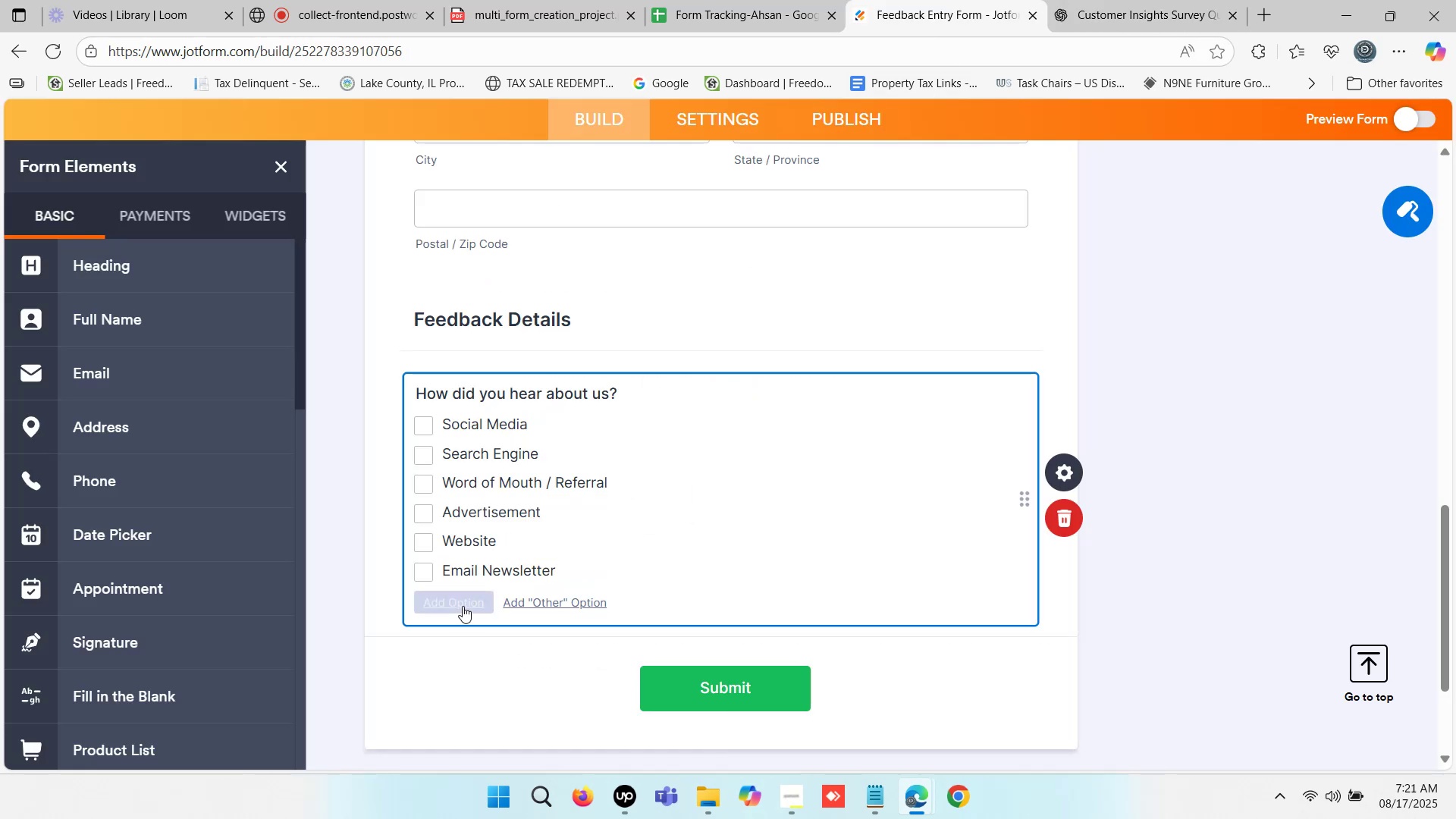 
left_click([463, 606])
 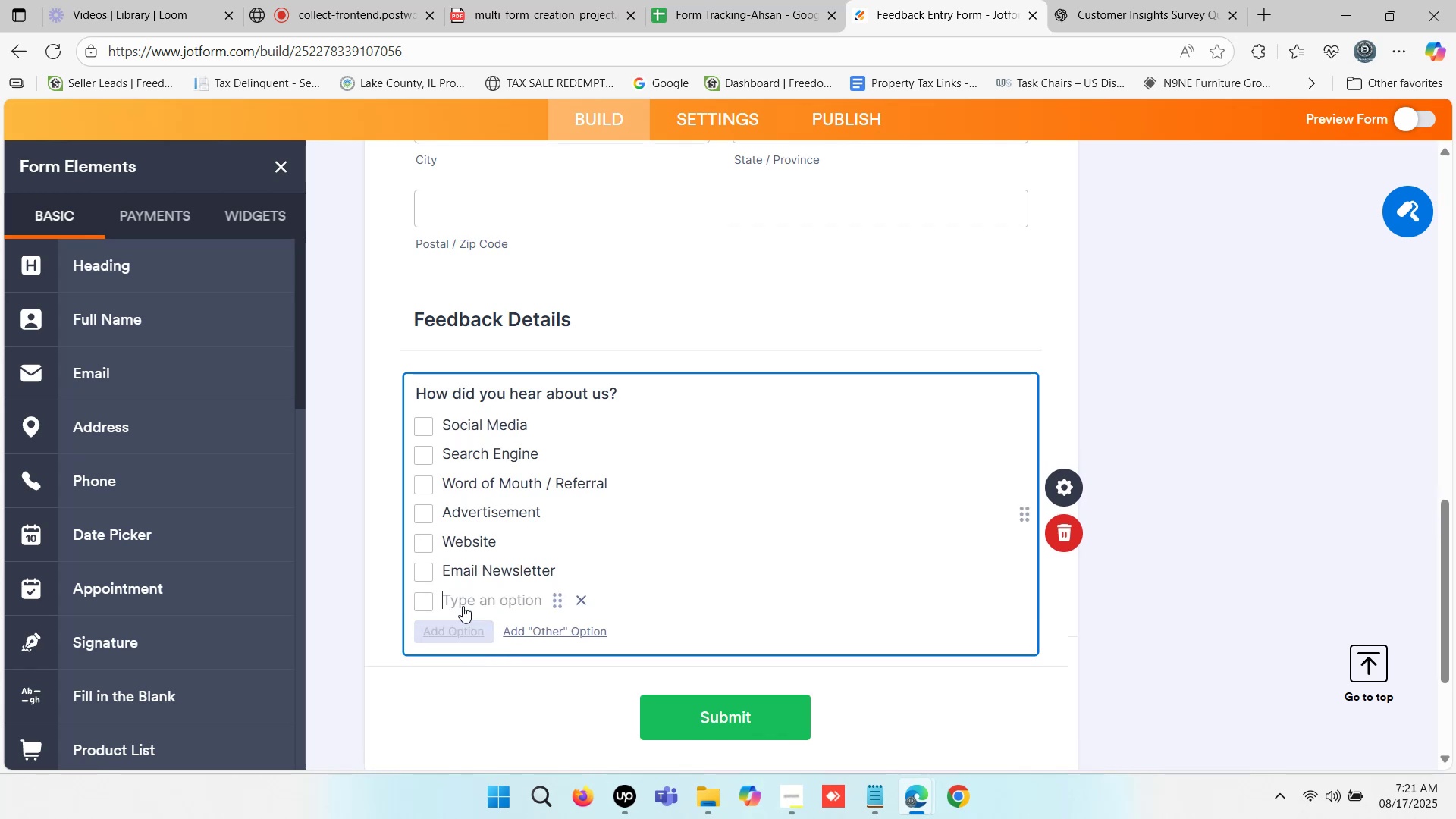 
key(Control+V)
 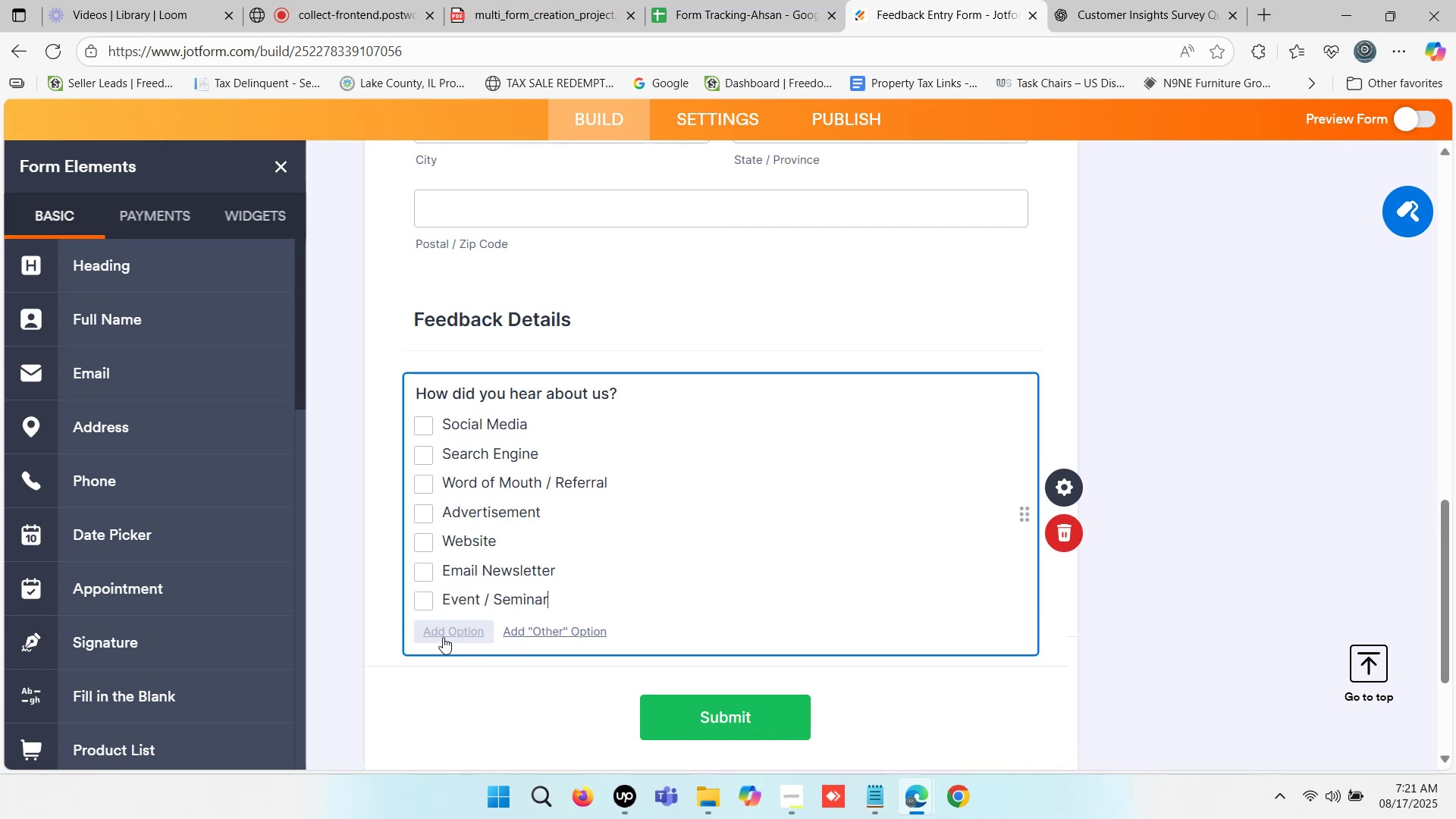 
left_click([443, 637])
 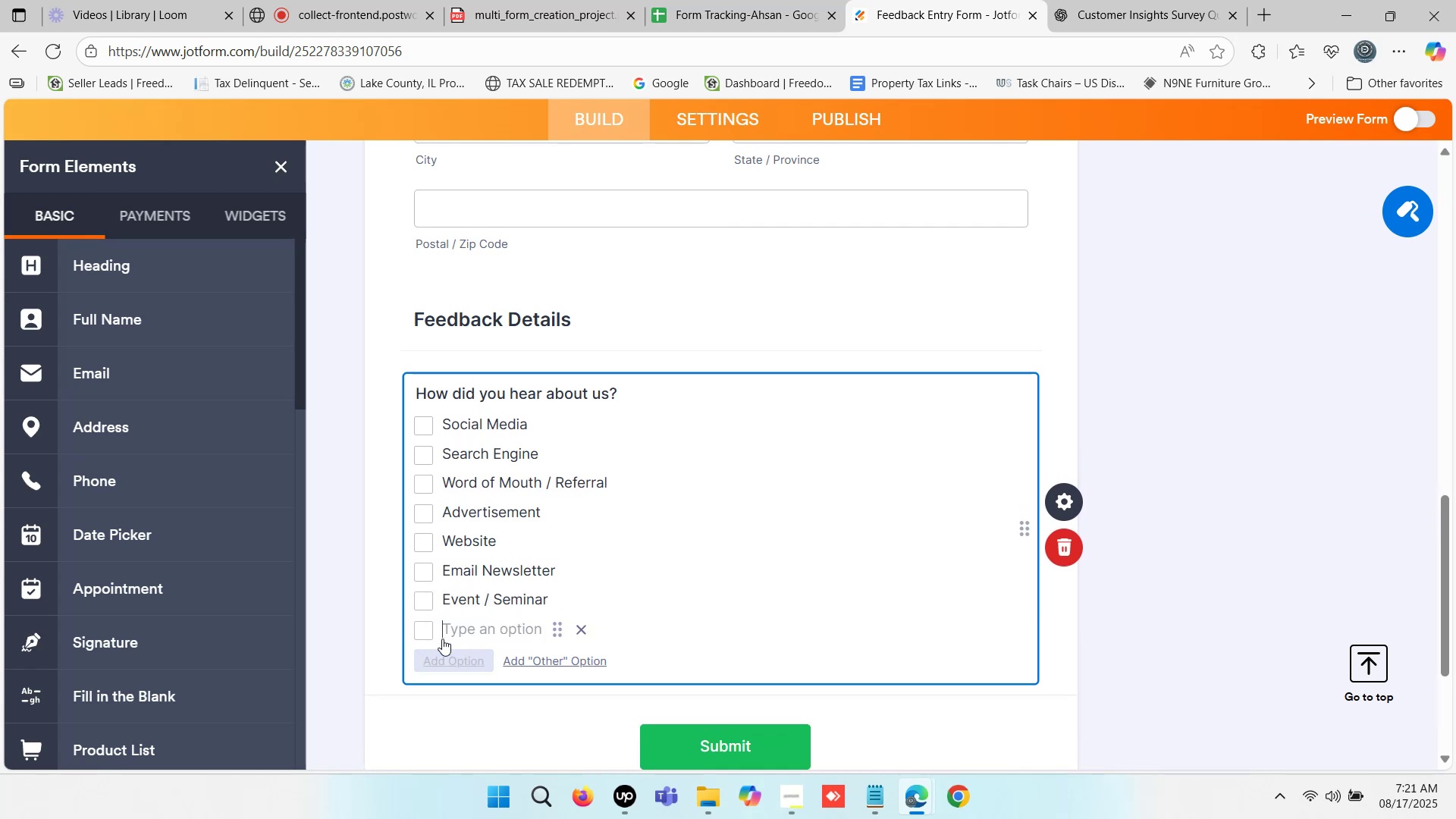 
type(Oh)
key(Backspace)
type(ther)
 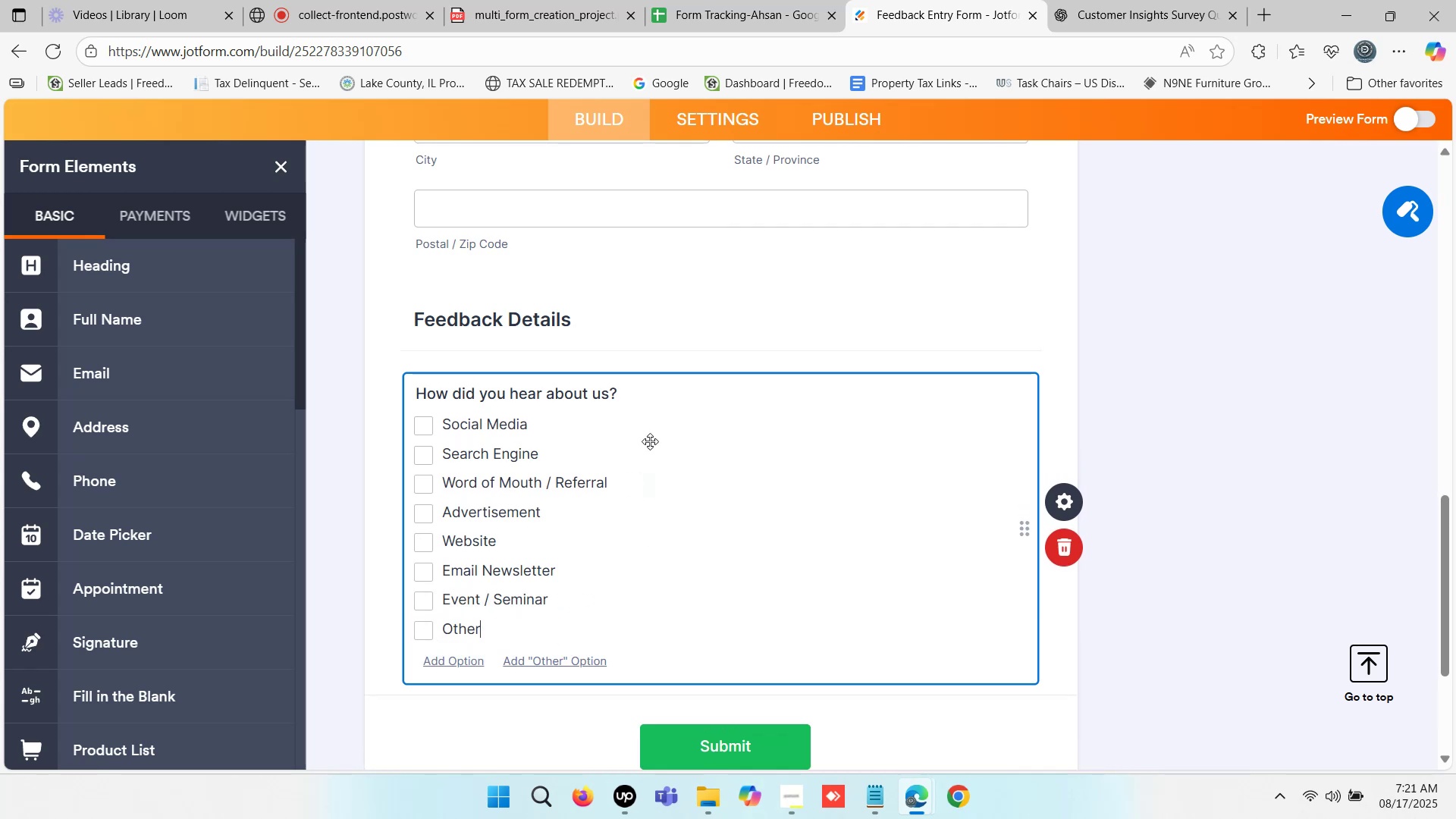 
left_click([647, 401])
 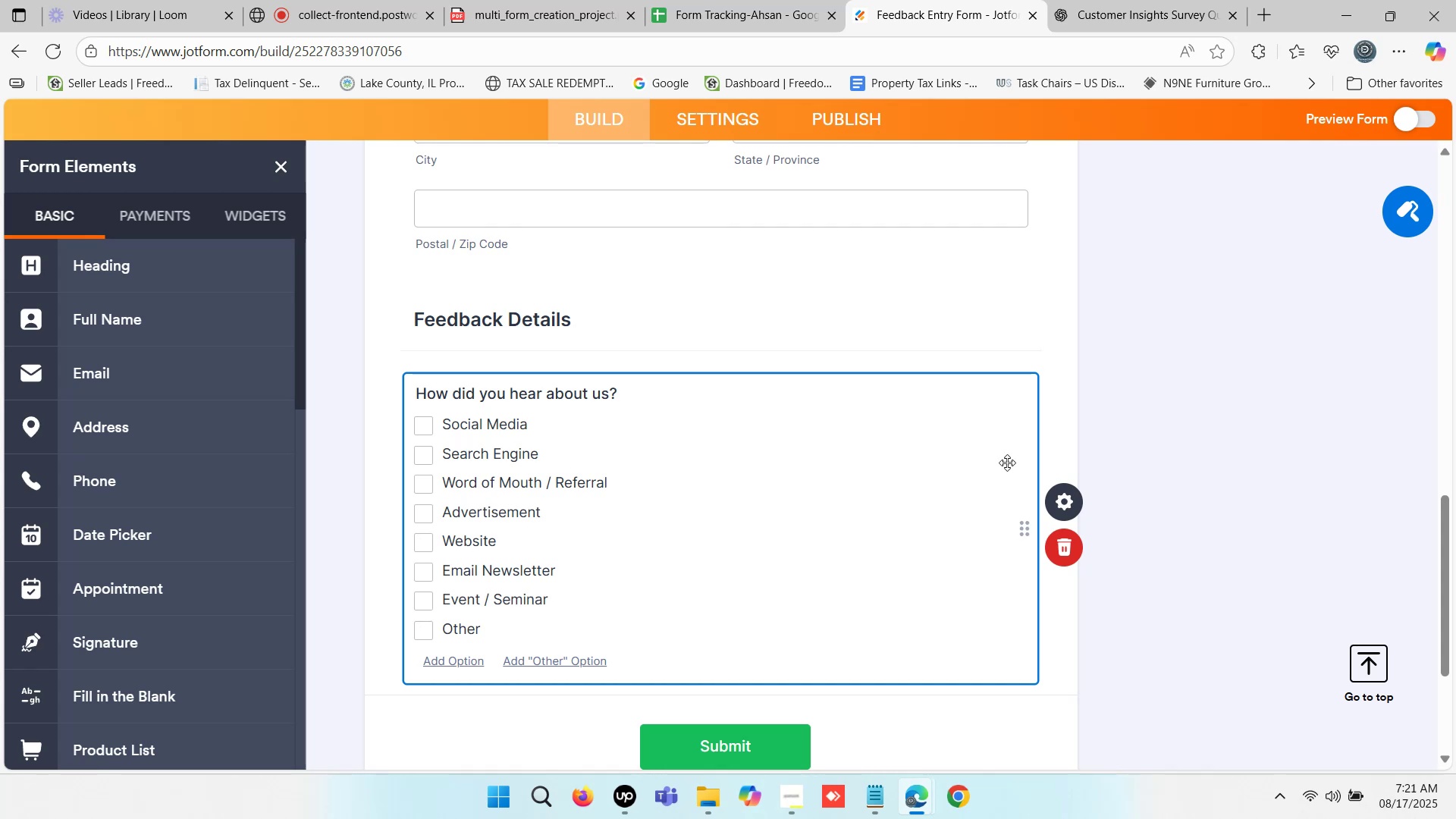 
left_click([1068, 494])
 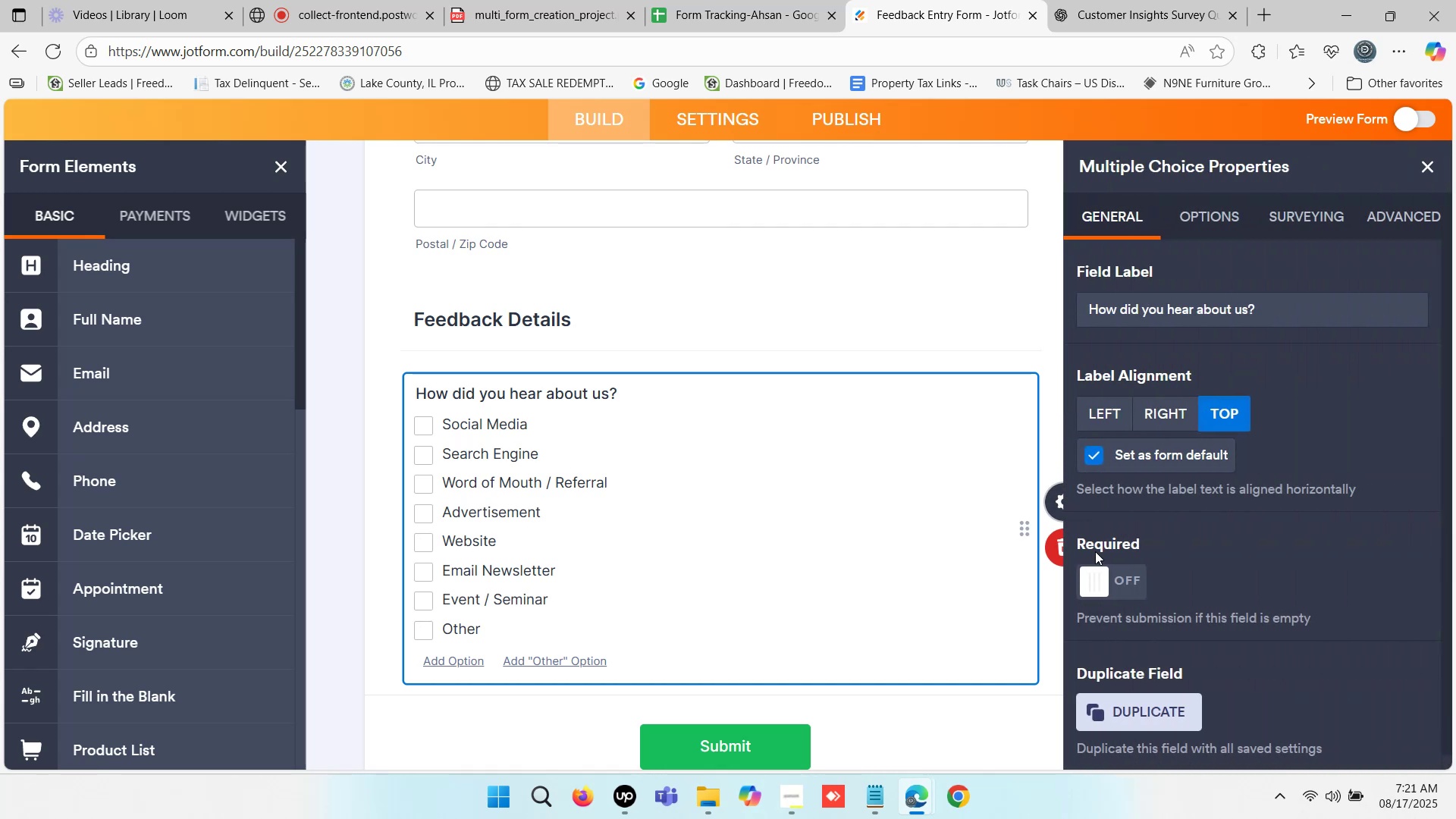 
left_click([1097, 573])
 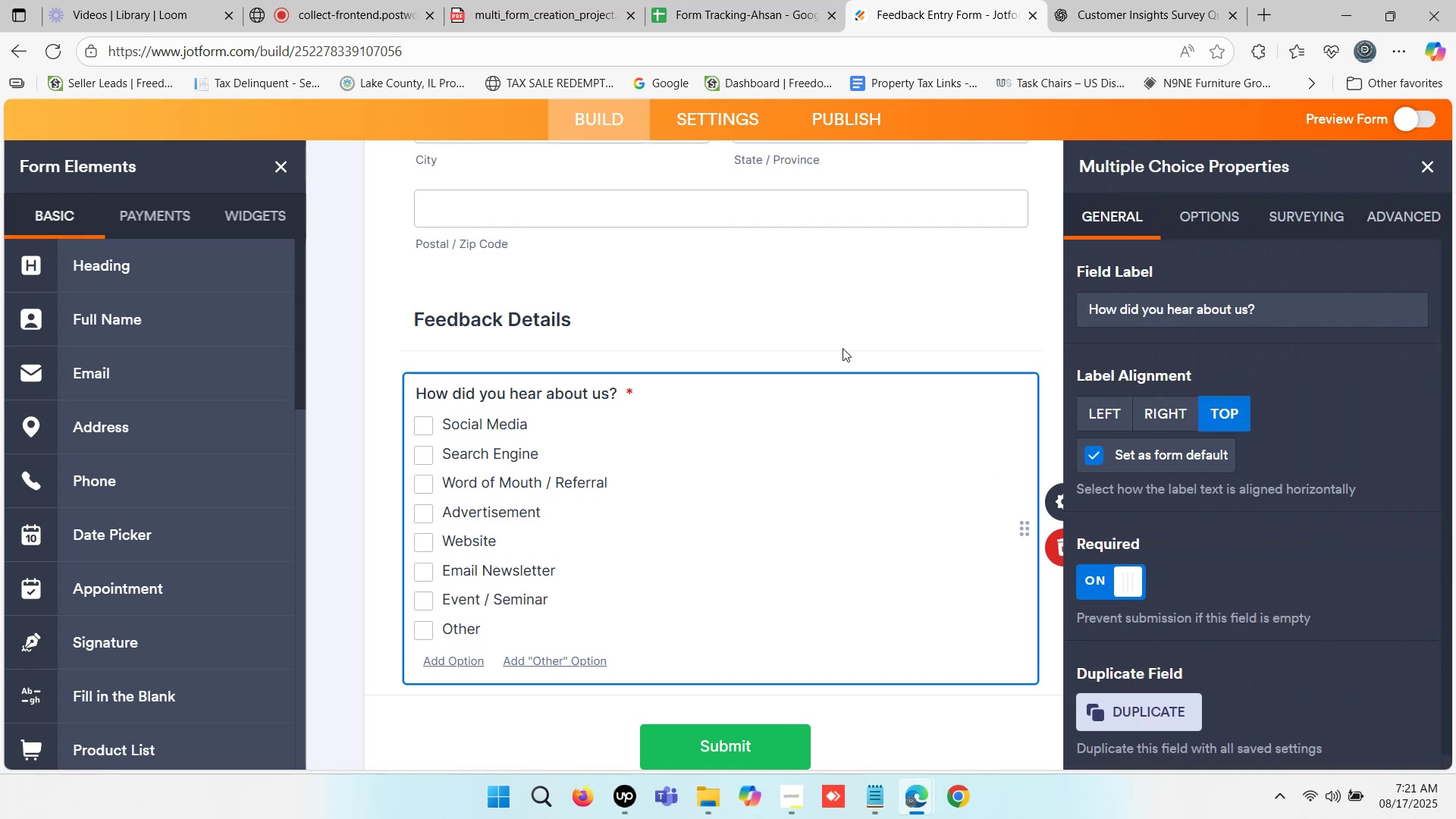 
left_click([814, 297])
 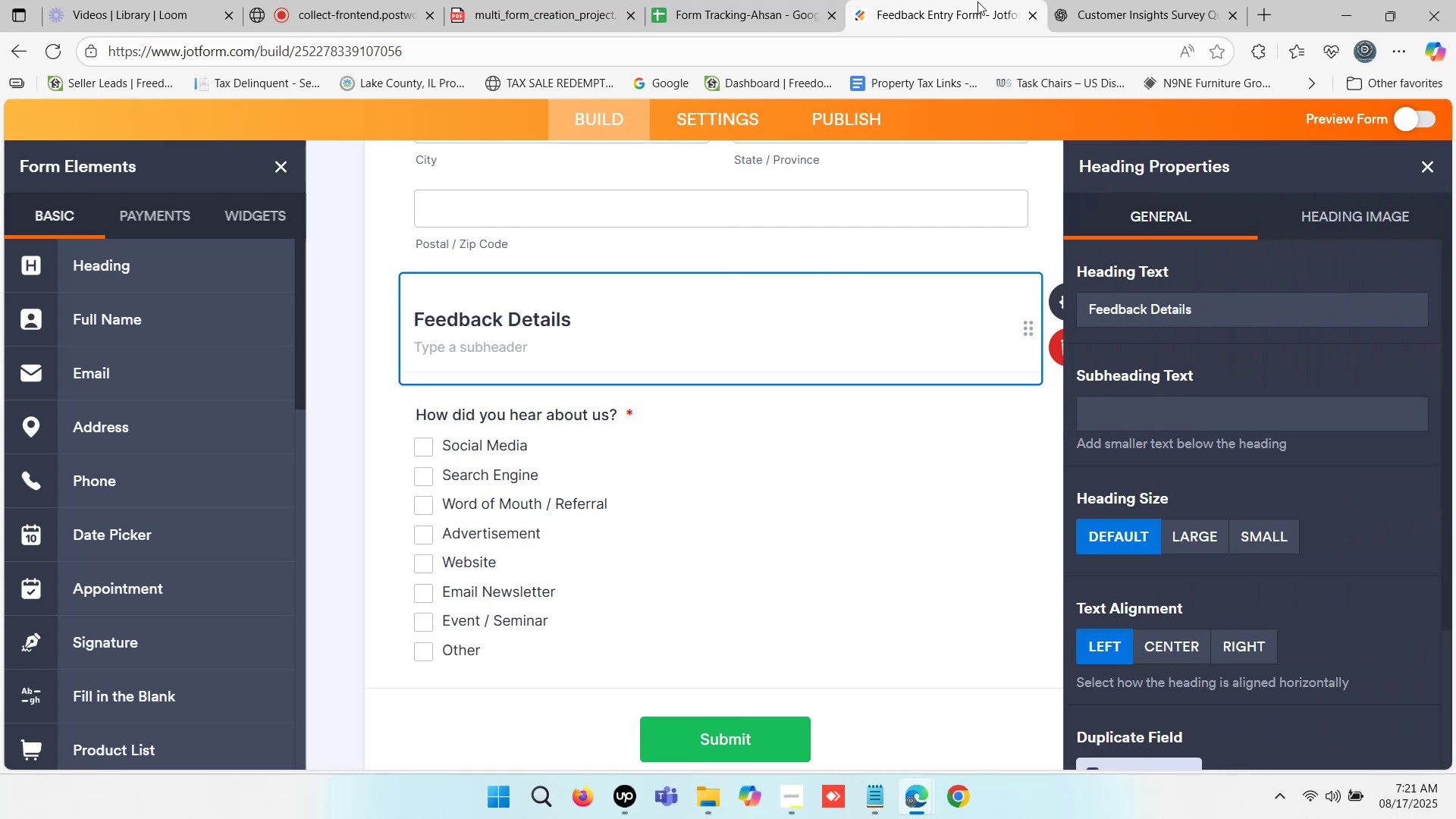 
left_click([1099, 3])
 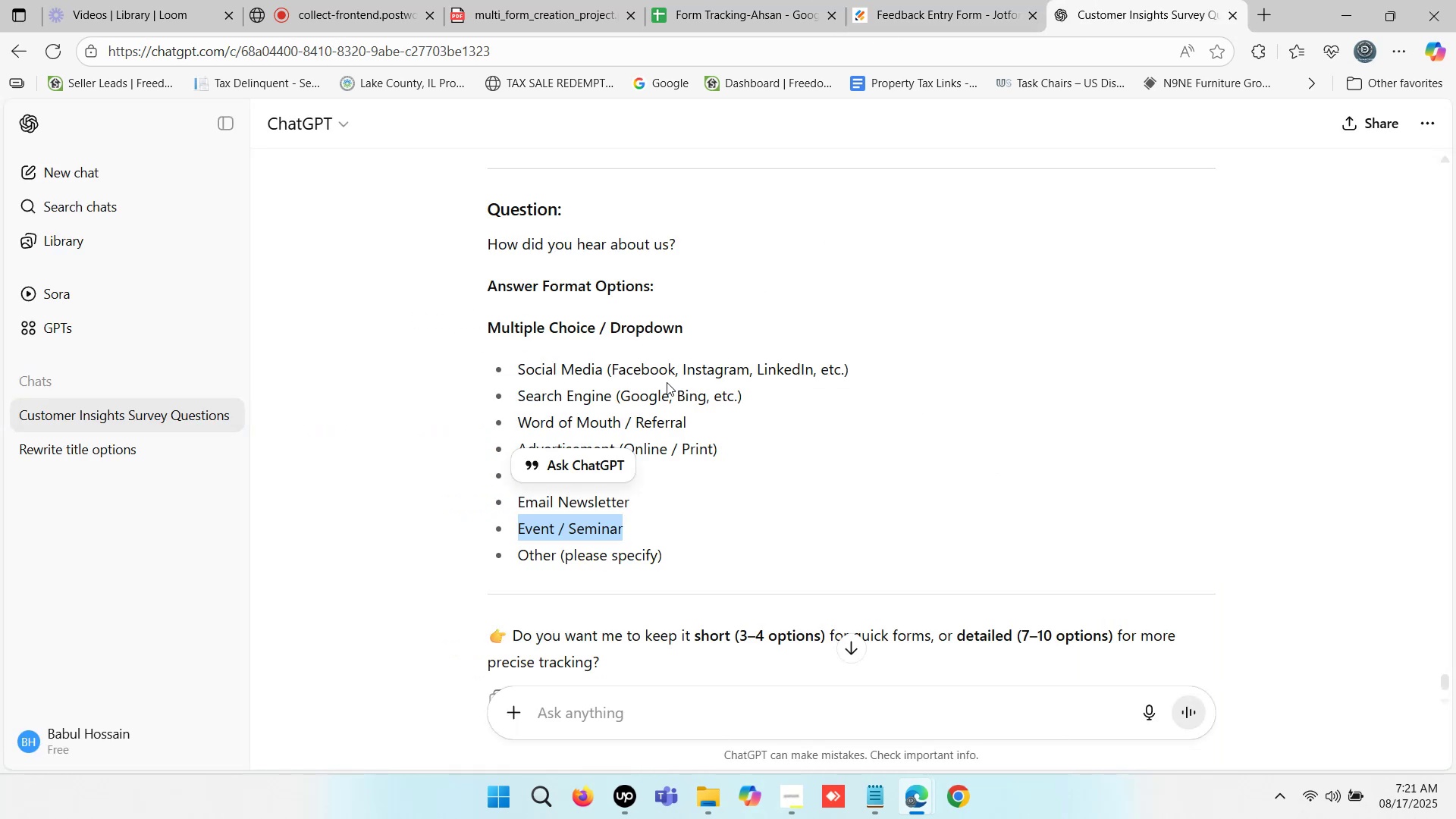 
scroll: coordinate [647, 371], scroll_direction: up, amount: 10.0
 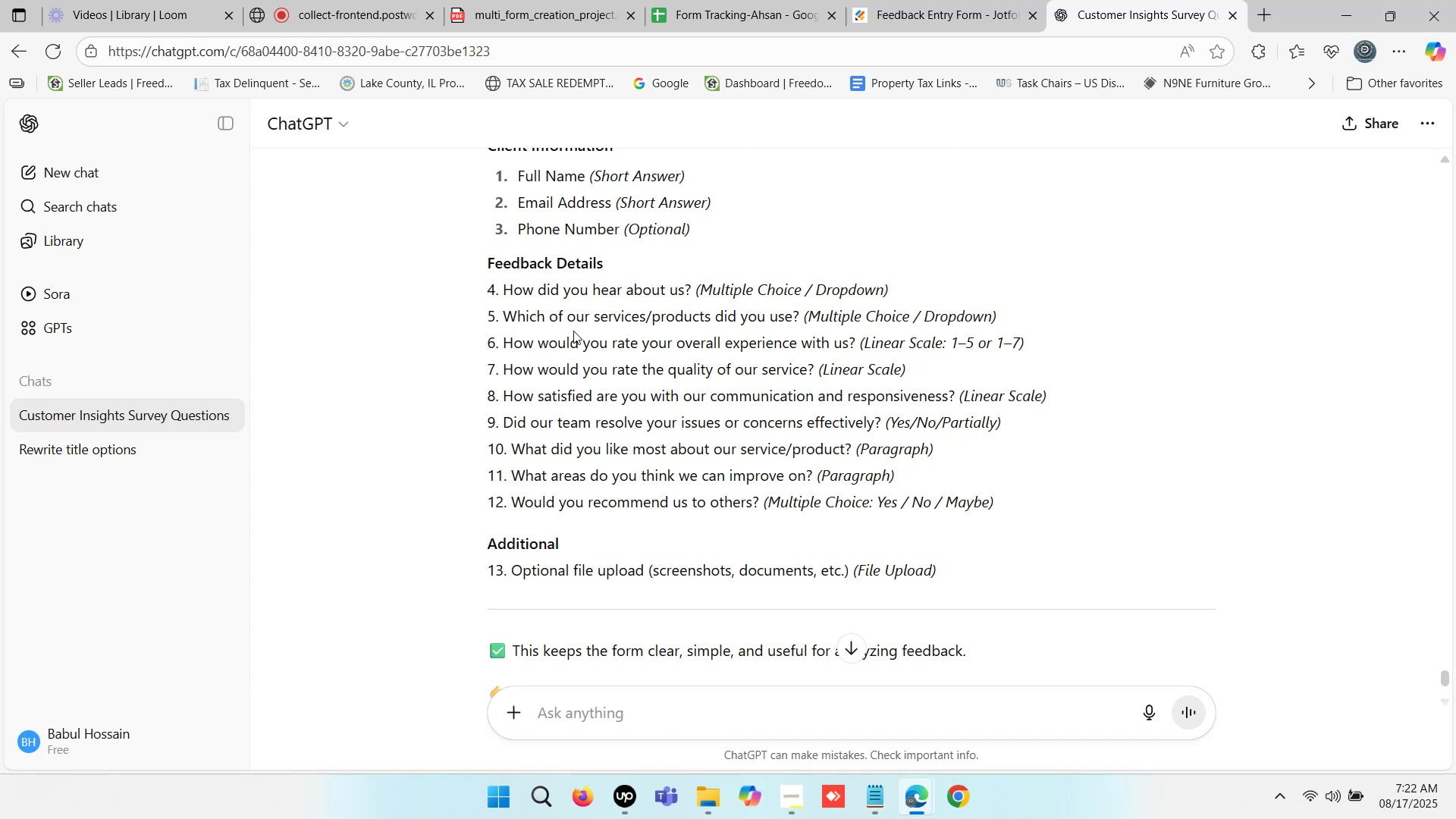 
wait(5.56)
 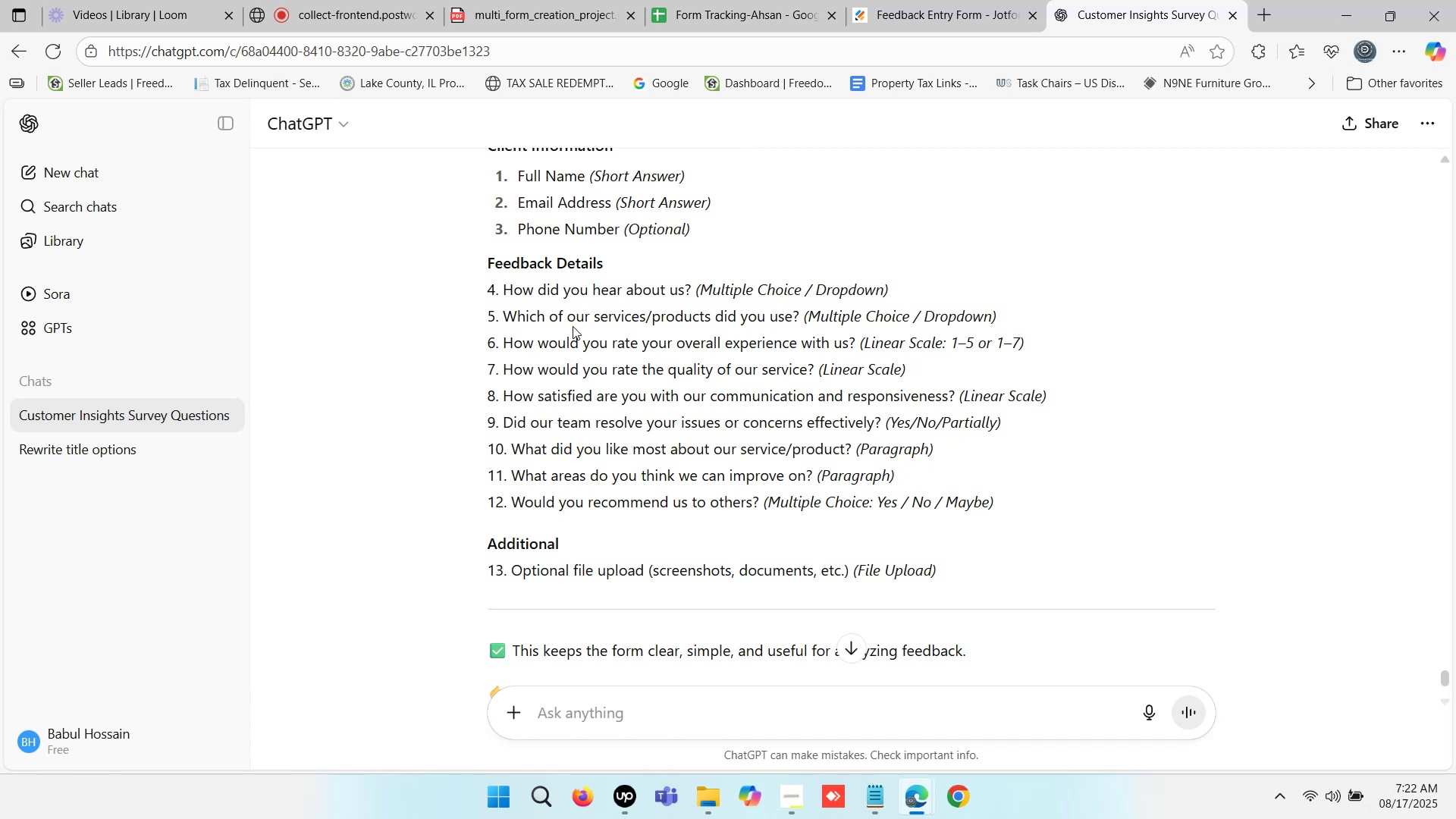 
left_click_drag(start_coordinate=[674, 315], to_coordinate=[756, 318])
 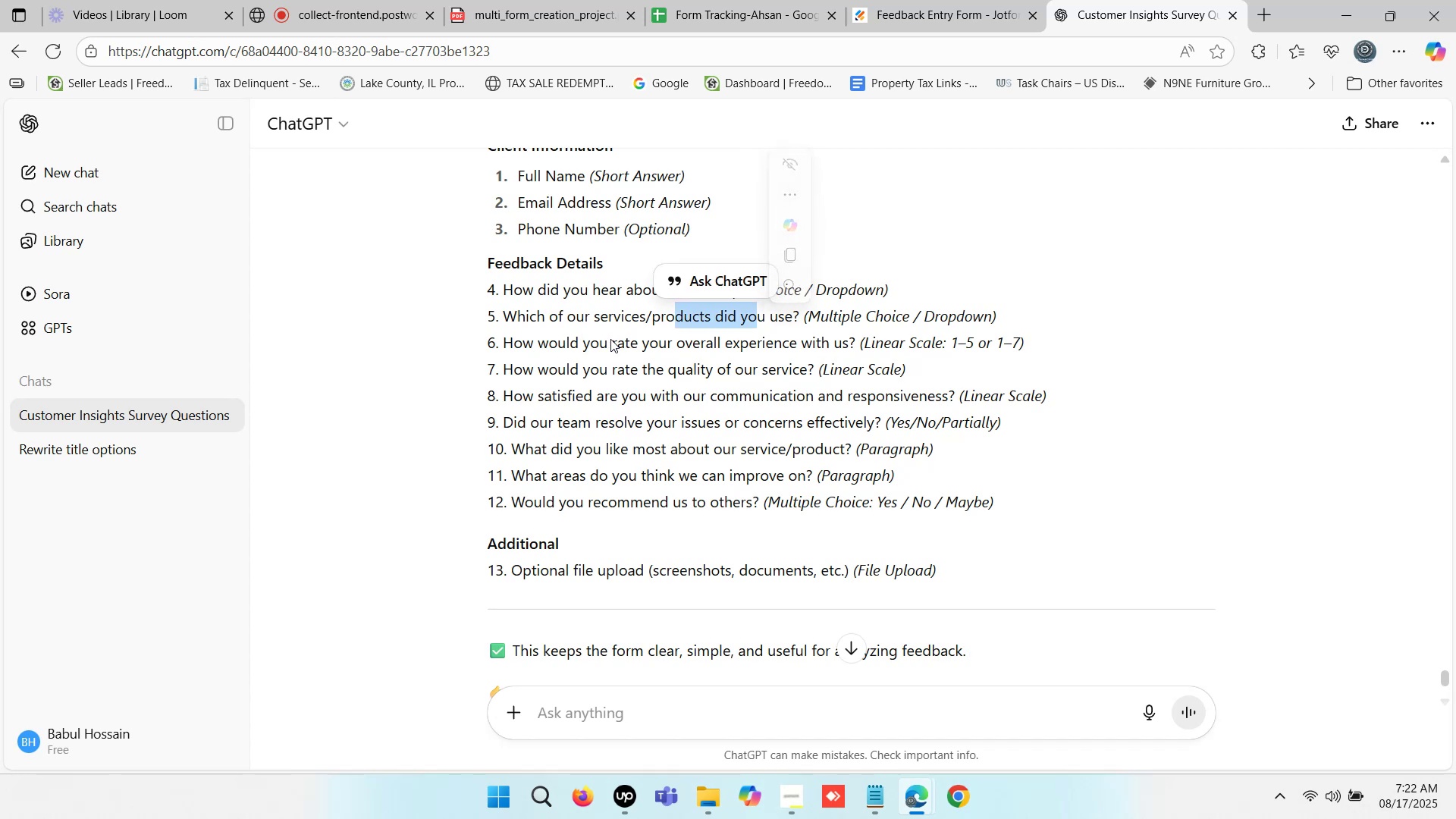 
left_click_drag(start_coordinate=[667, 344], to_coordinate=[737, 344])
 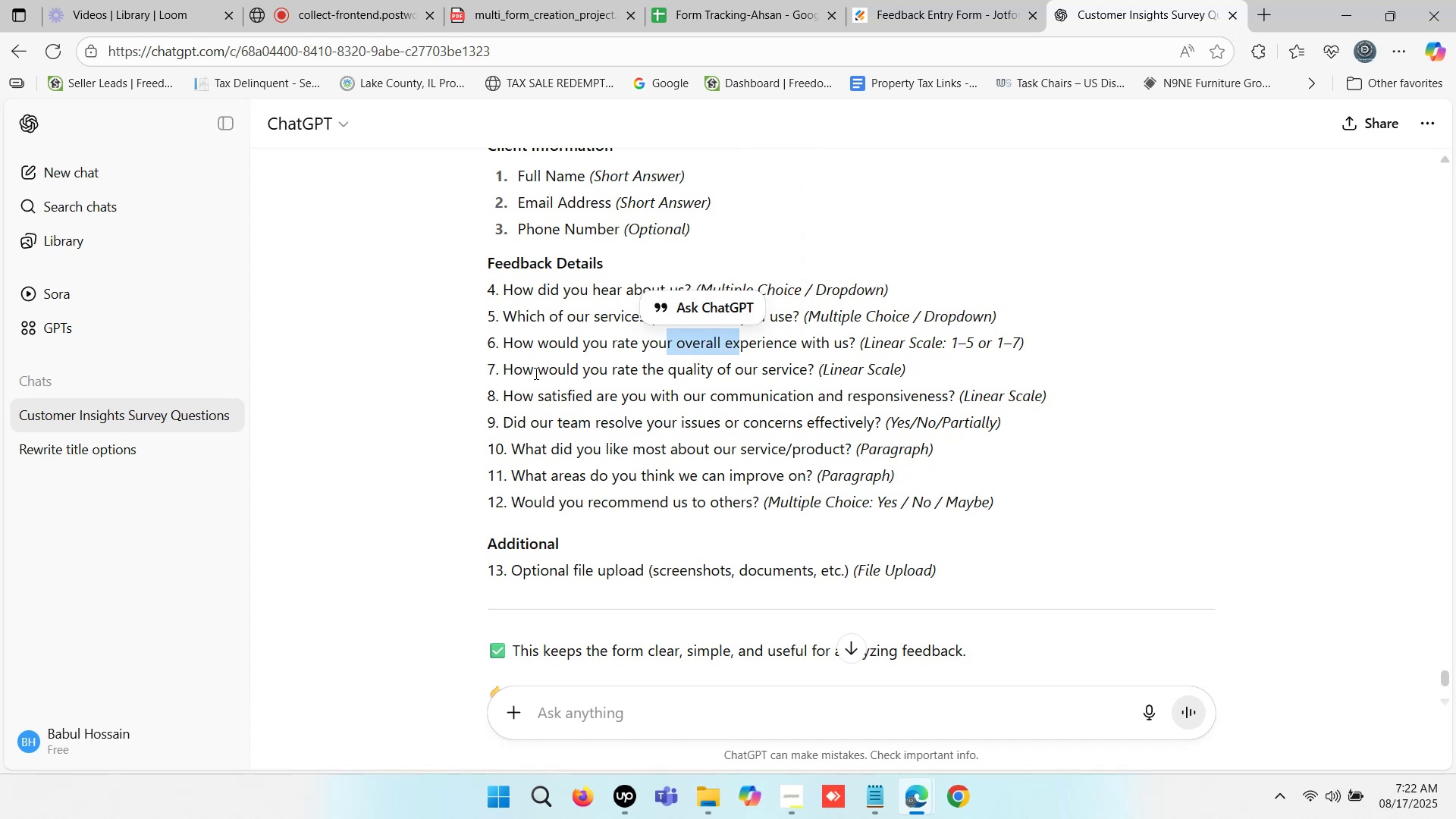 
left_click_drag(start_coordinate=[518, 372], to_coordinate=[789, 367])
 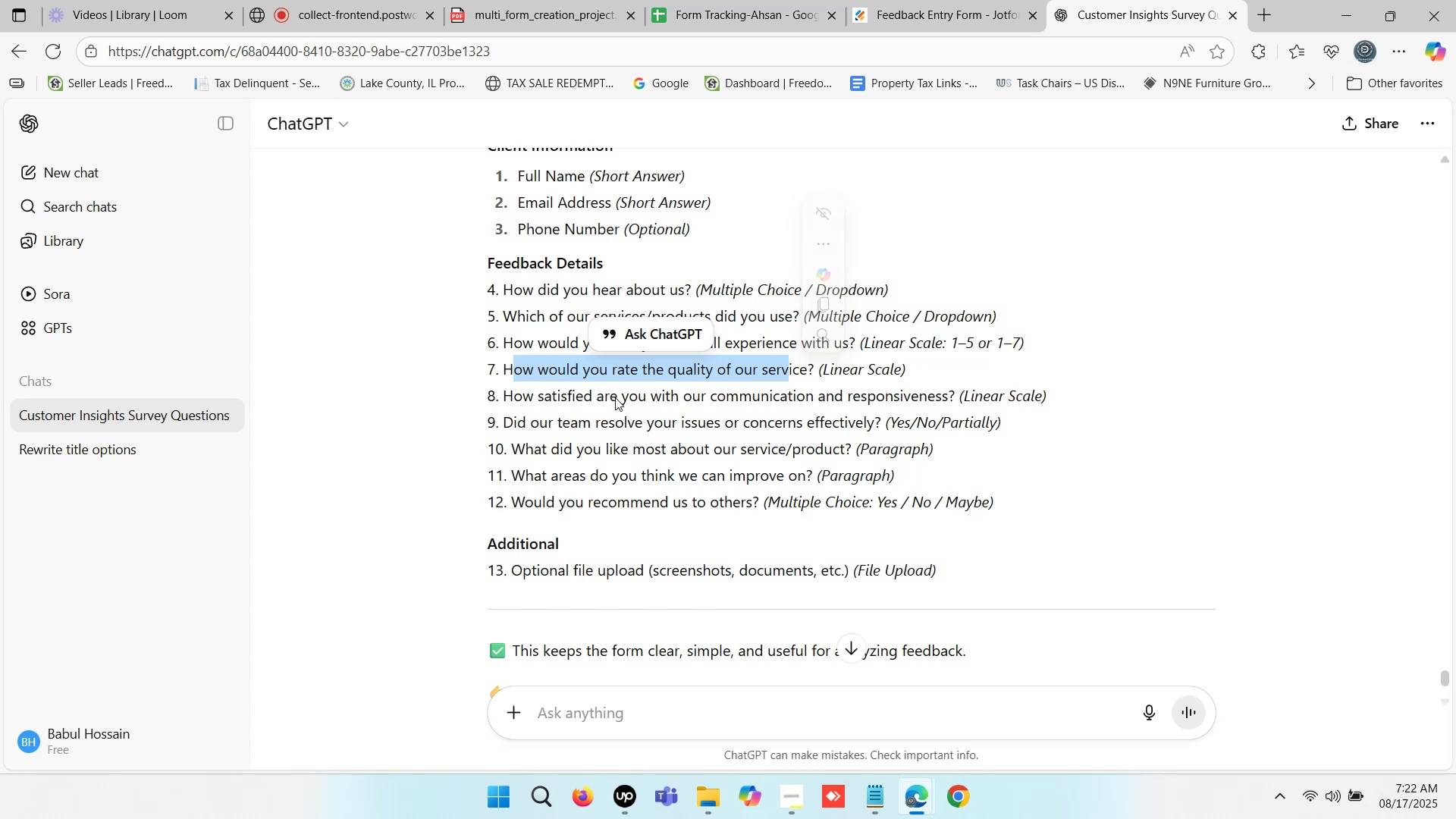 
left_click([613, 397])
 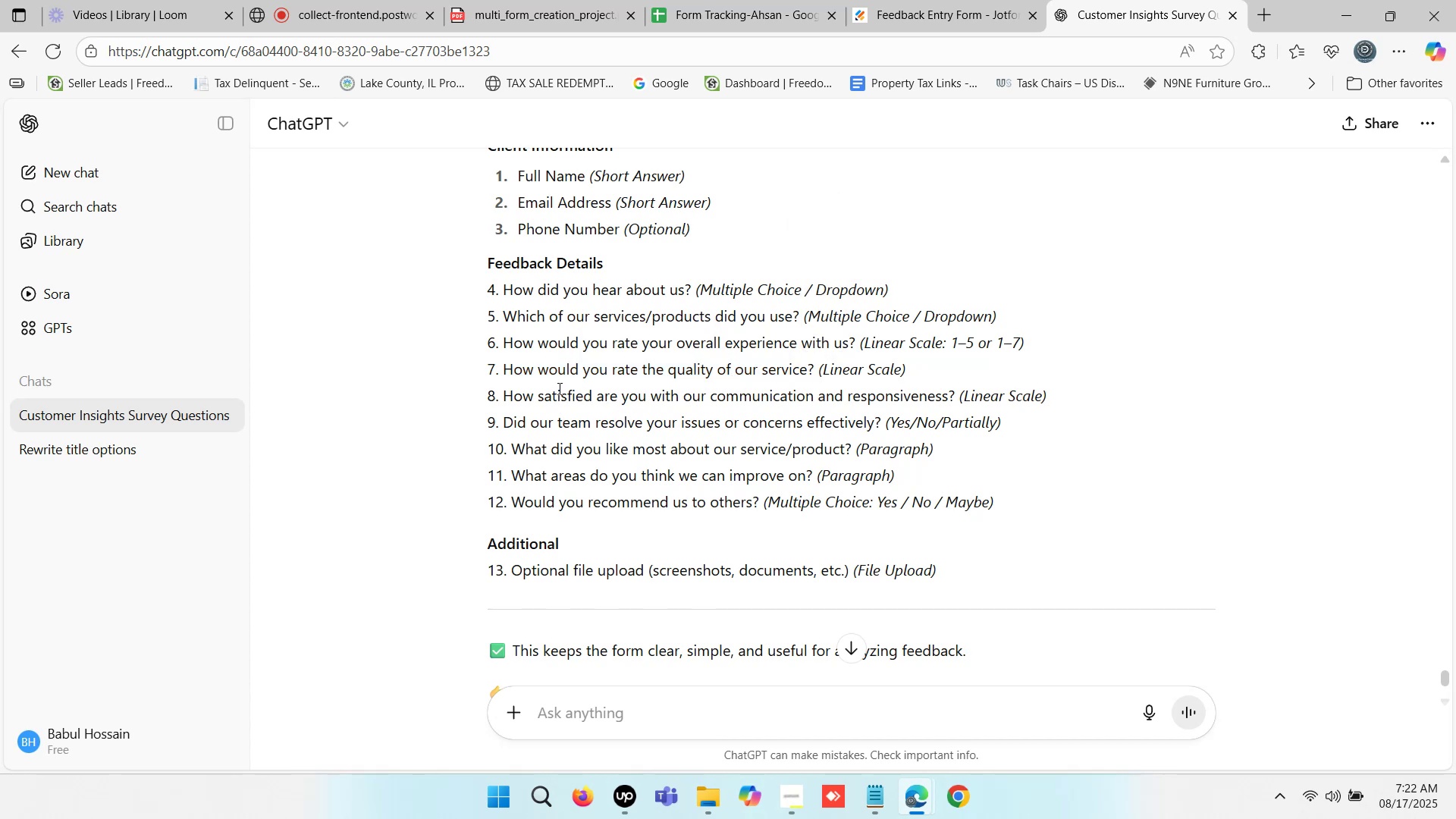 
wait(5.59)
 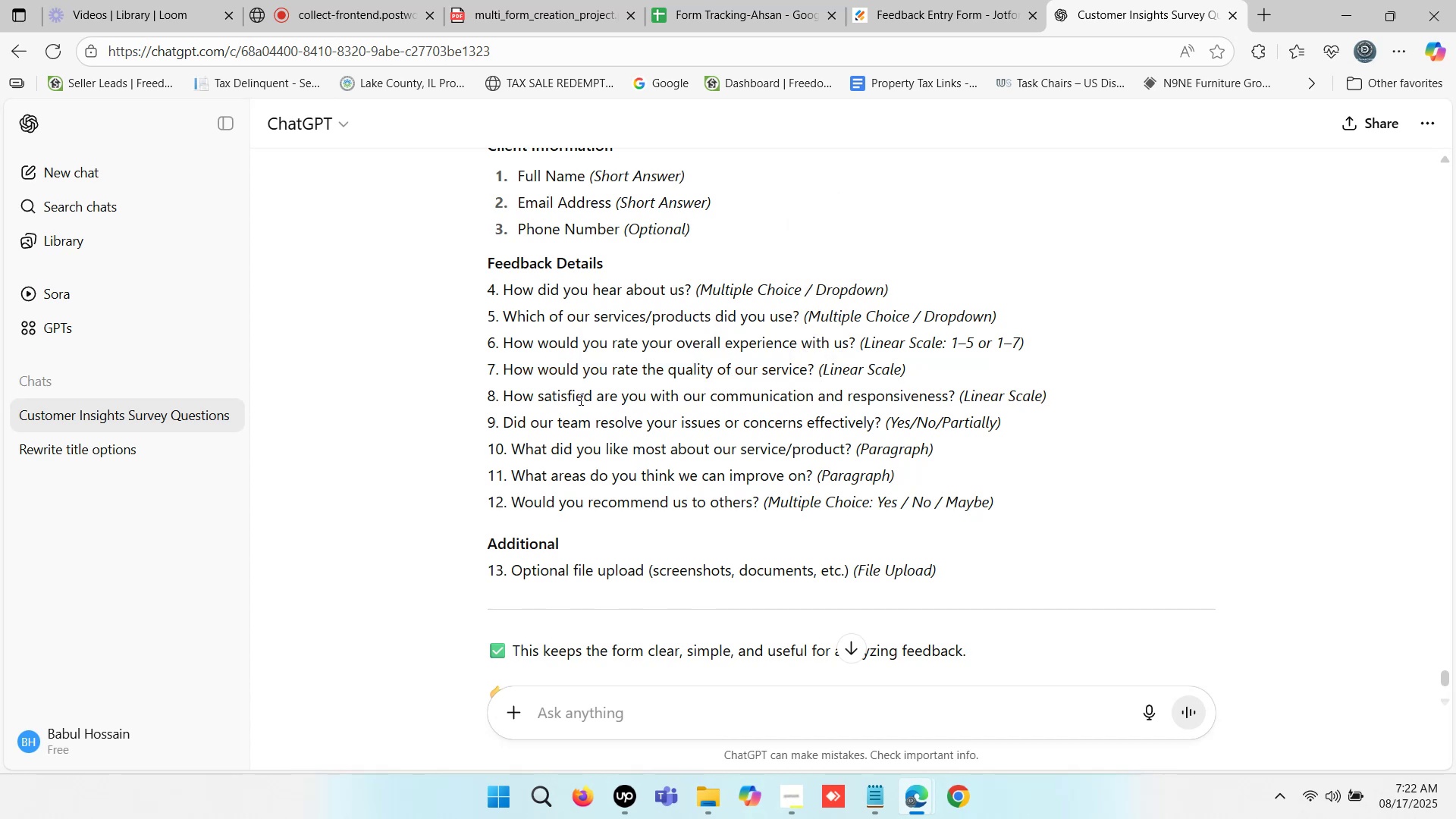 
left_click_drag(start_coordinate=[504, 423], to_coordinate=[883, 423])
 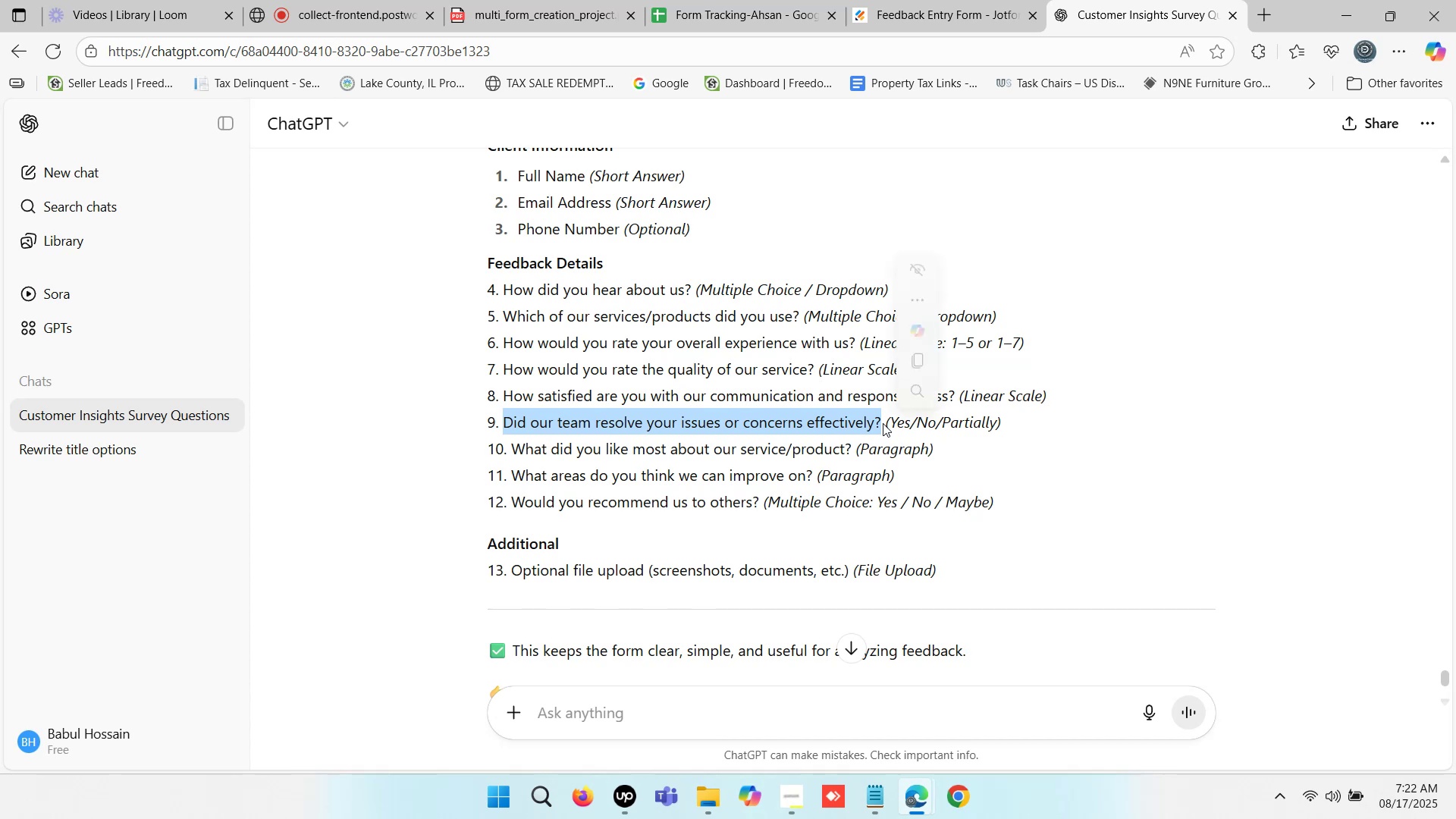 
key(Control+C)
 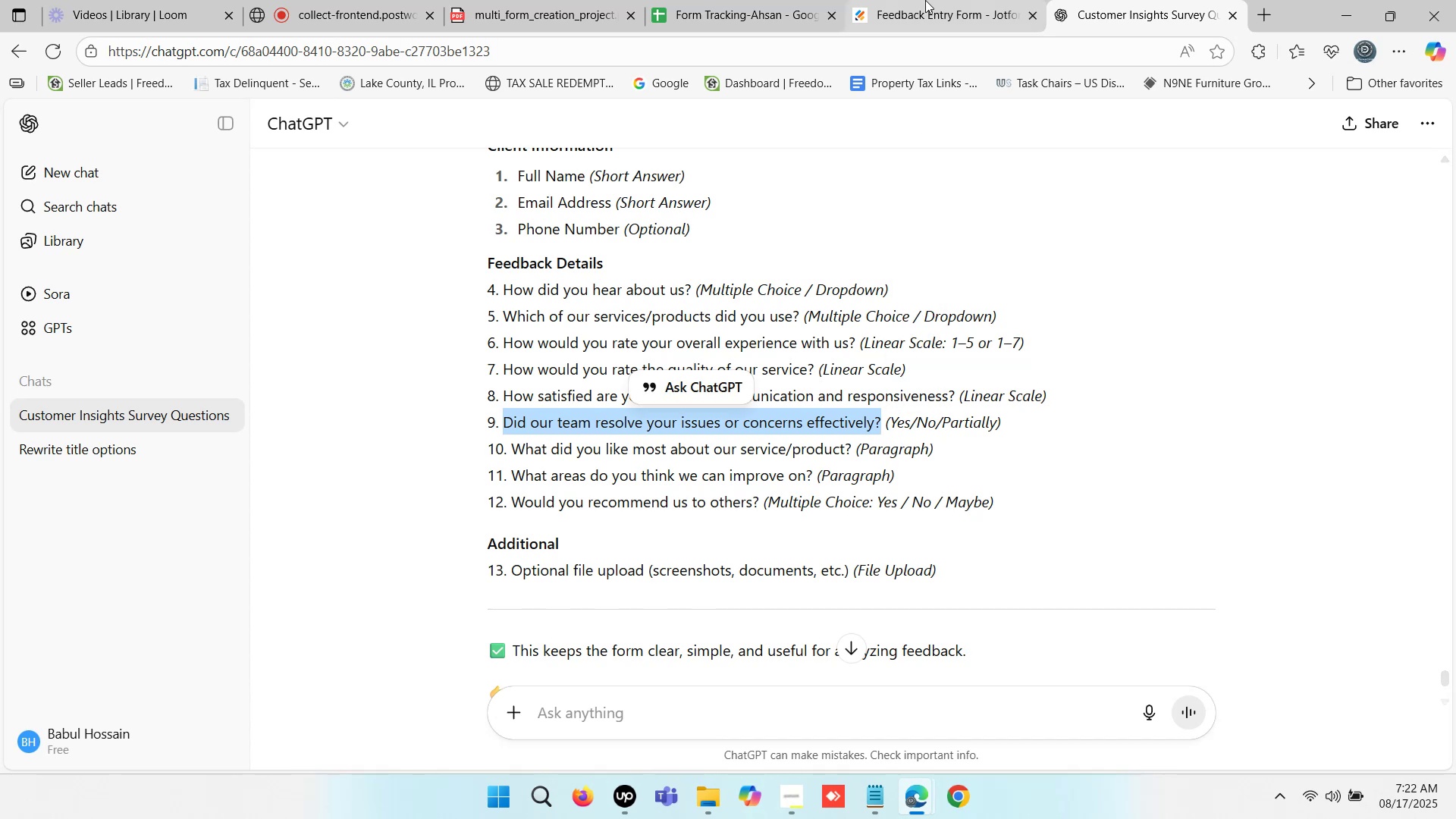 
left_click([926, 0])
 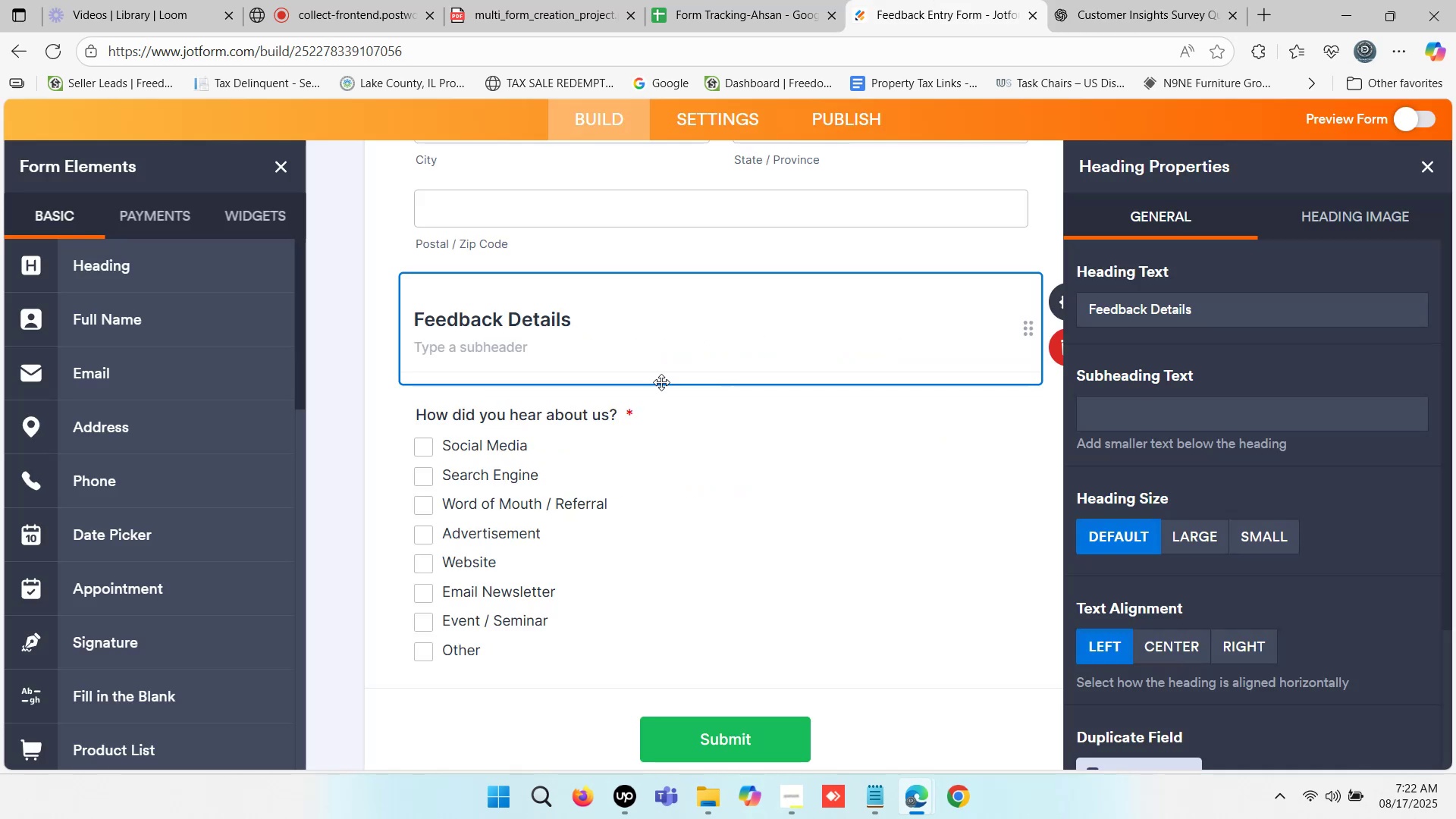 
scroll: coordinate [152, 446], scroll_direction: down, amount: 4.0
 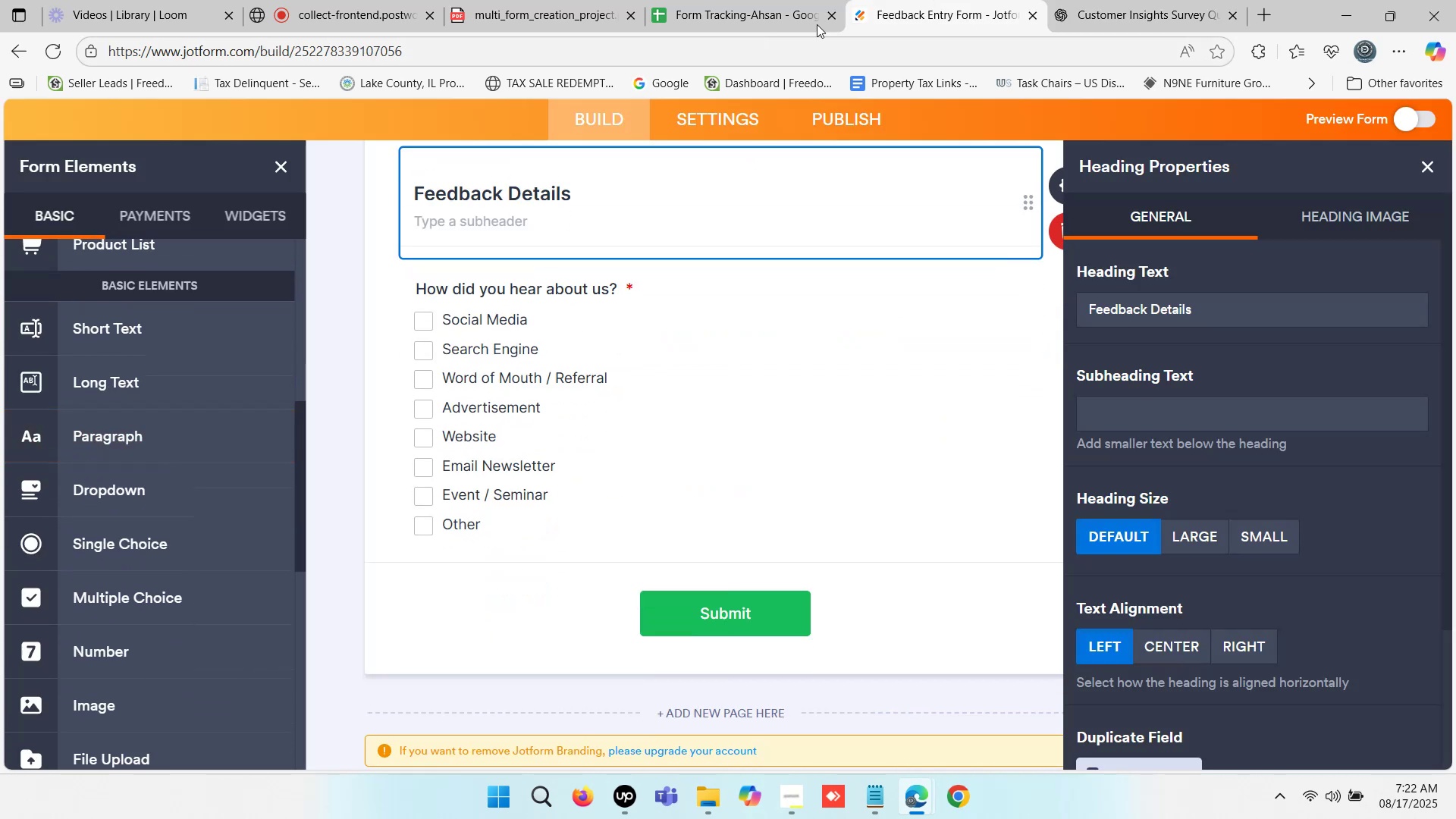 
left_click([1105, 0])
 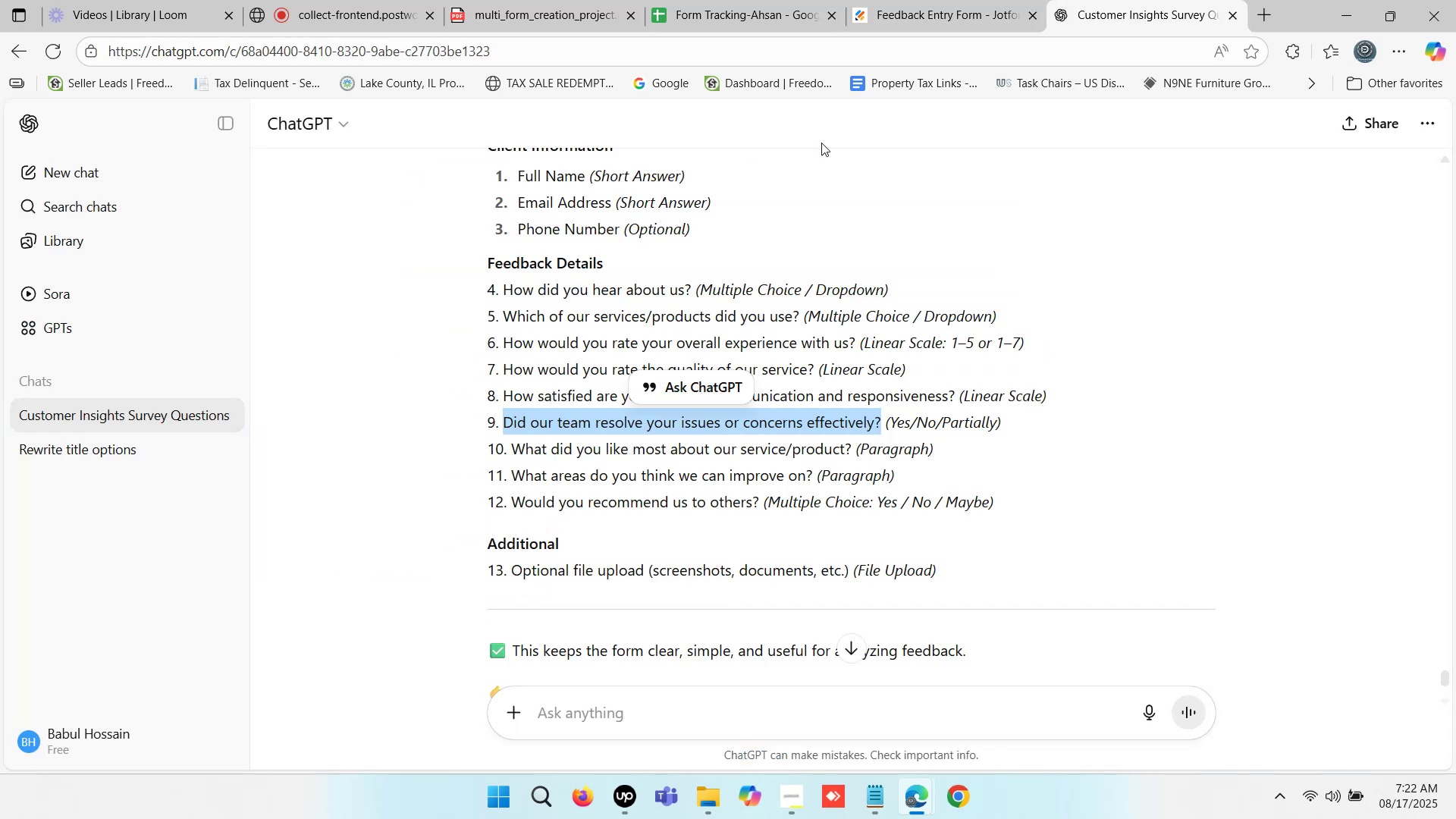 
left_click([946, 0])
 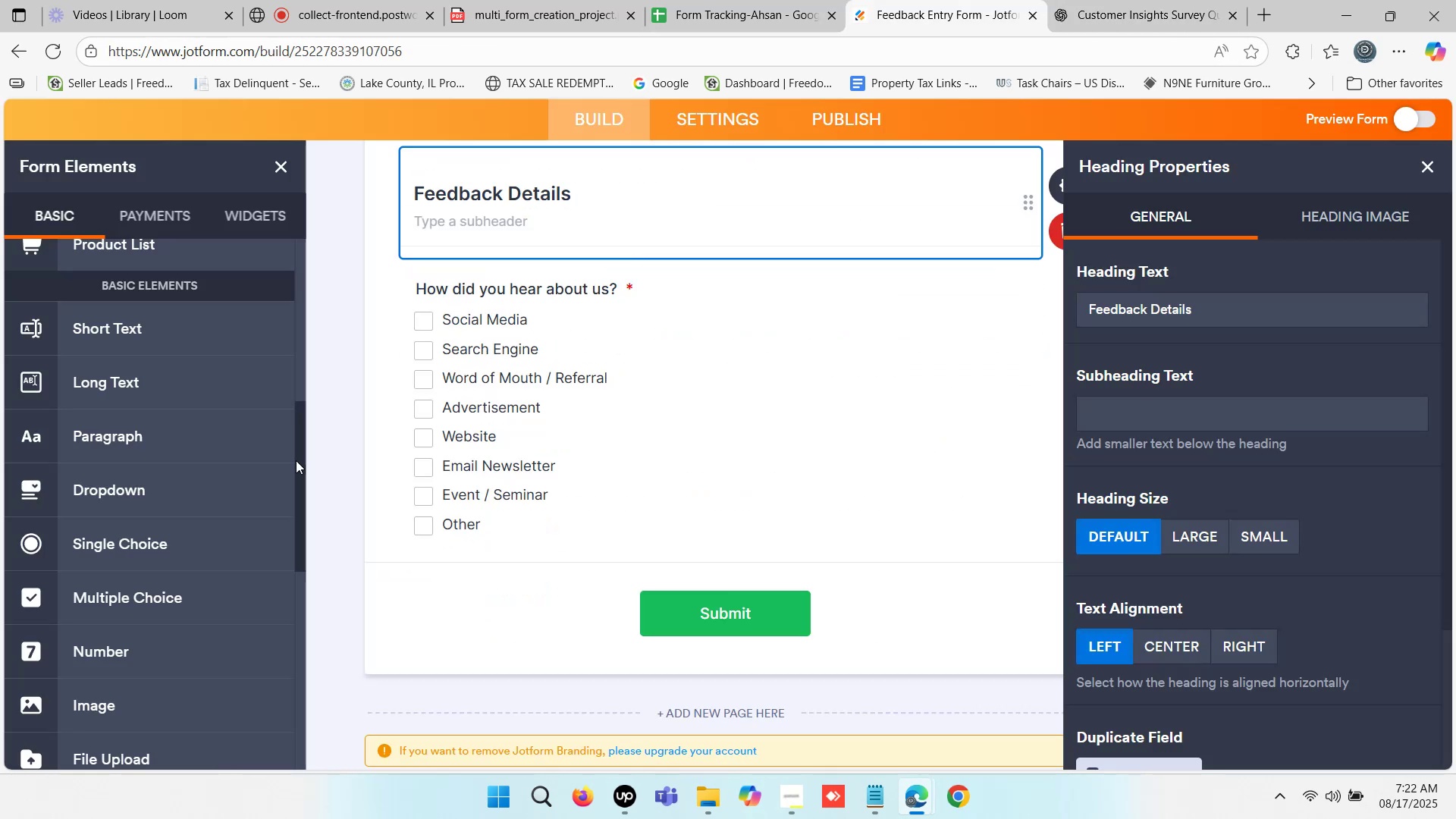 
scroll: coordinate [165, 493], scroll_direction: down, amount: 2.0
 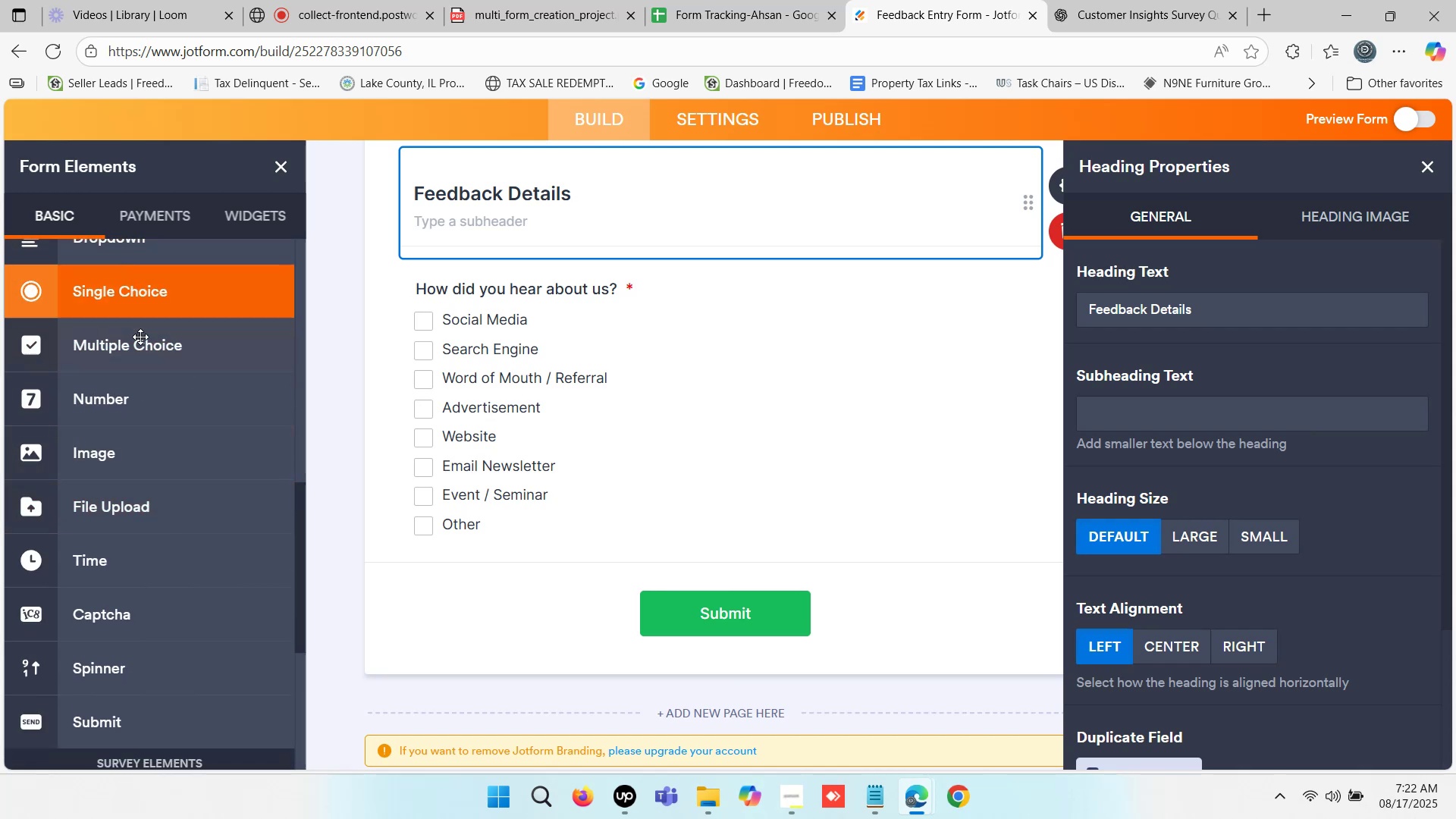 
left_click_drag(start_coordinate=[155, 295], to_coordinate=[598, 547])
 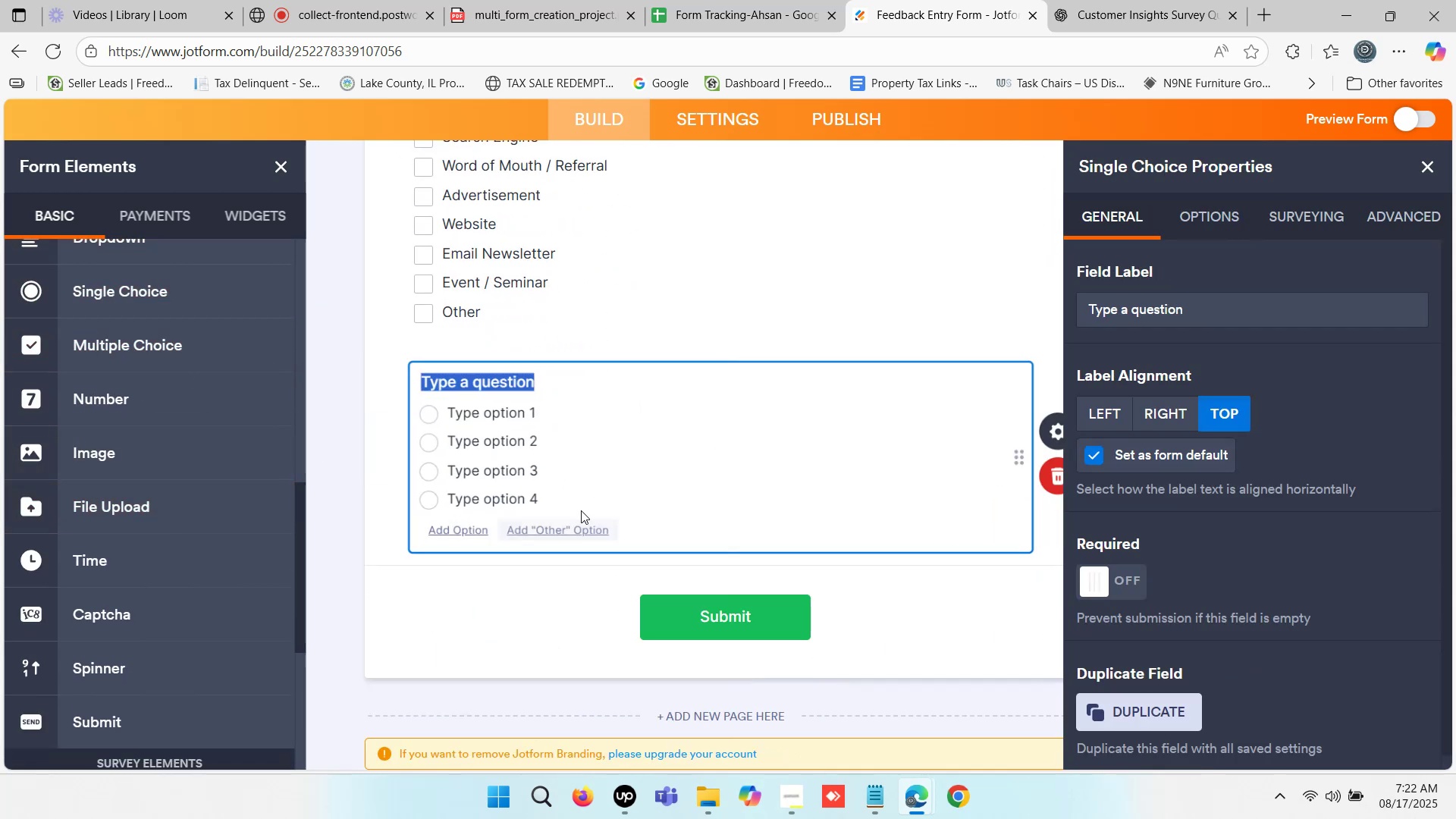 
key(Control+V)
 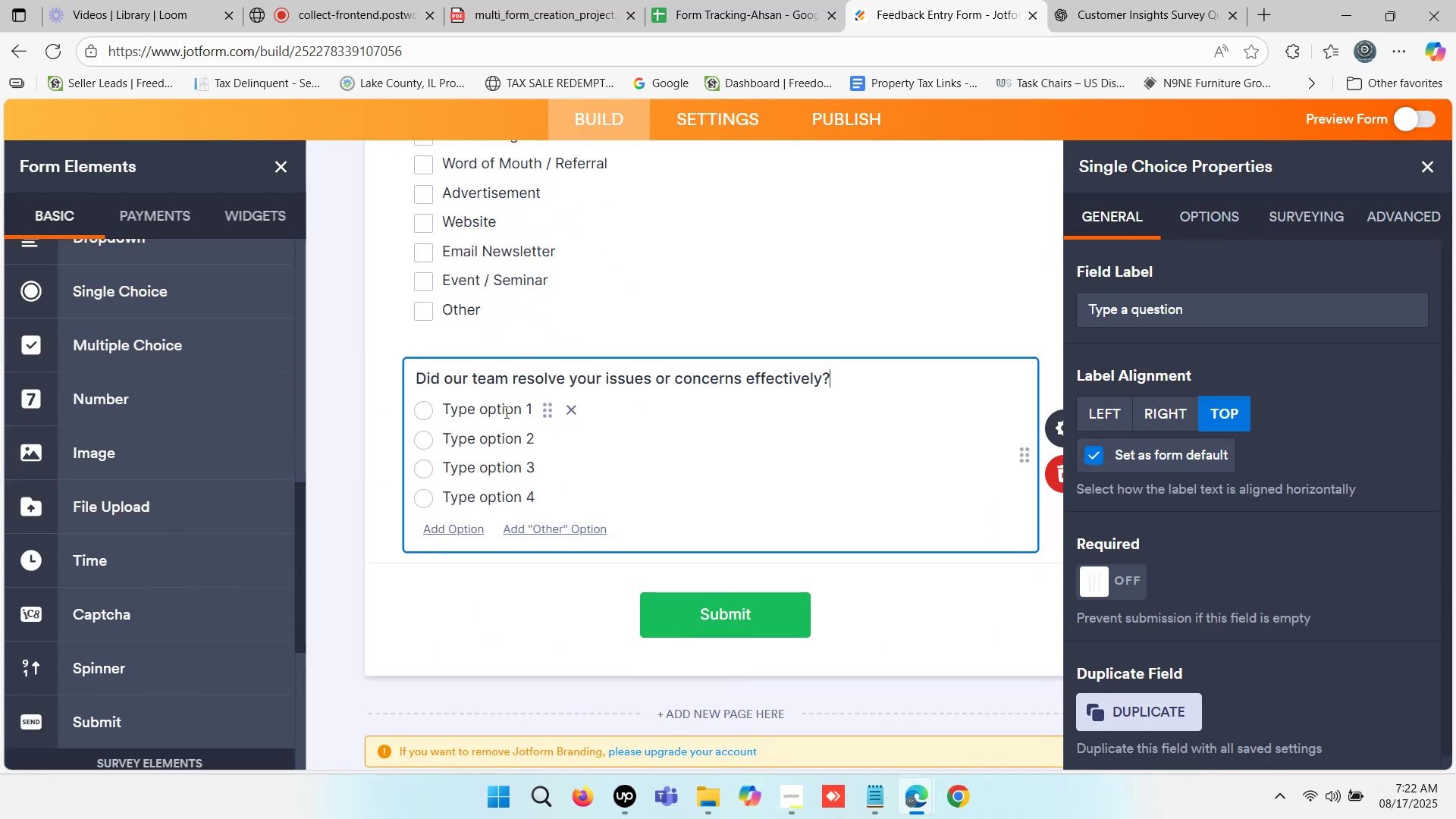 
left_click([500, 410])
 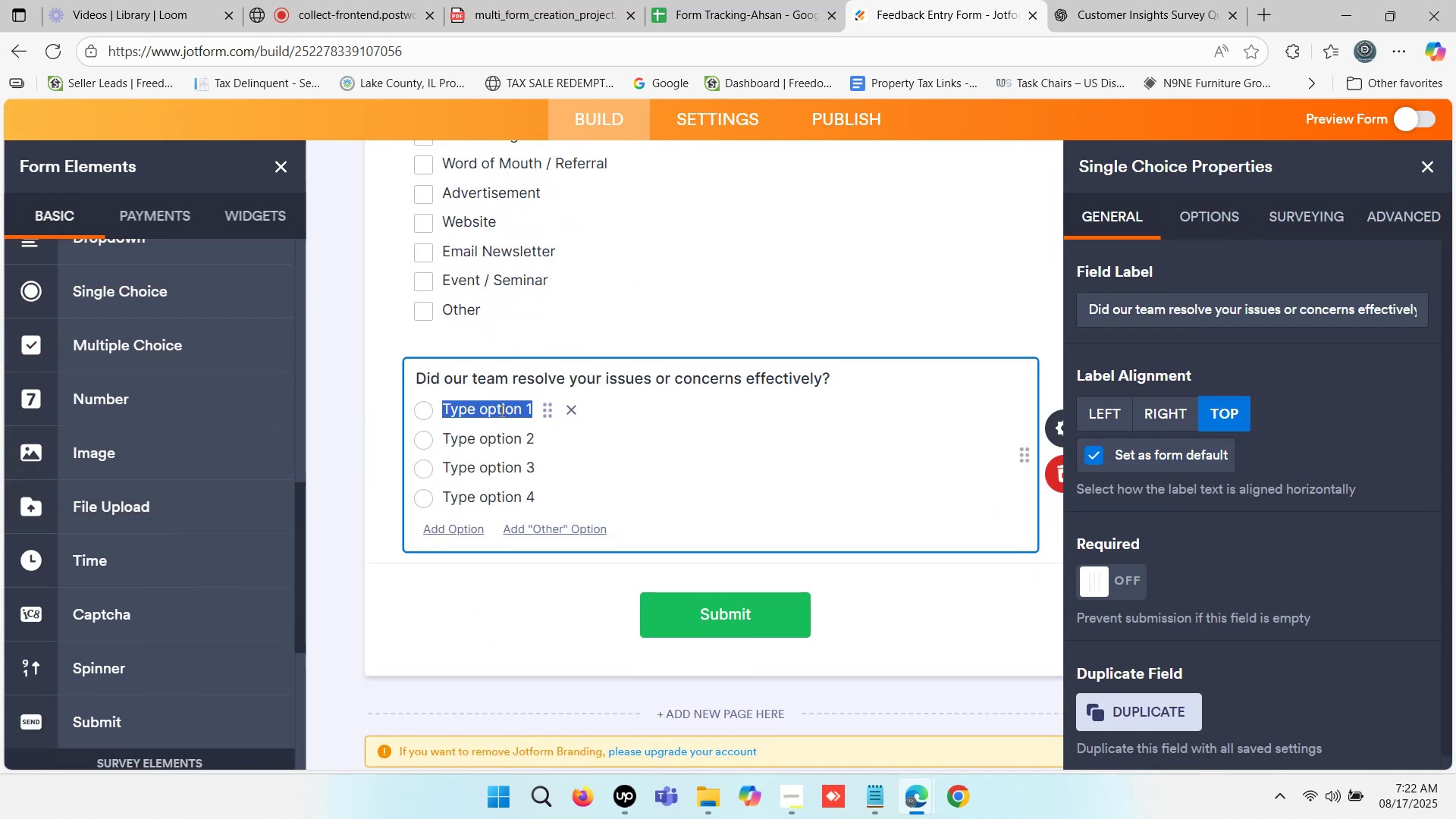 
type(Yes)
 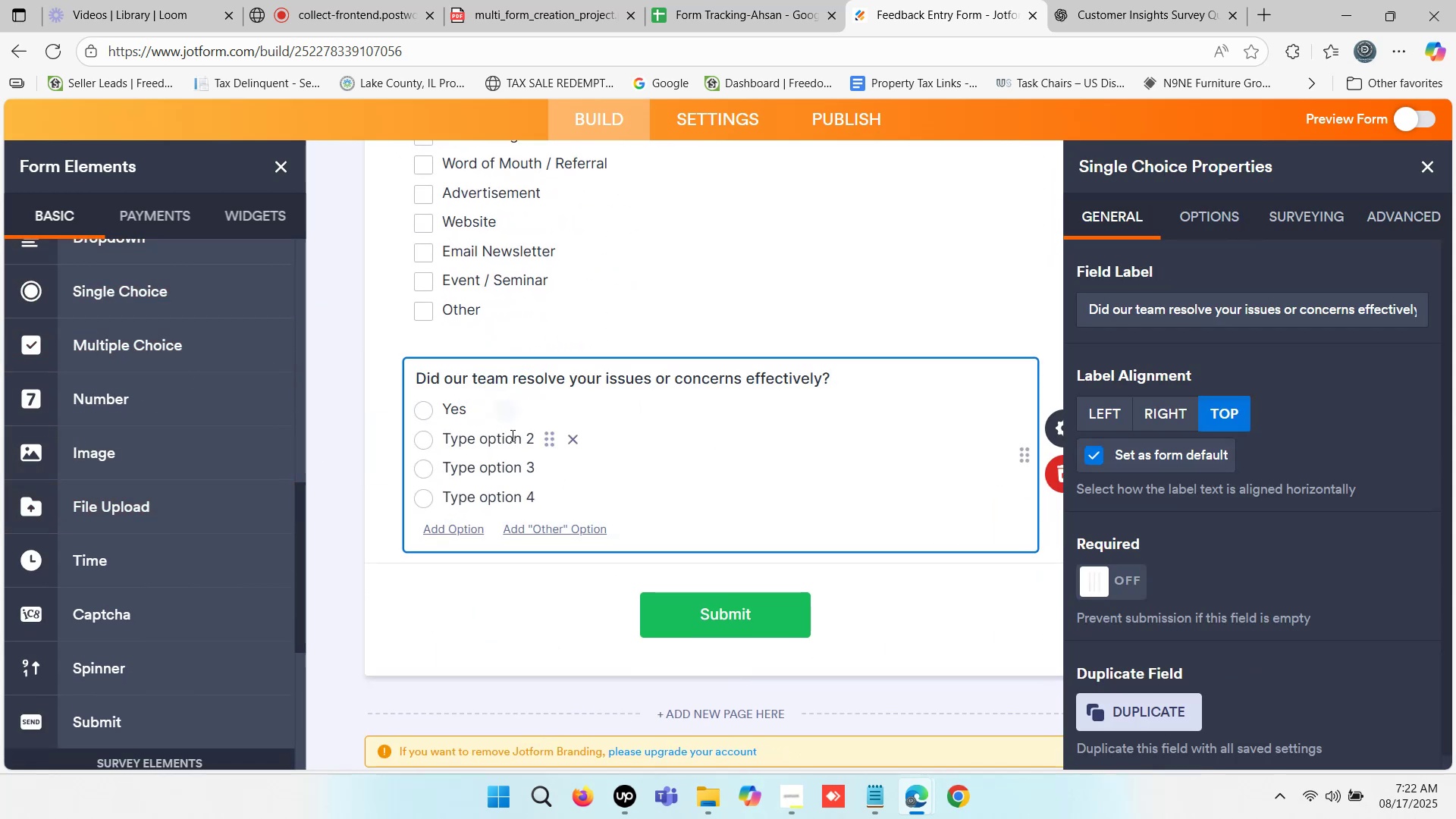 
left_click([496, 439])
 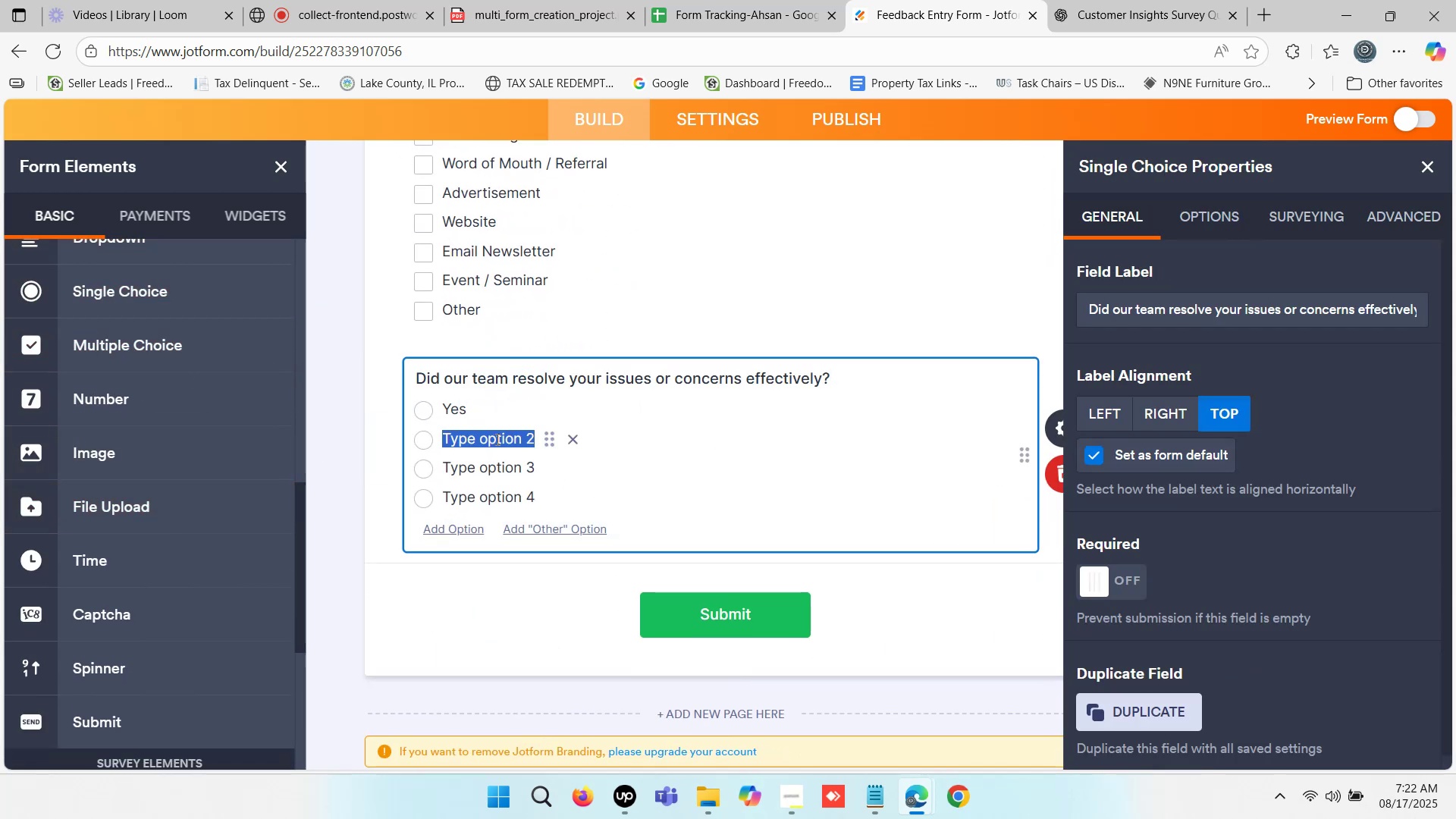 
type(No)
 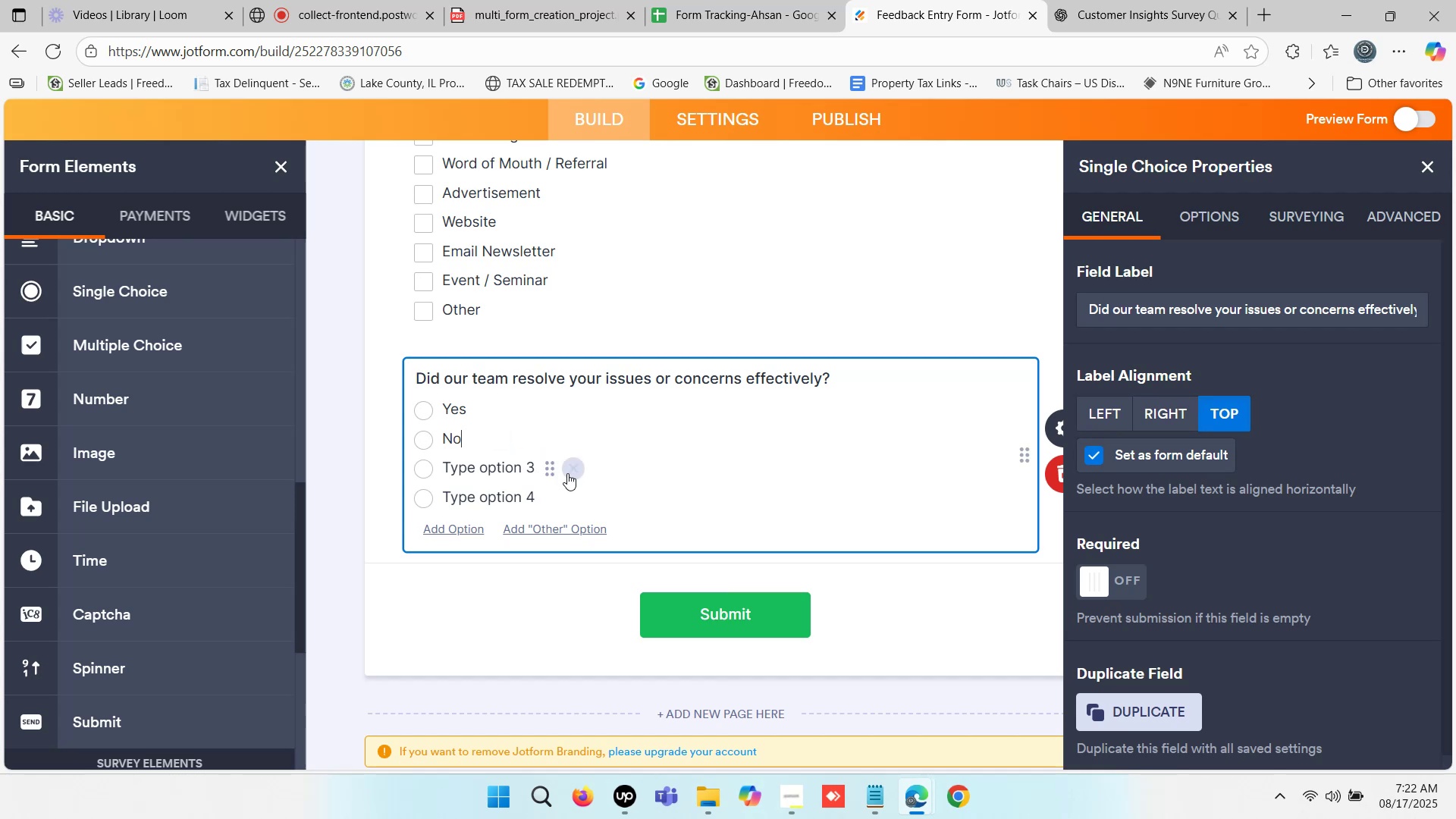 
left_click([565, 469])
 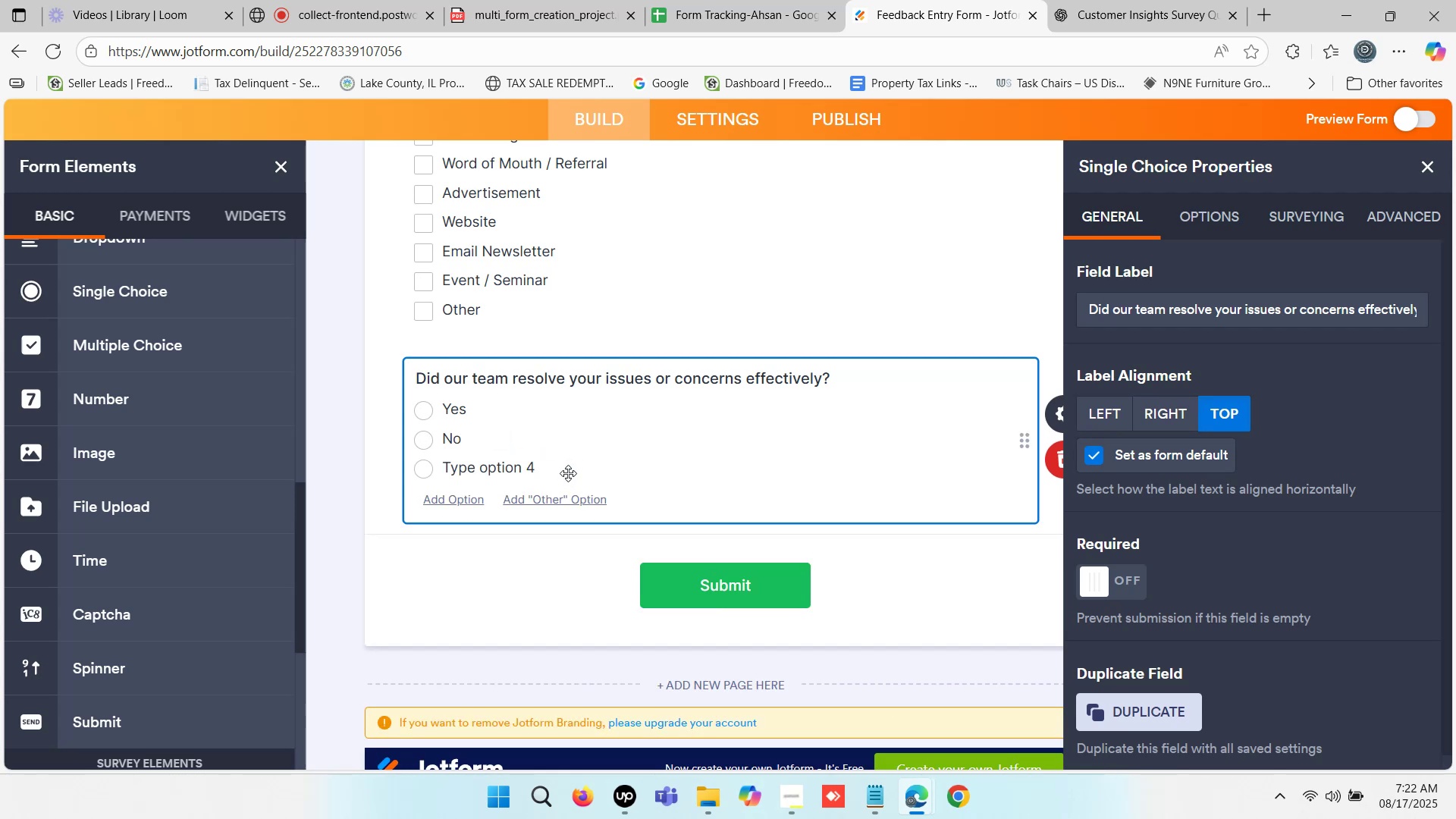 
left_click([569, 471])
 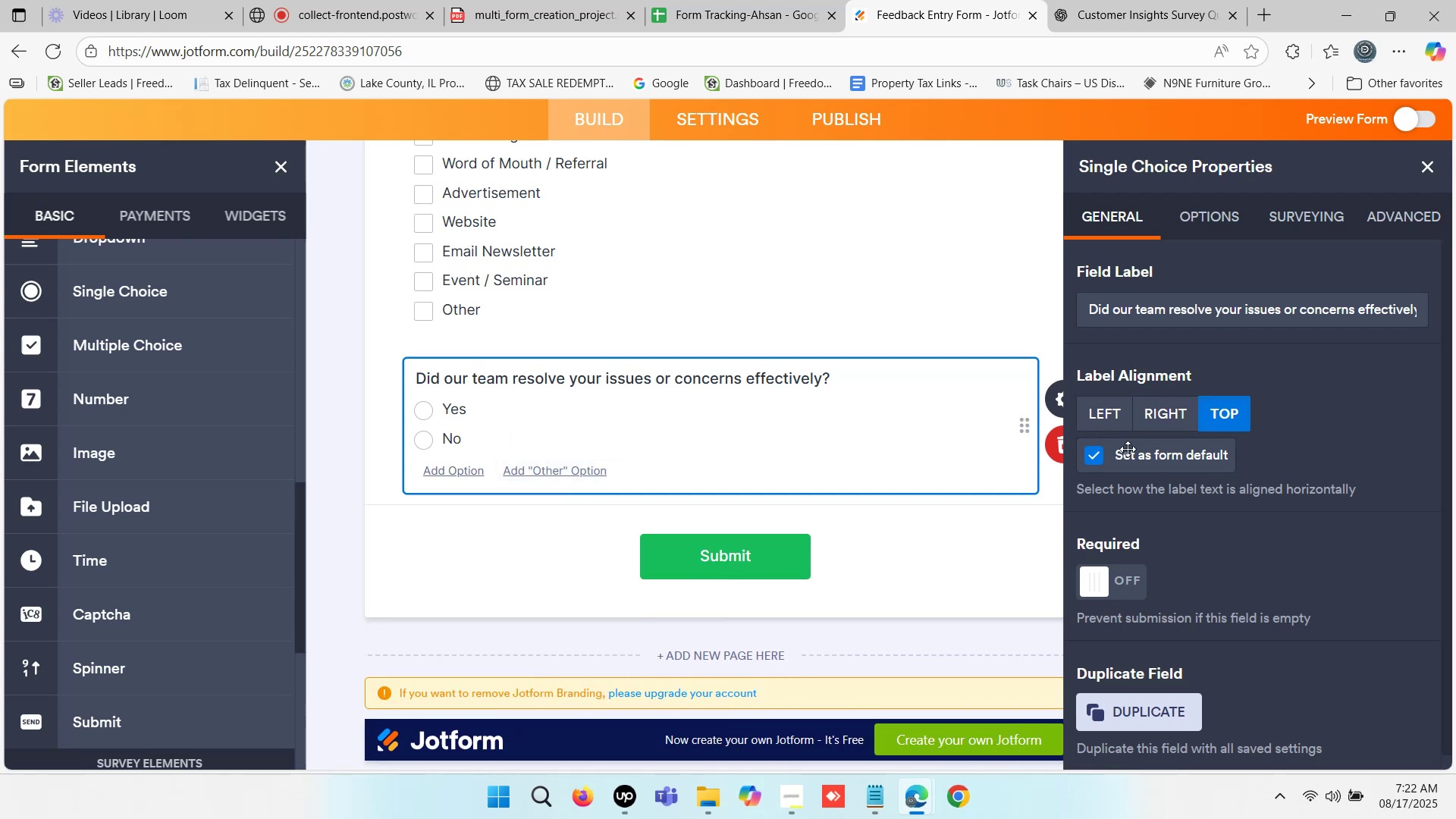 
left_click([1106, 579])
 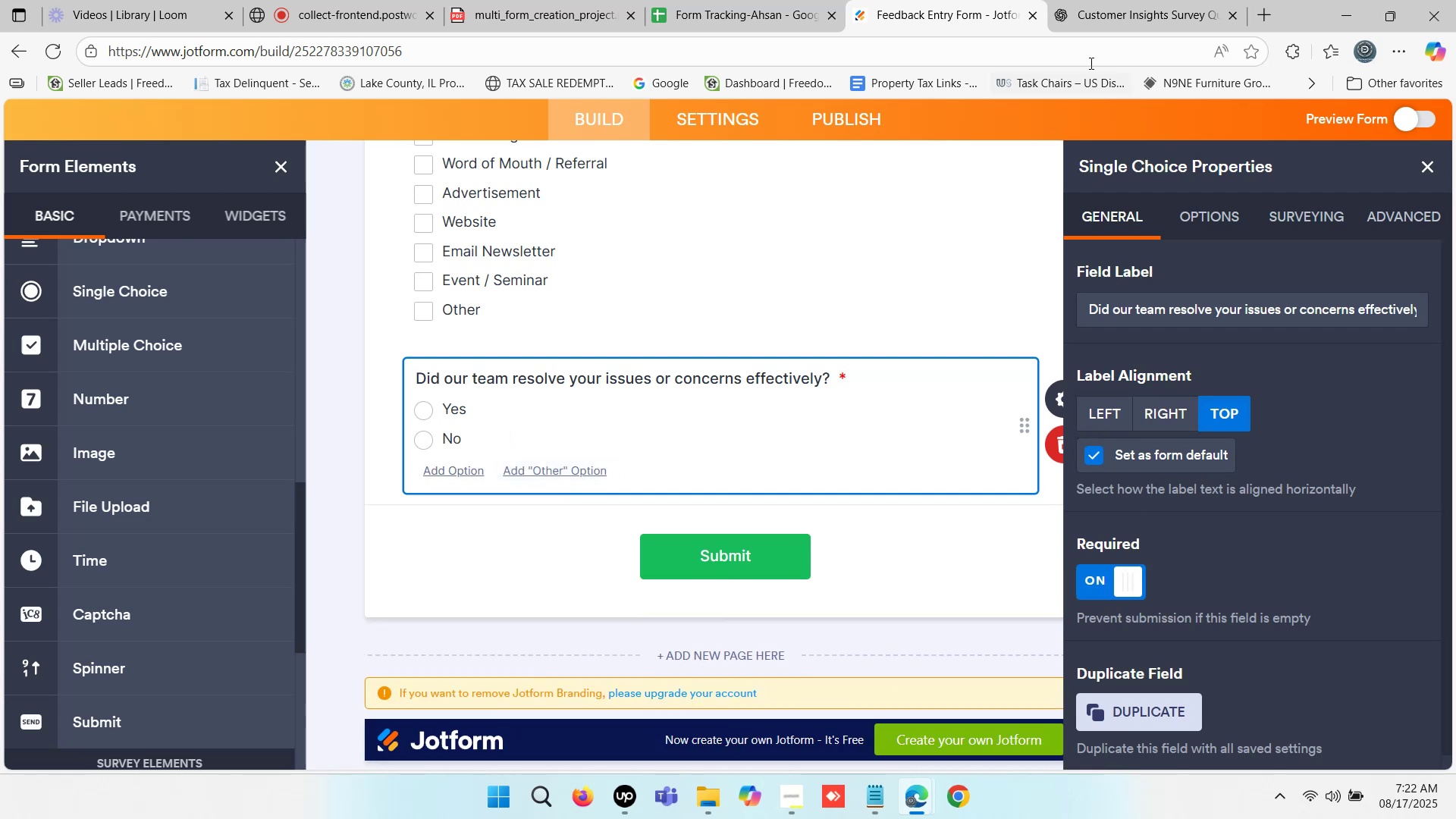 
left_click([1113, 11])
 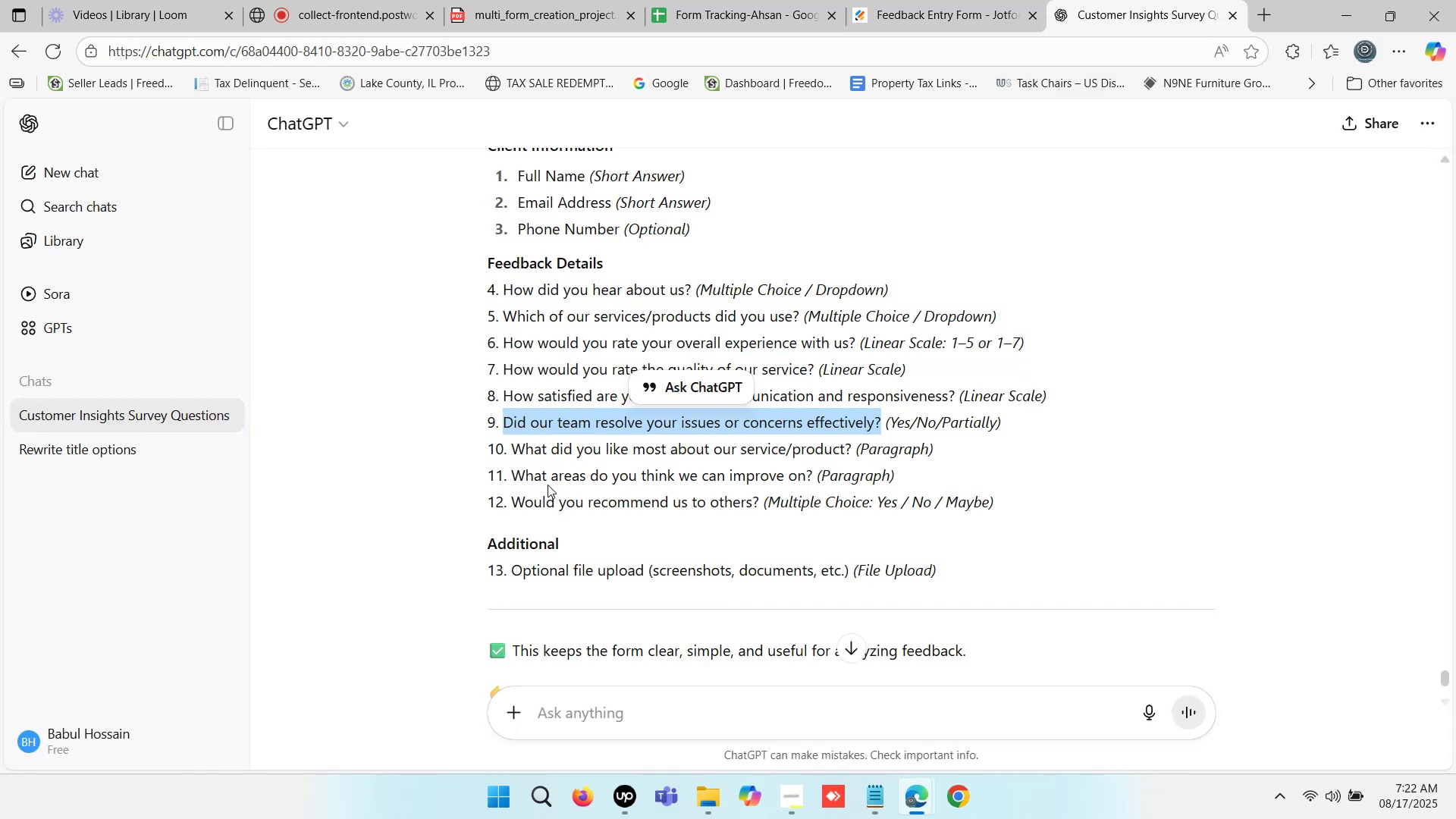 
left_click_drag(start_coordinate=[514, 477], to_coordinate=[810, 472])
 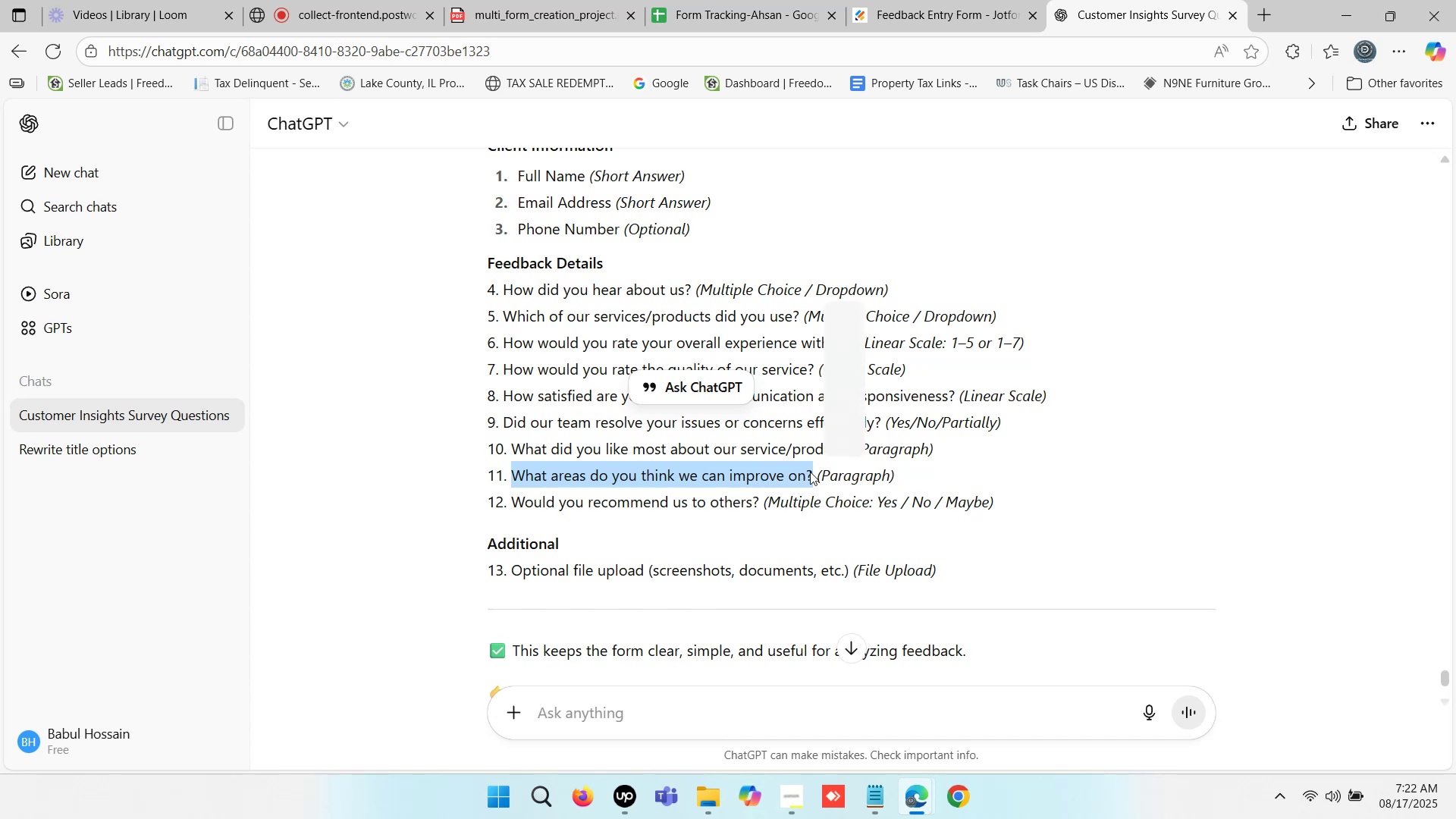 
key(Control+C)
 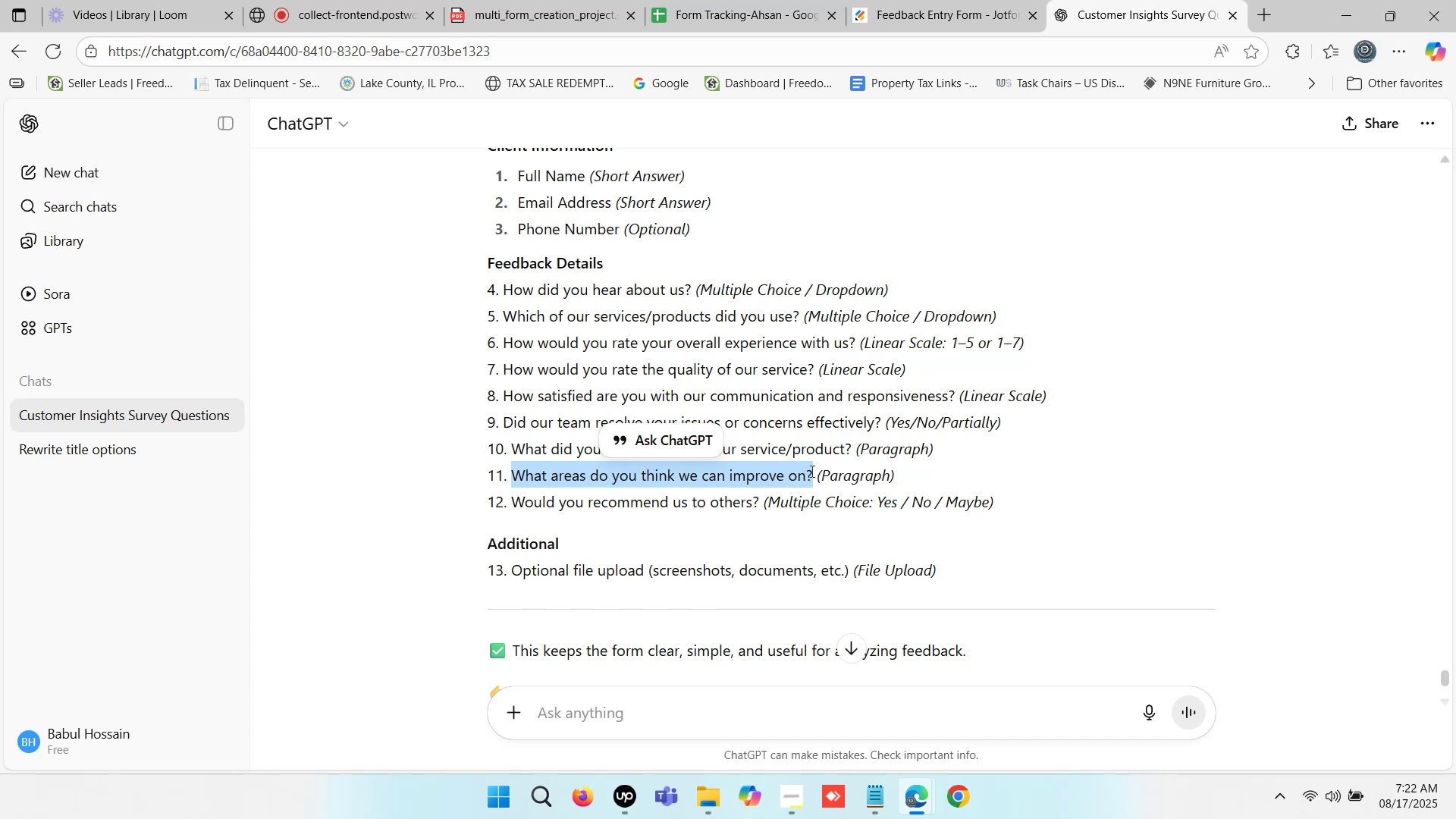 
hold_key(key=C, duration=0.37)
 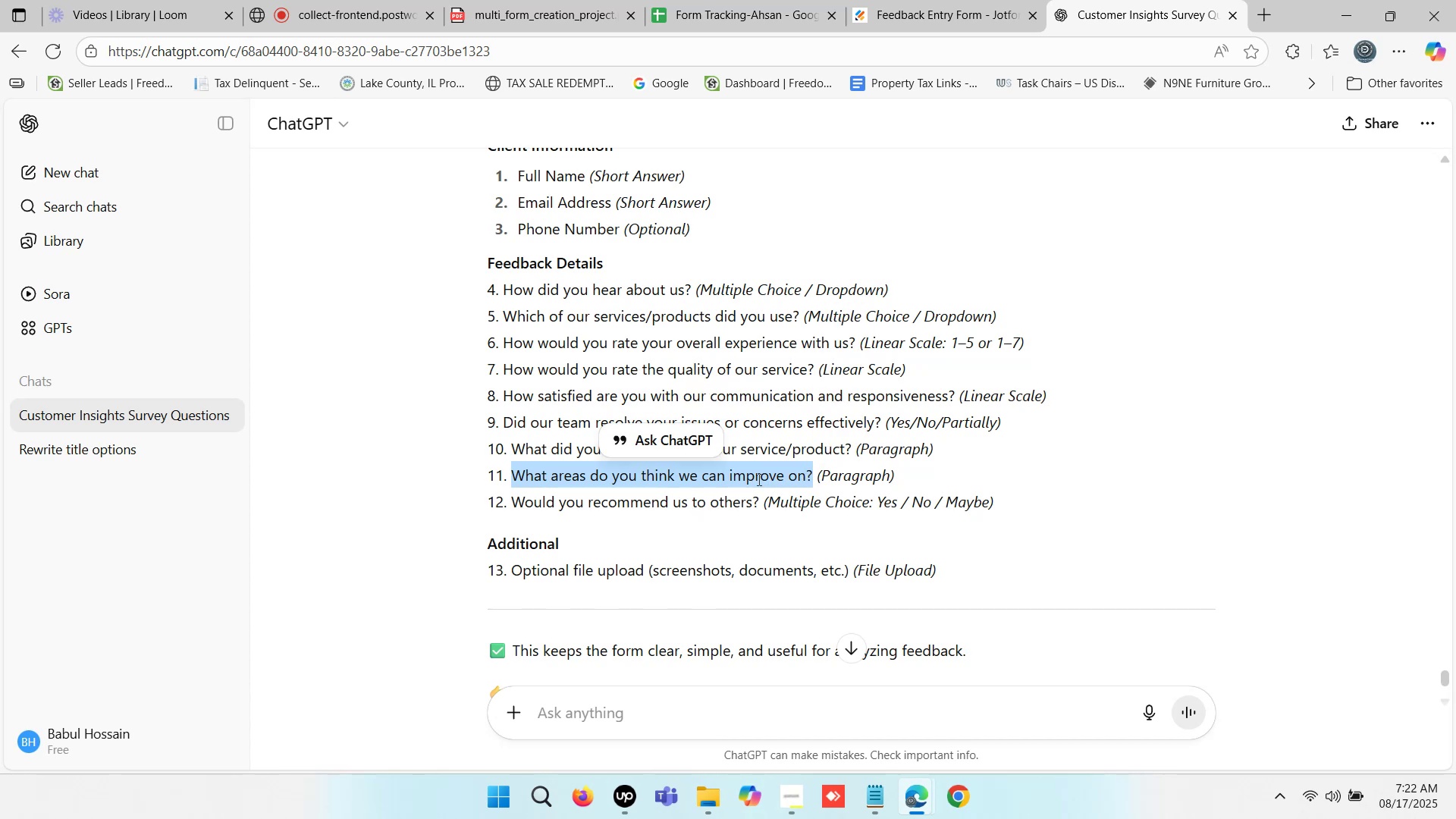 
left_click([949, 2])
 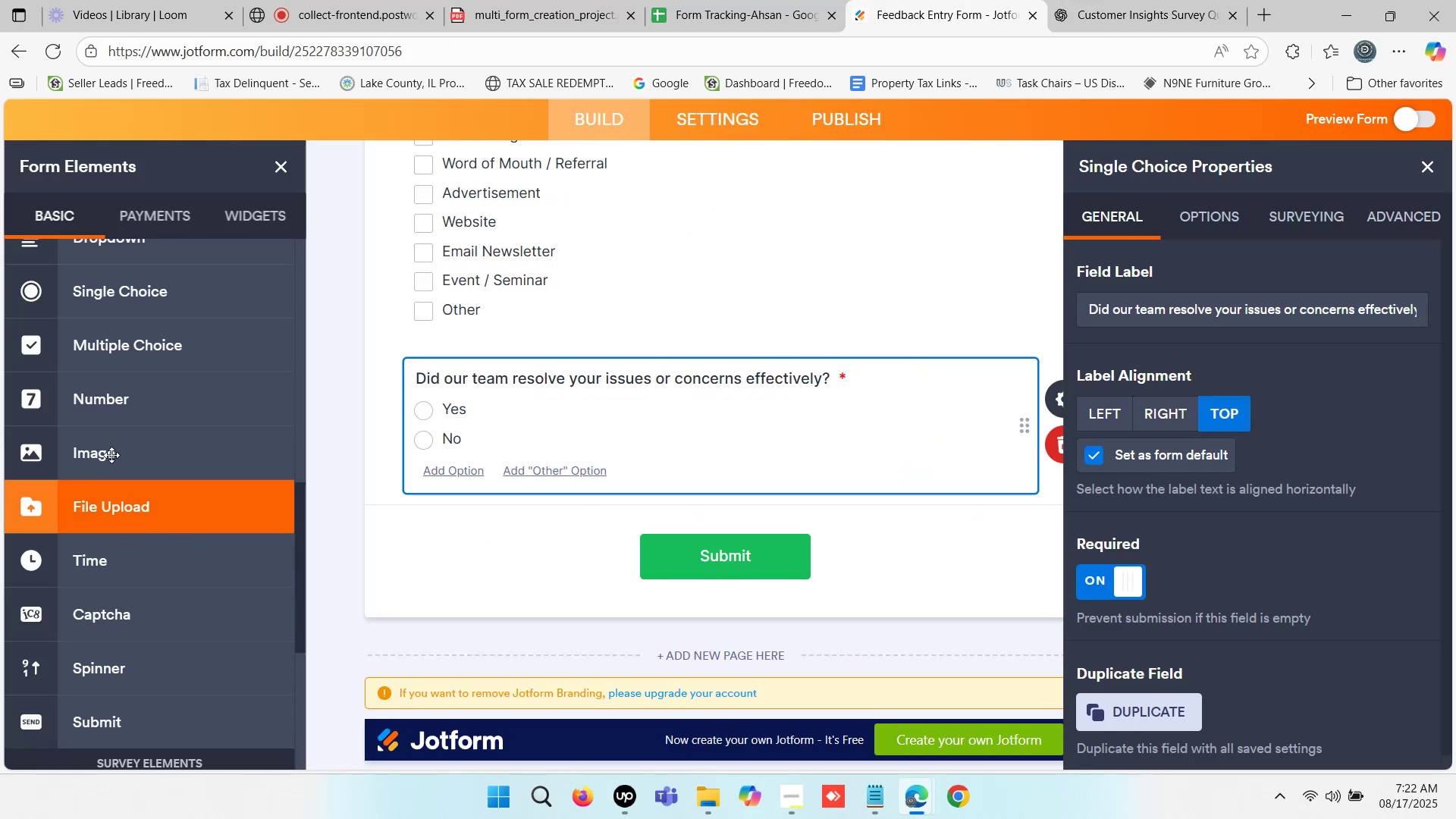 
scroll: coordinate [120, 307], scroll_direction: up, amount: 1.0
 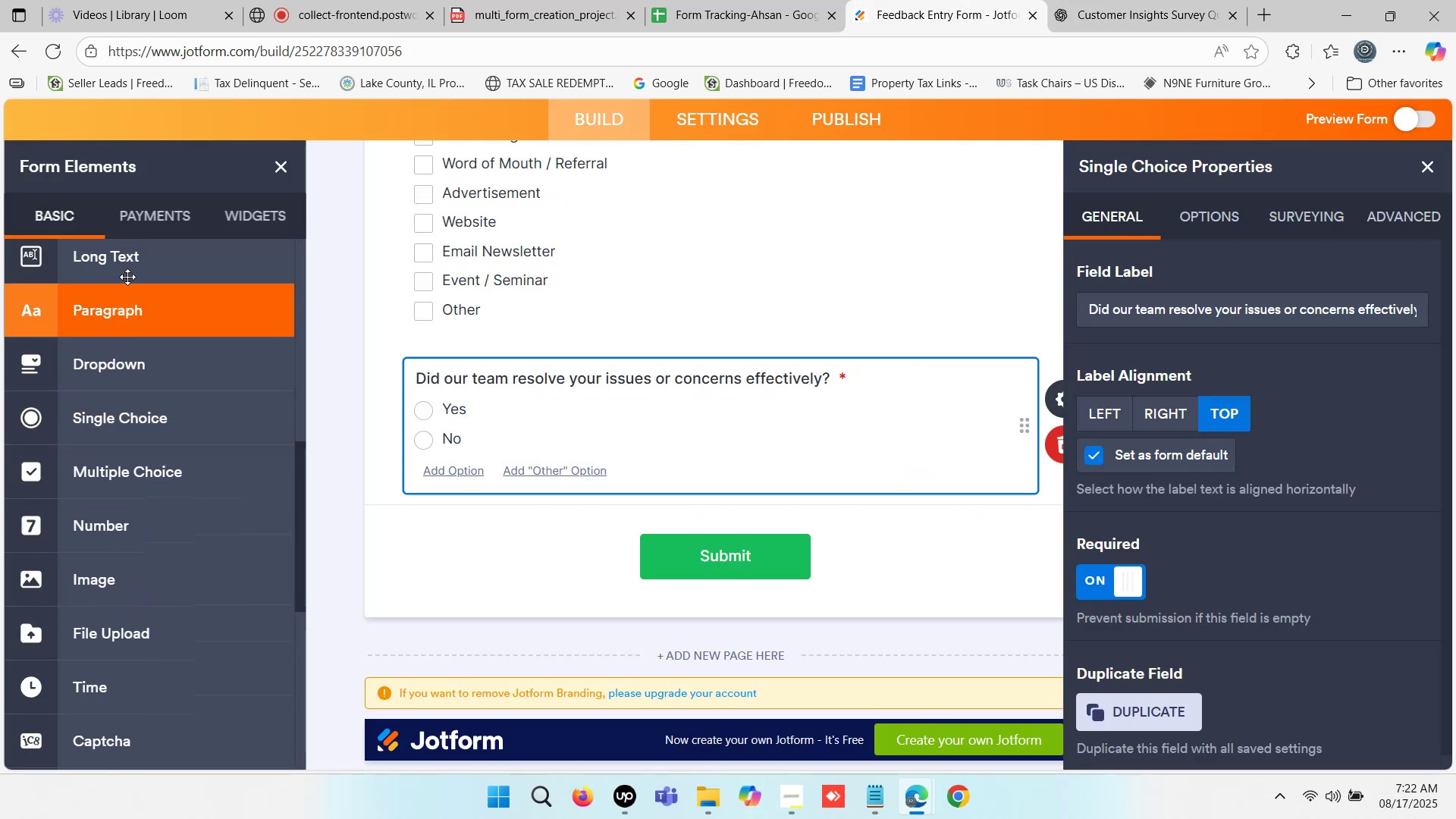 
left_click_drag(start_coordinate=[124, 261], to_coordinate=[635, 528])
 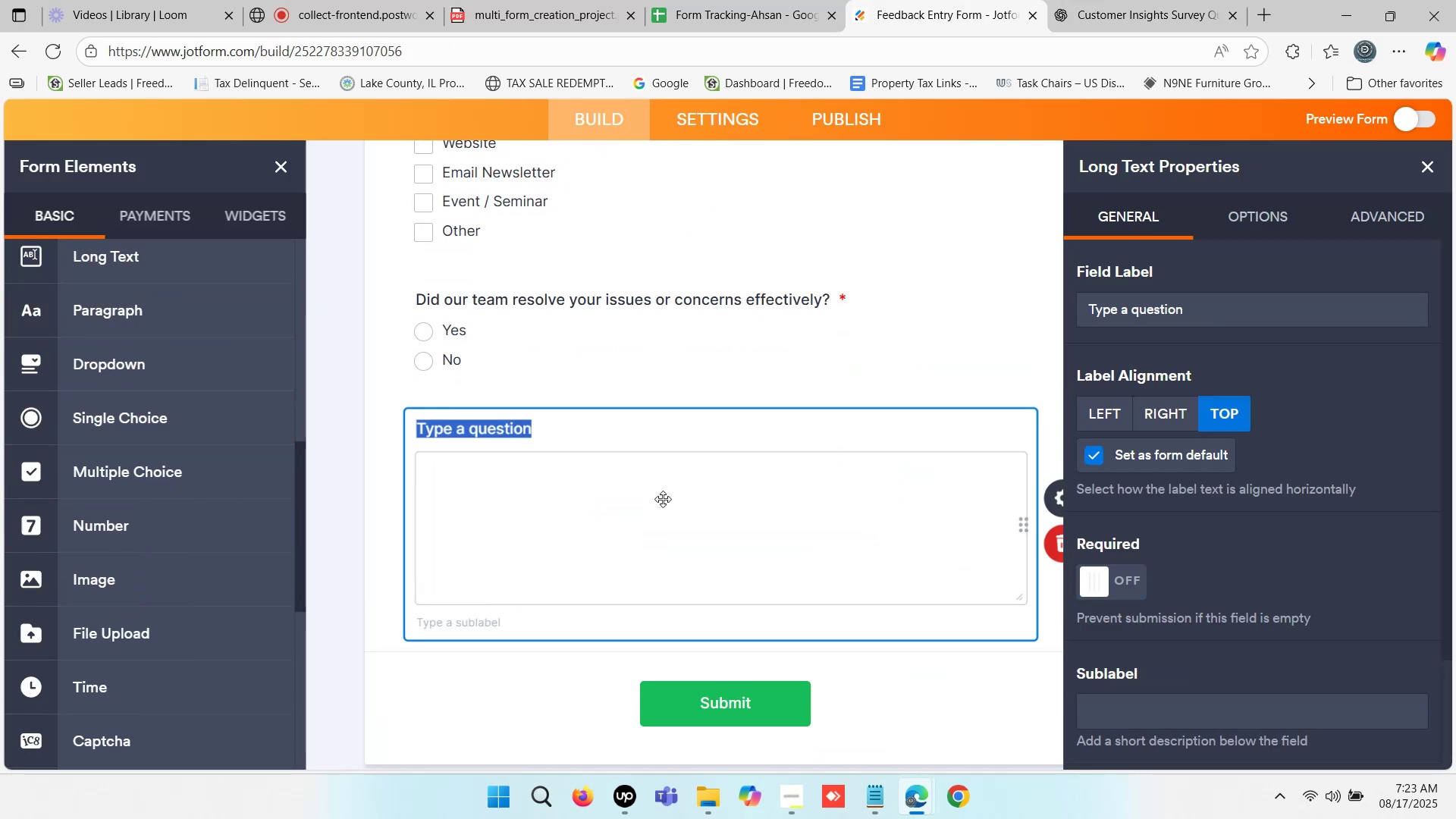 
key(Control+V)
 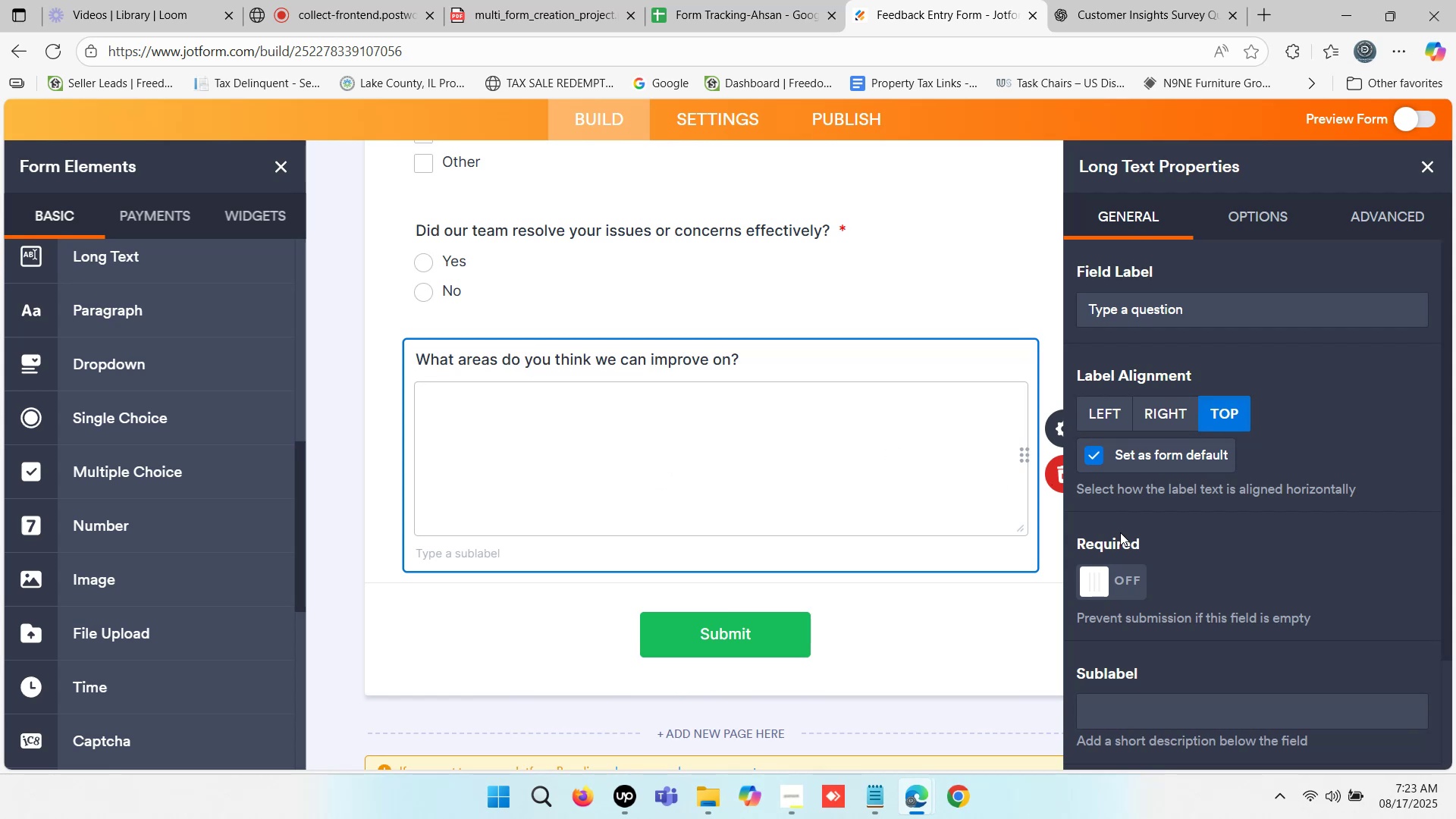 
left_click([1100, 582])
 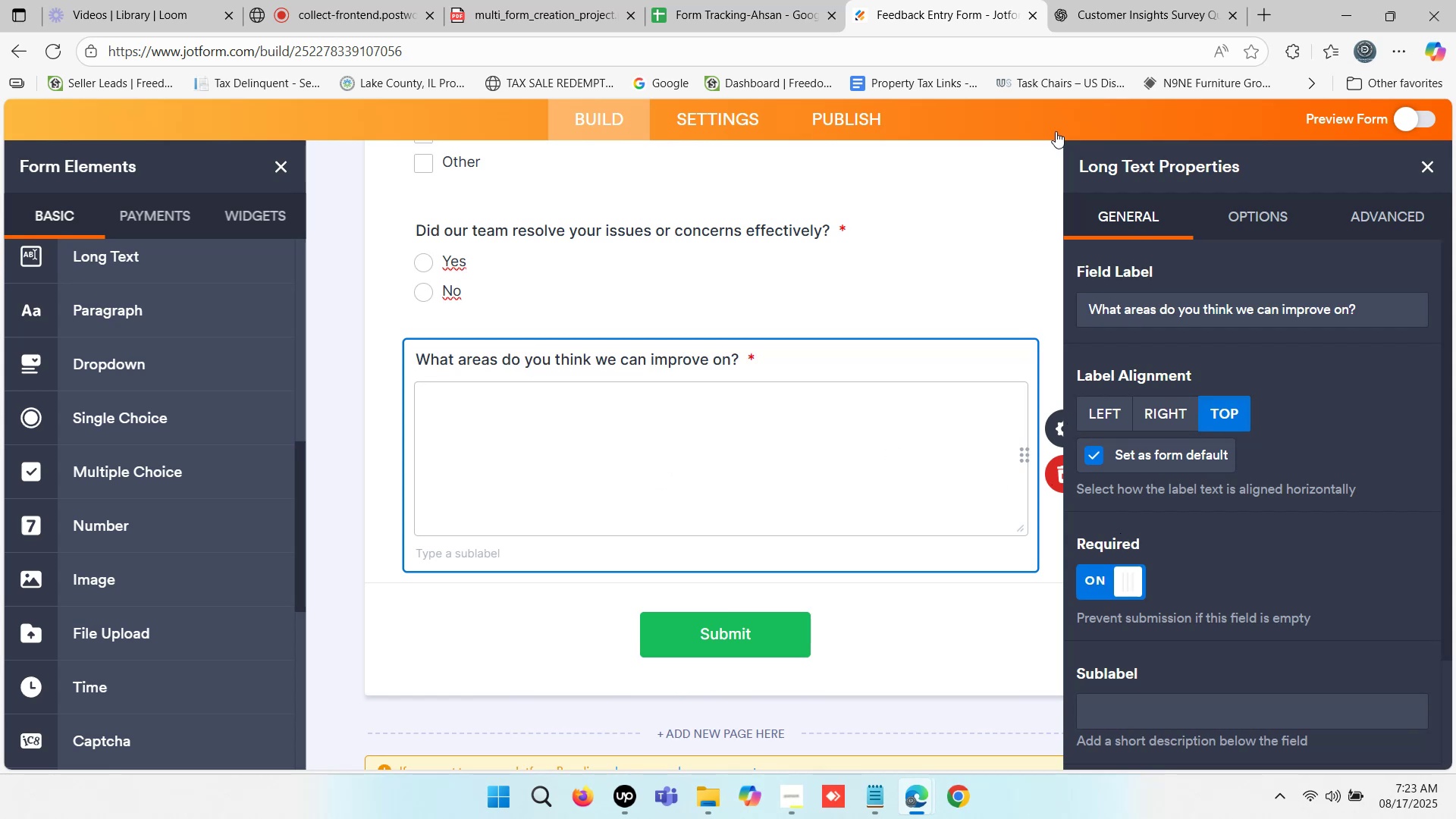 
left_click([1126, 0])
 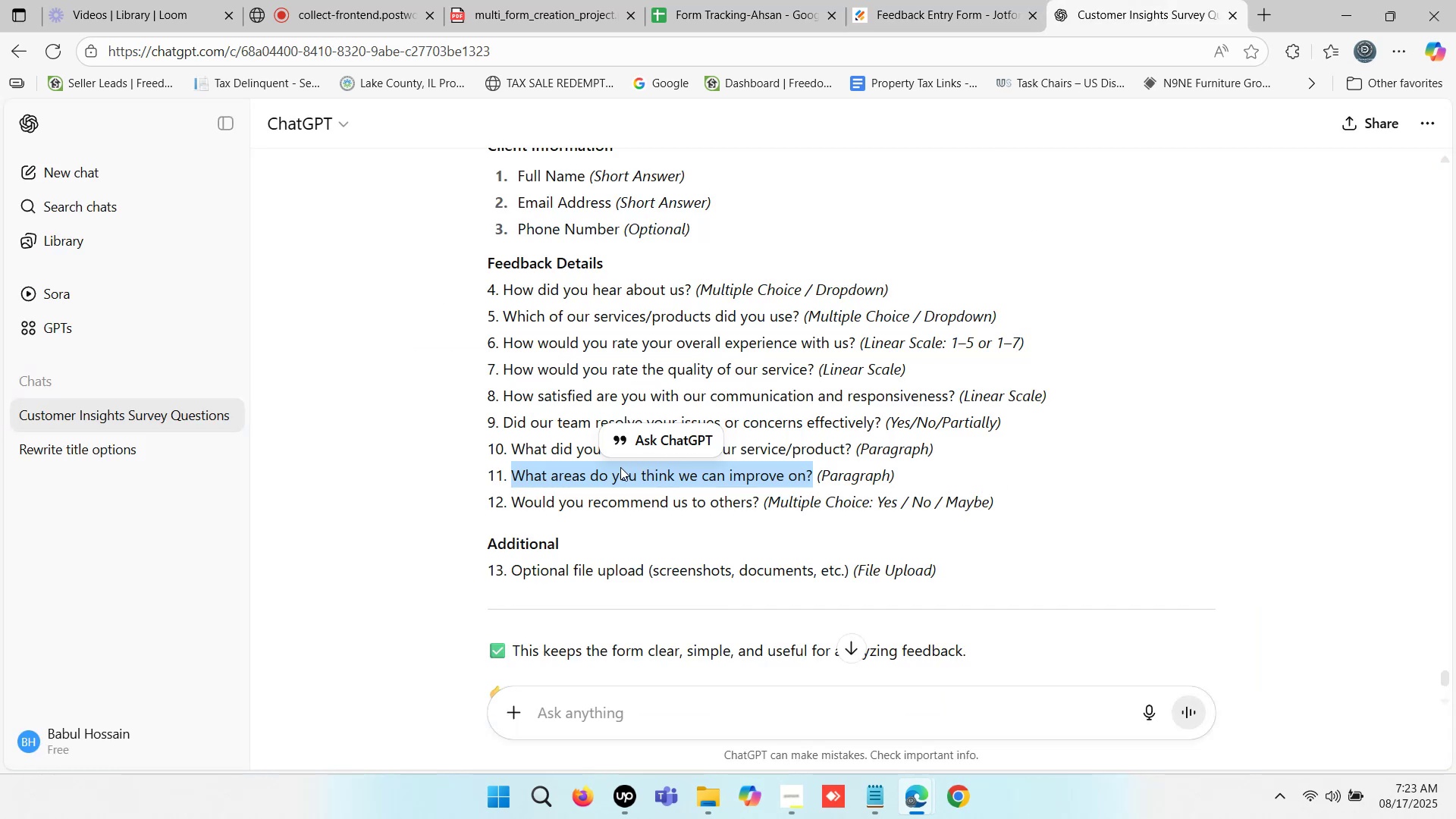 
left_click([589, 467])
 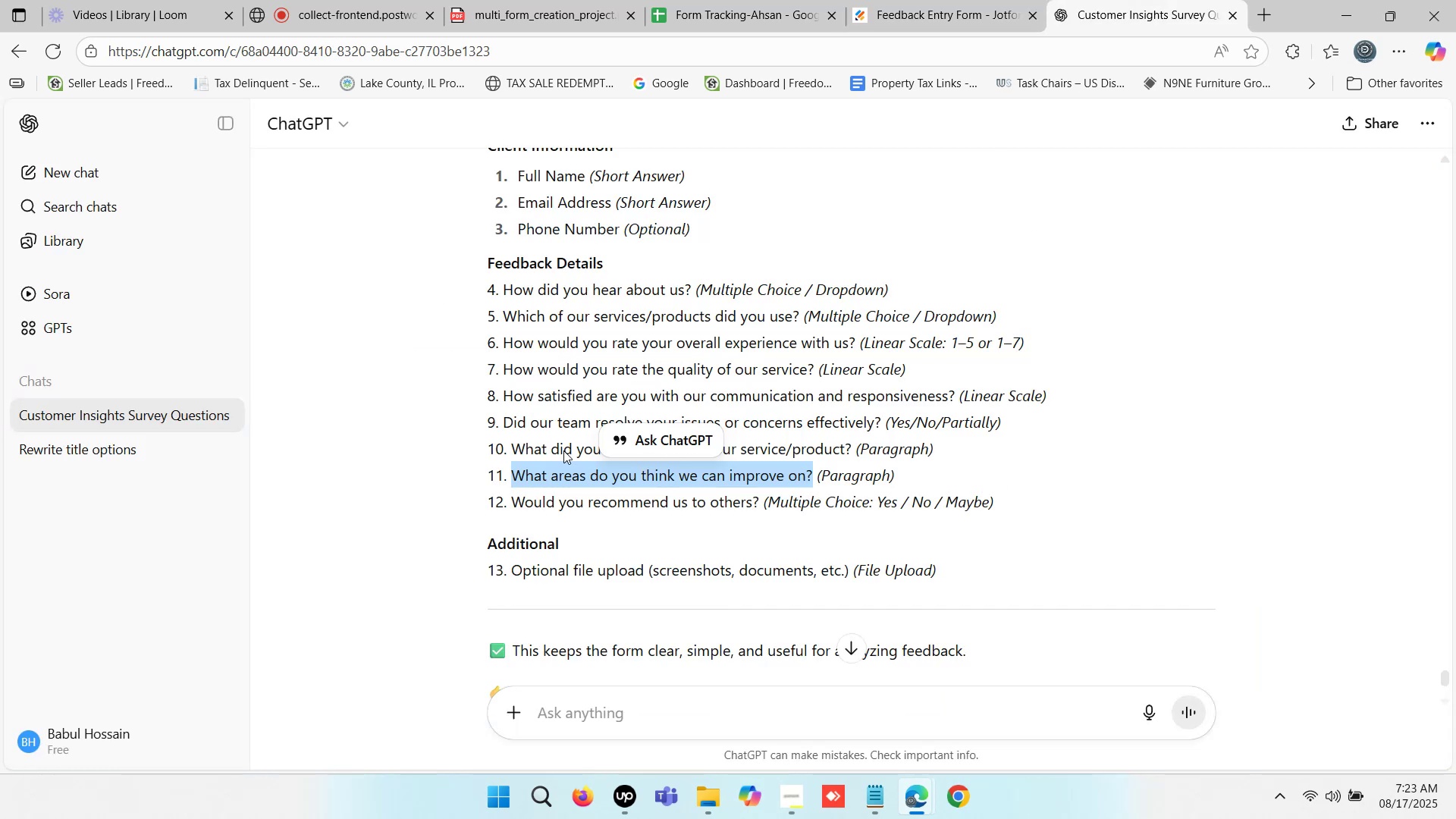 
left_click([550, 446])
 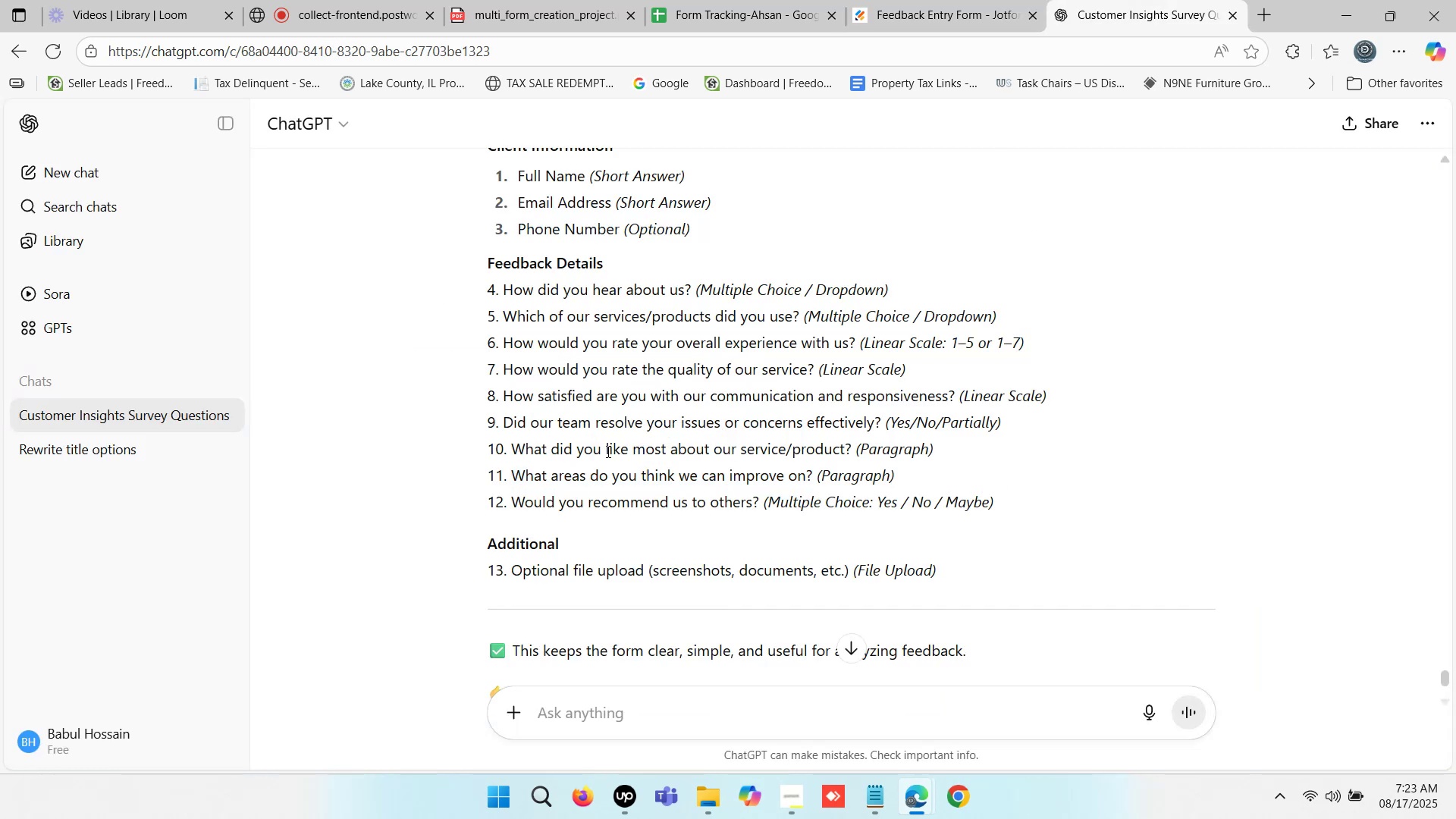 
left_click_drag(start_coordinate=[514, 448], to_coordinate=[851, 445])
 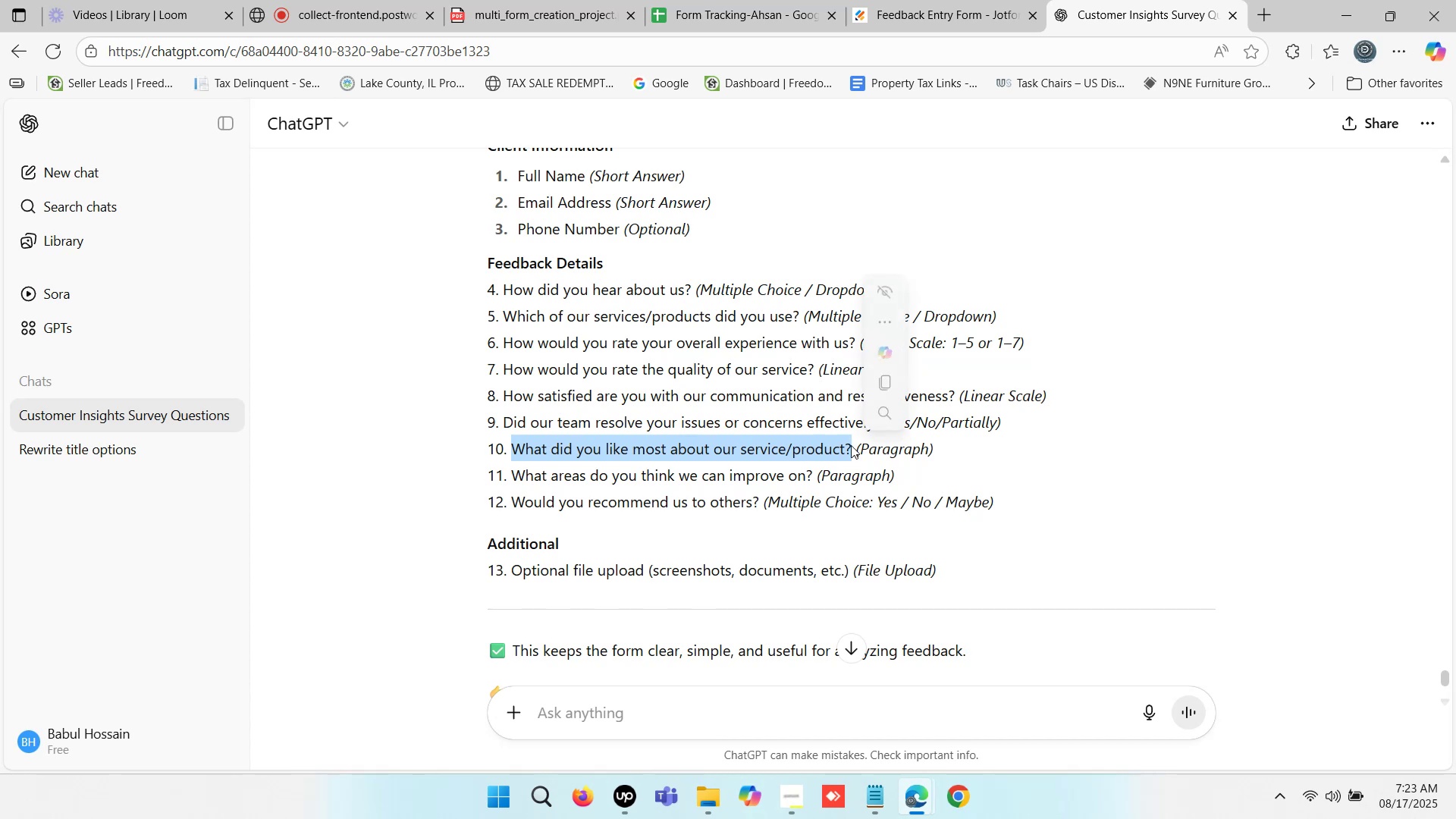 
key(Control+C)
 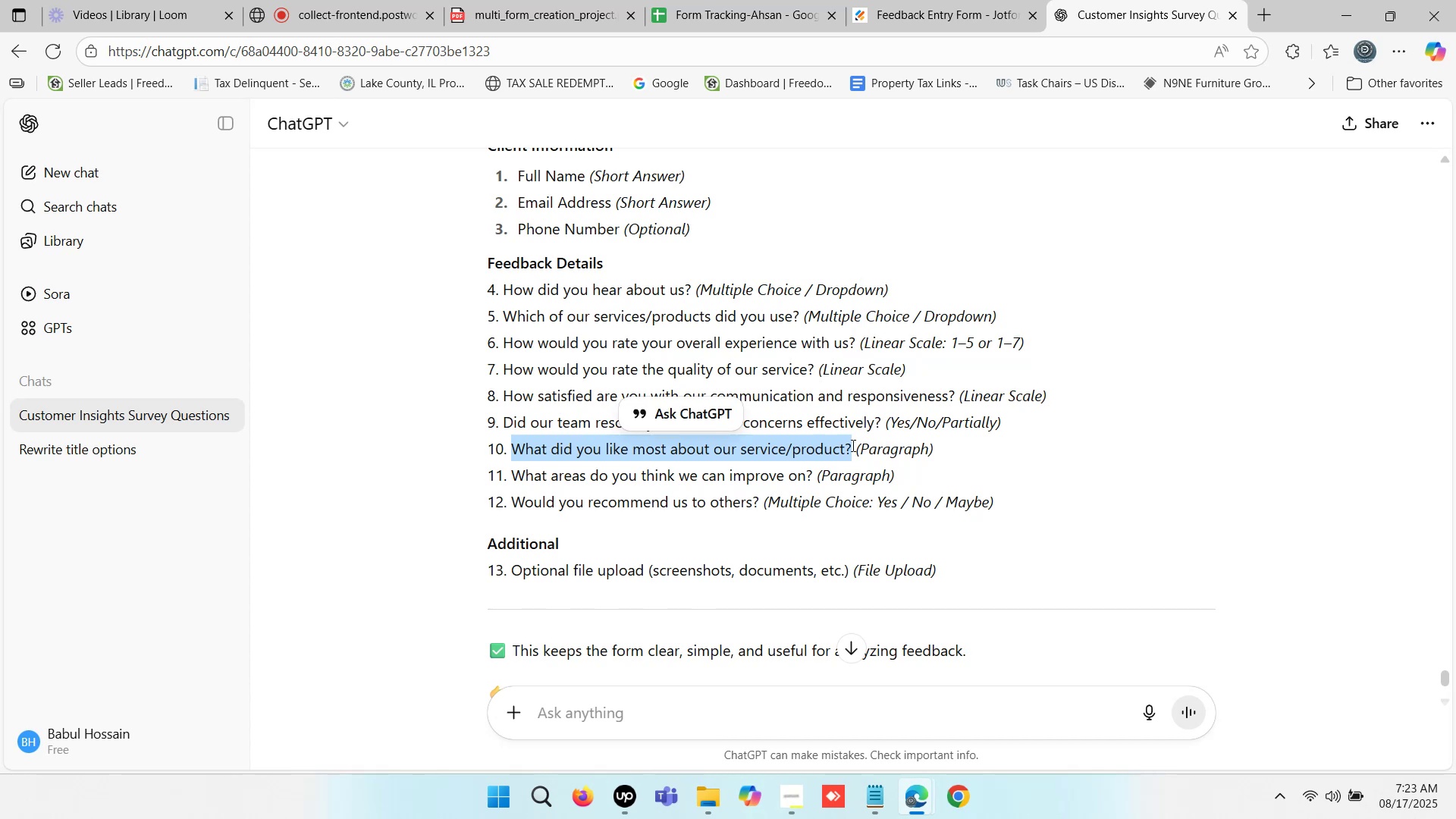 
key(Control+C)
 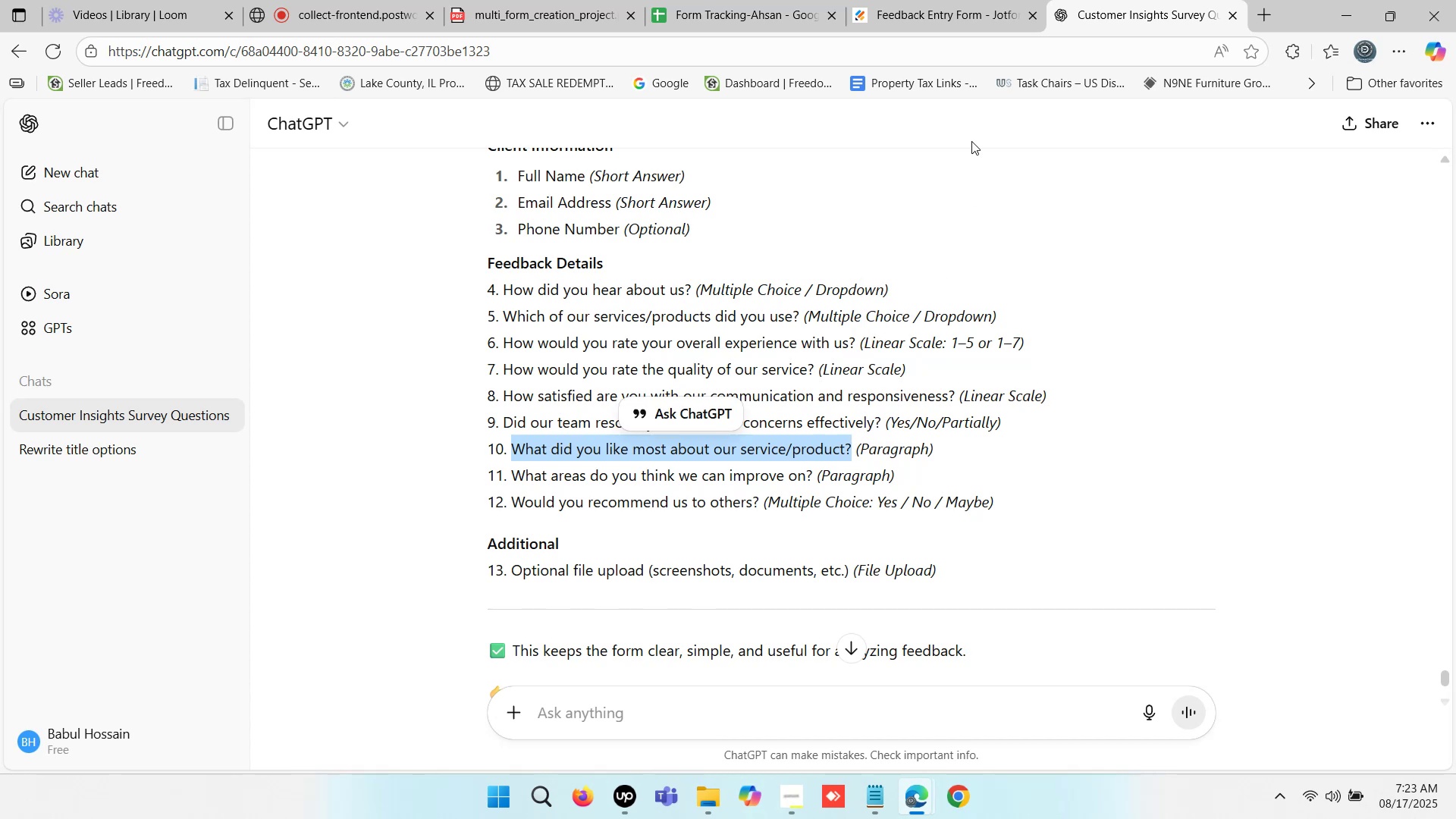 
left_click([929, 0])
 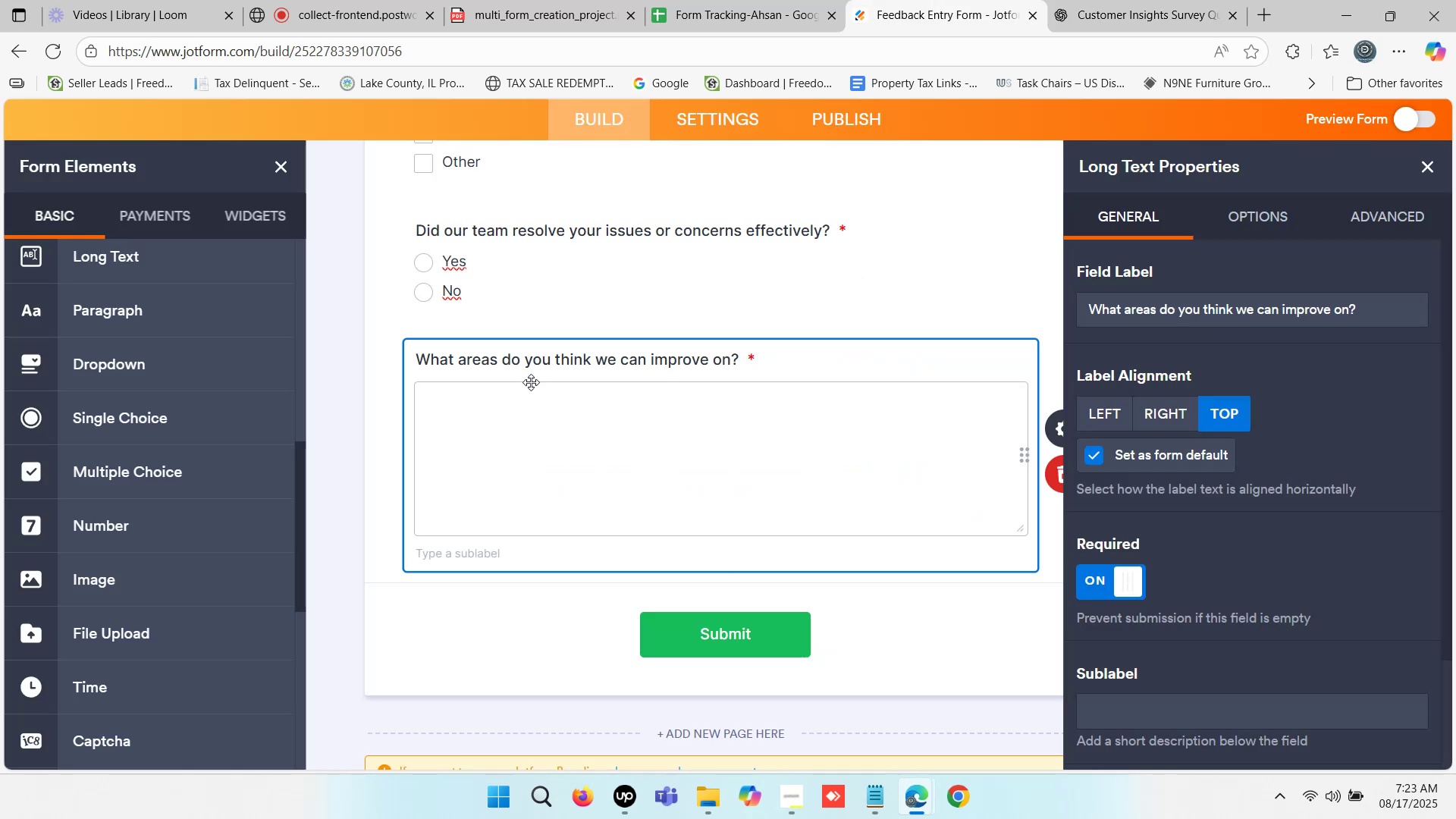 
scroll: coordinate [554, 409], scroll_direction: down, amount: 1.0
 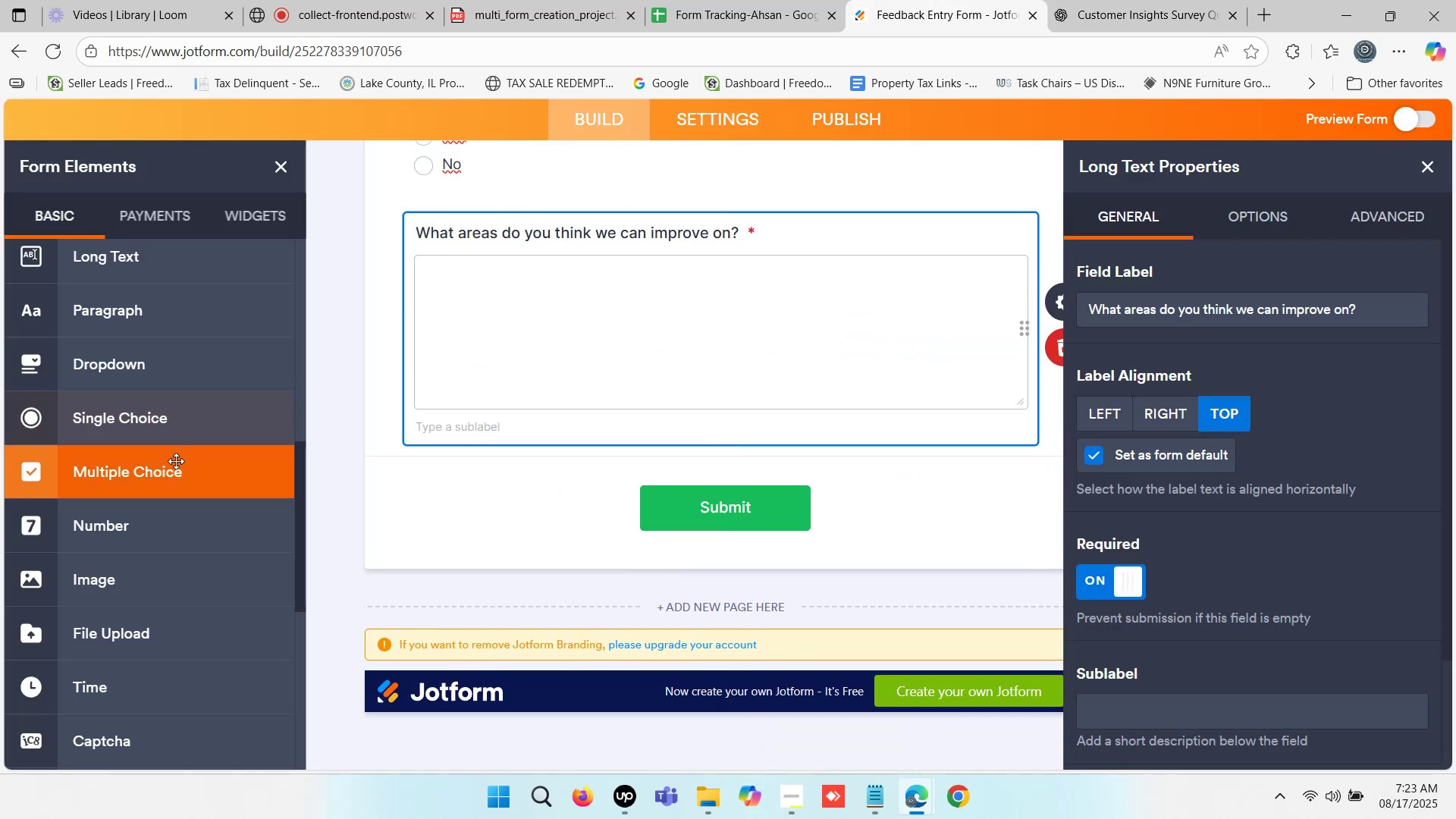 
wait(7.26)
 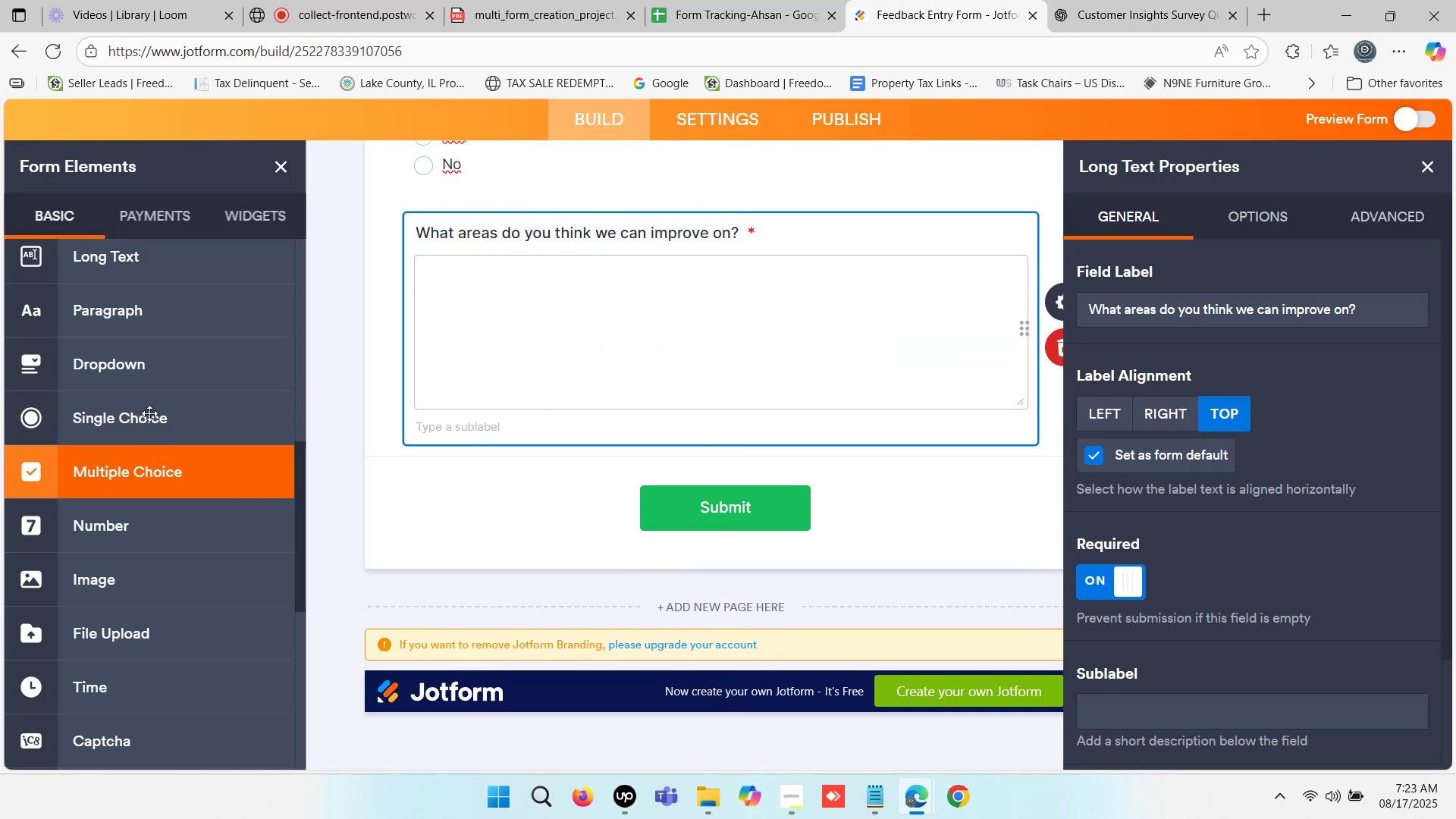 
scroll: coordinate [150, 325], scroll_direction: up, amount: 1.0
 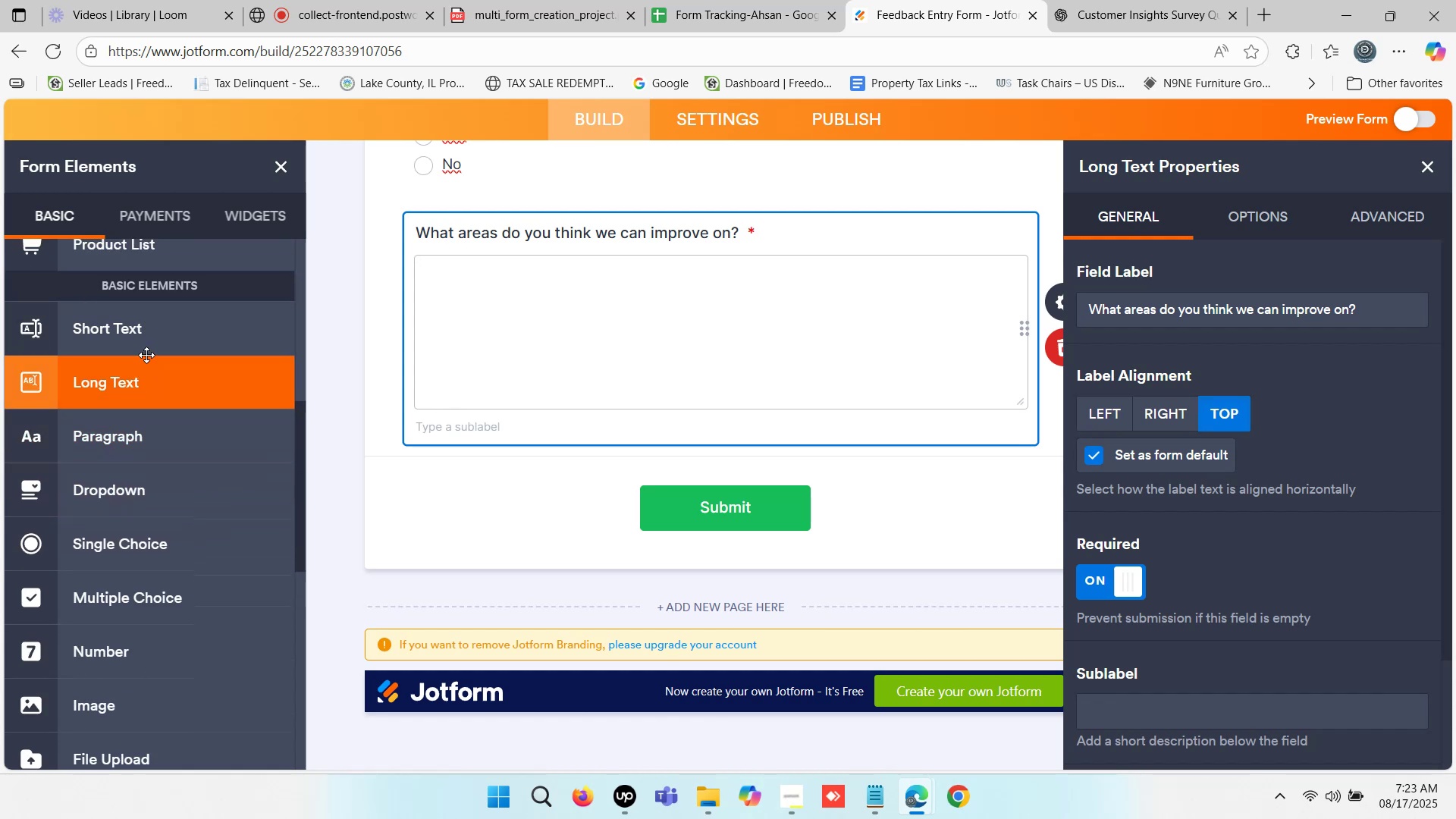 
left_click_drag(start_coordinate=[147, 333], to_coordinate=[188, 329])
 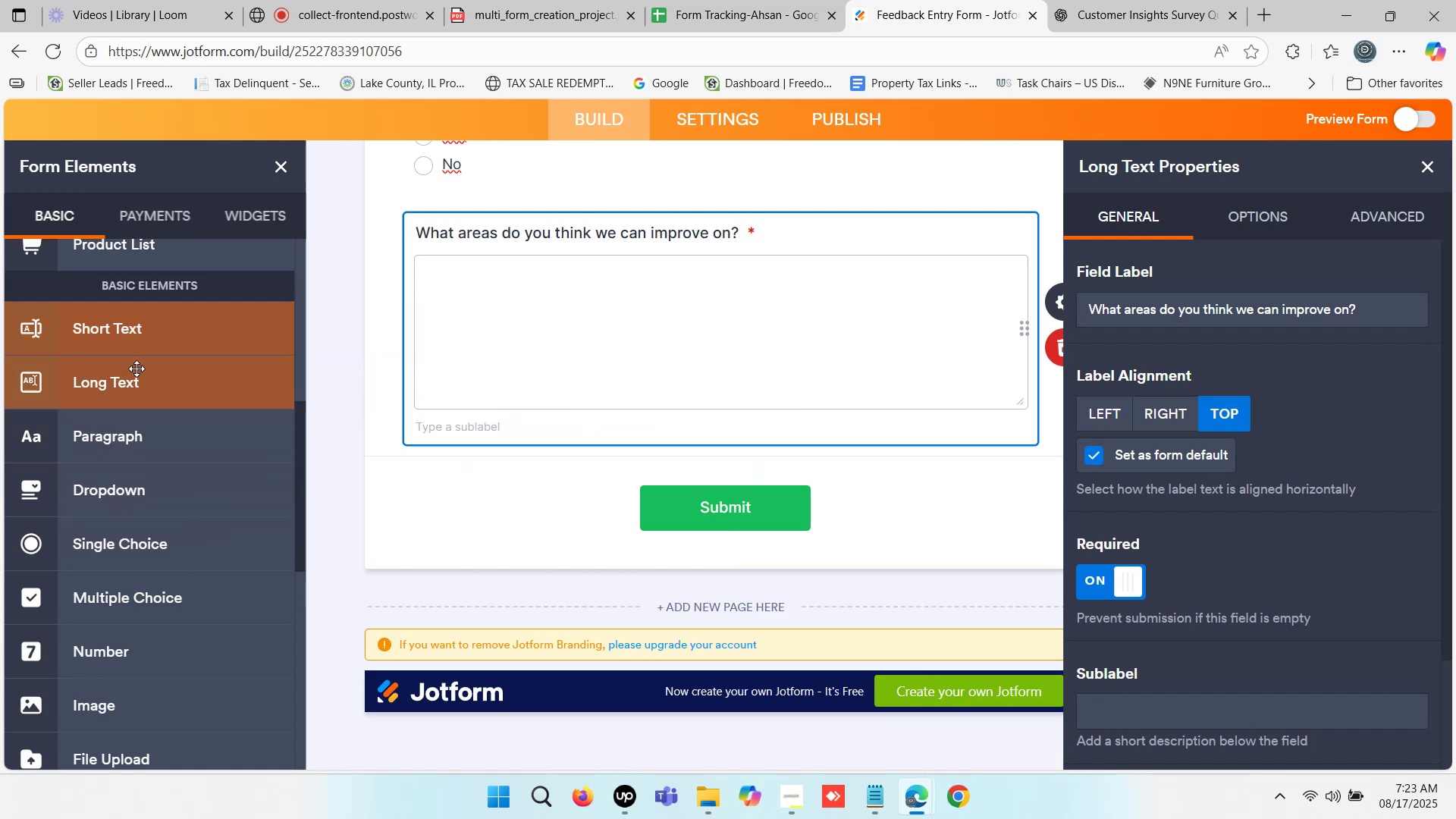 
left_click_drag(start_coordinate=[128, 377], to_coordinate=[600, 463])
 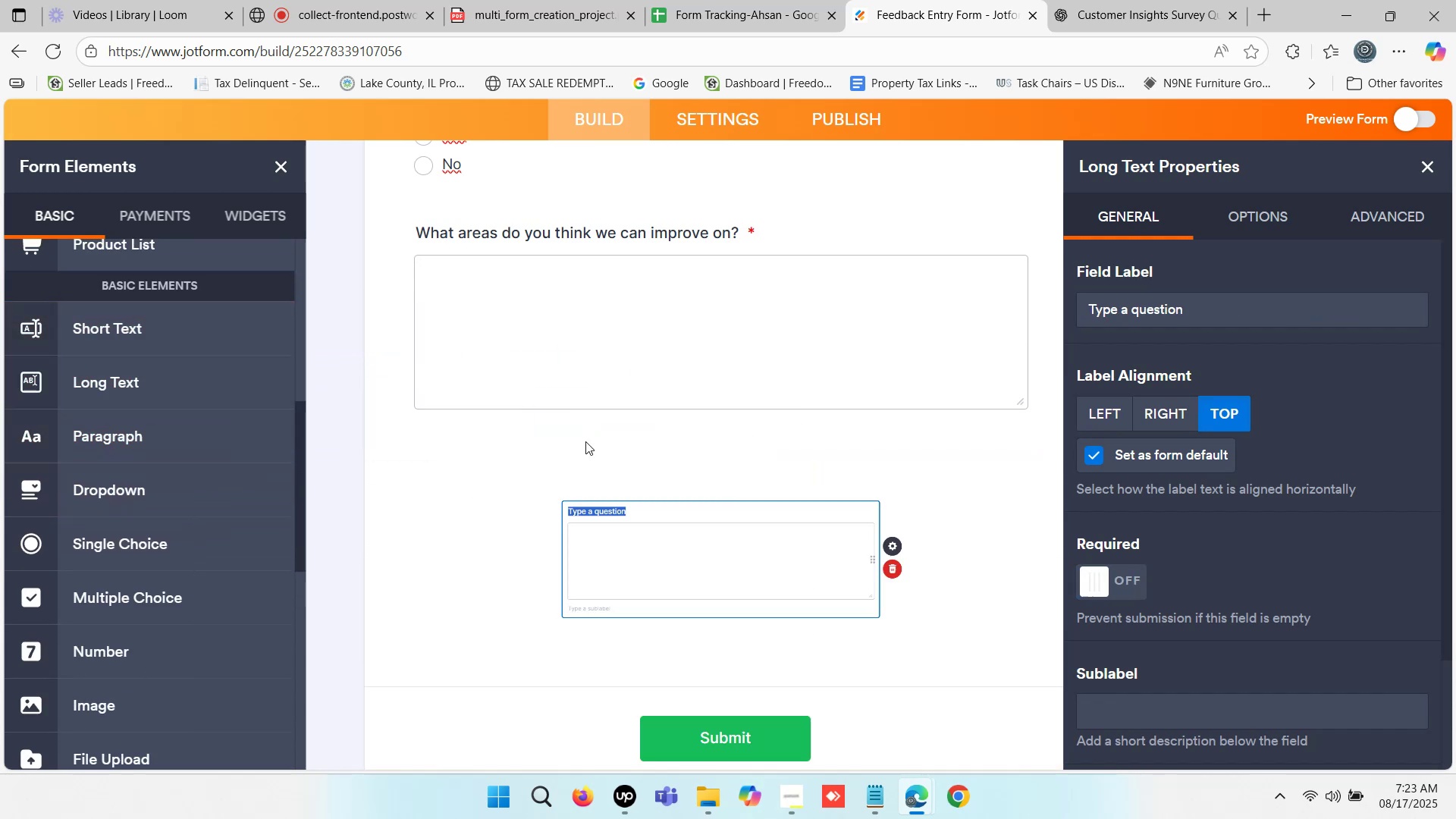 
key(Control+V)
 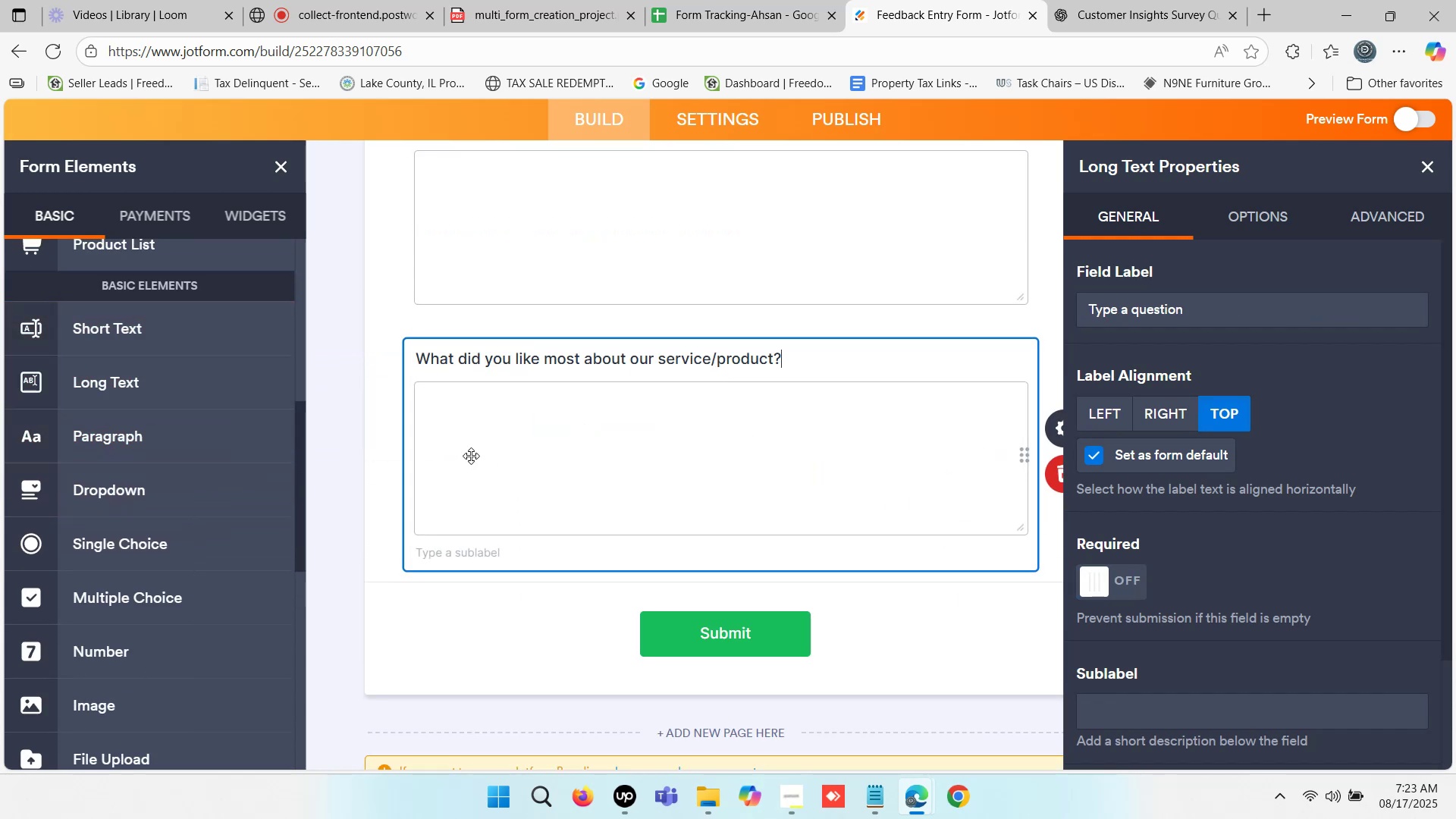 
left_click([379, 416])
 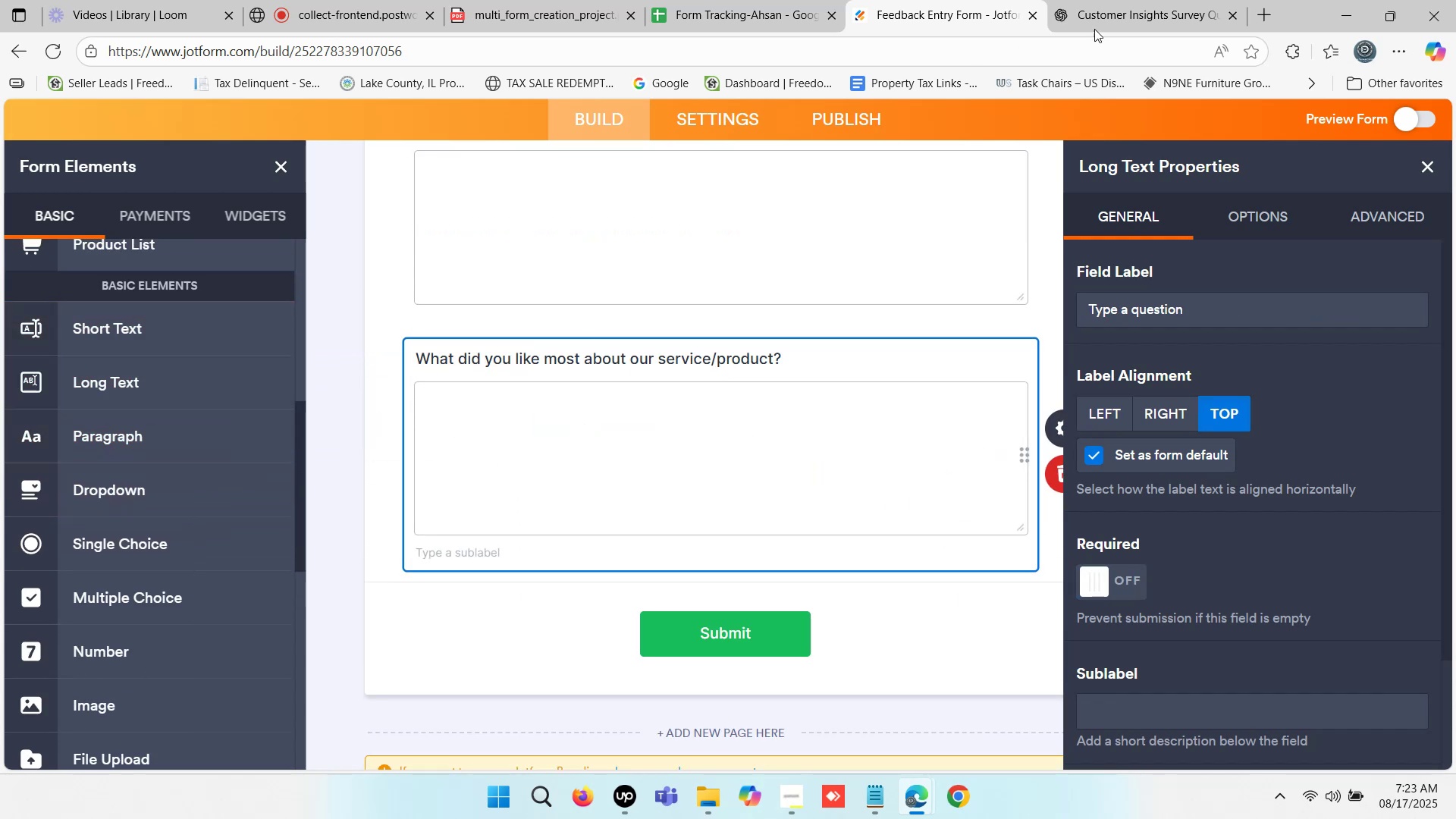 
left_click([1119, 10])
 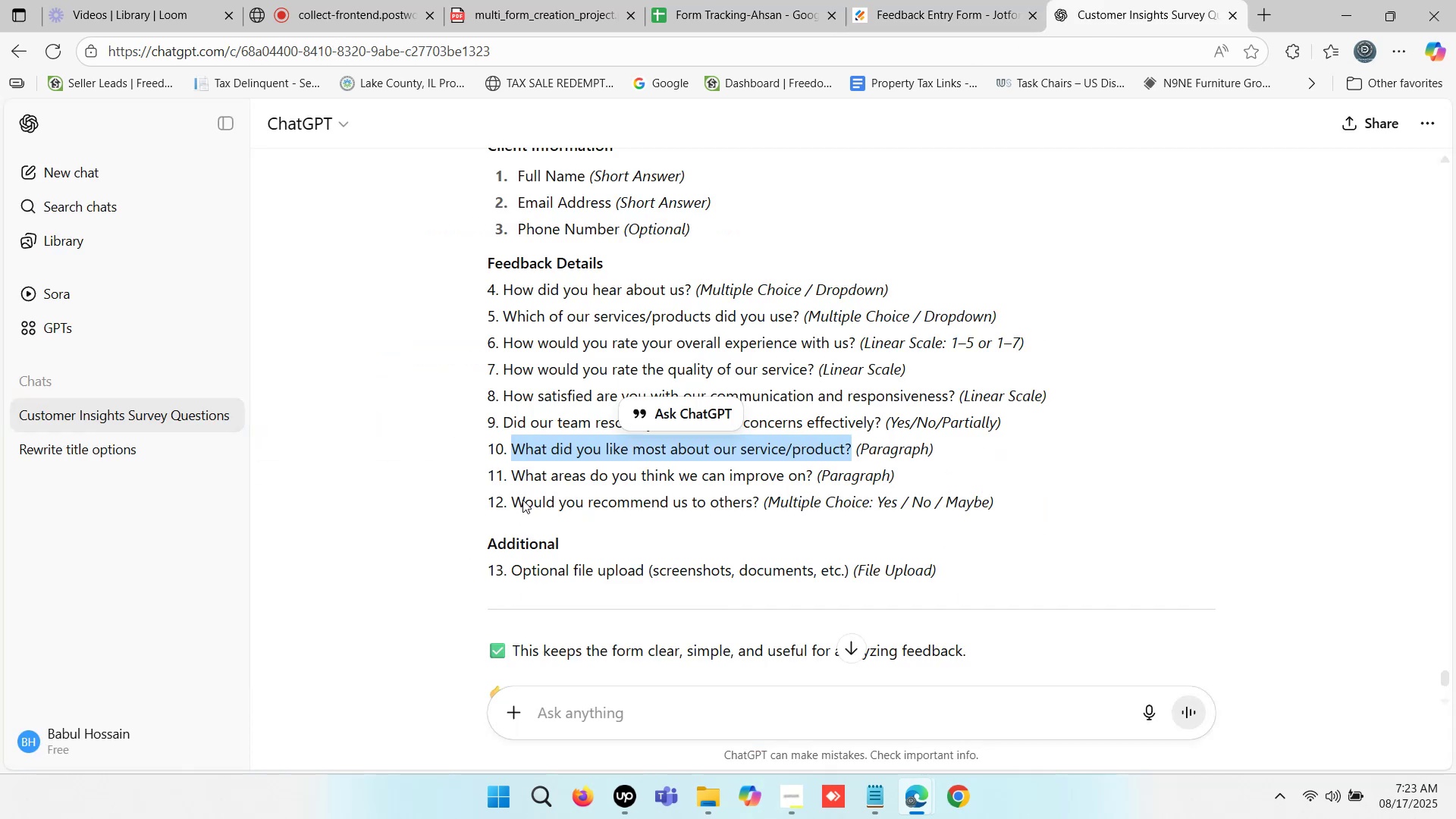 
left_click_drag(start_coordinate=[507, 473], to_coordinate=[767, 473])
 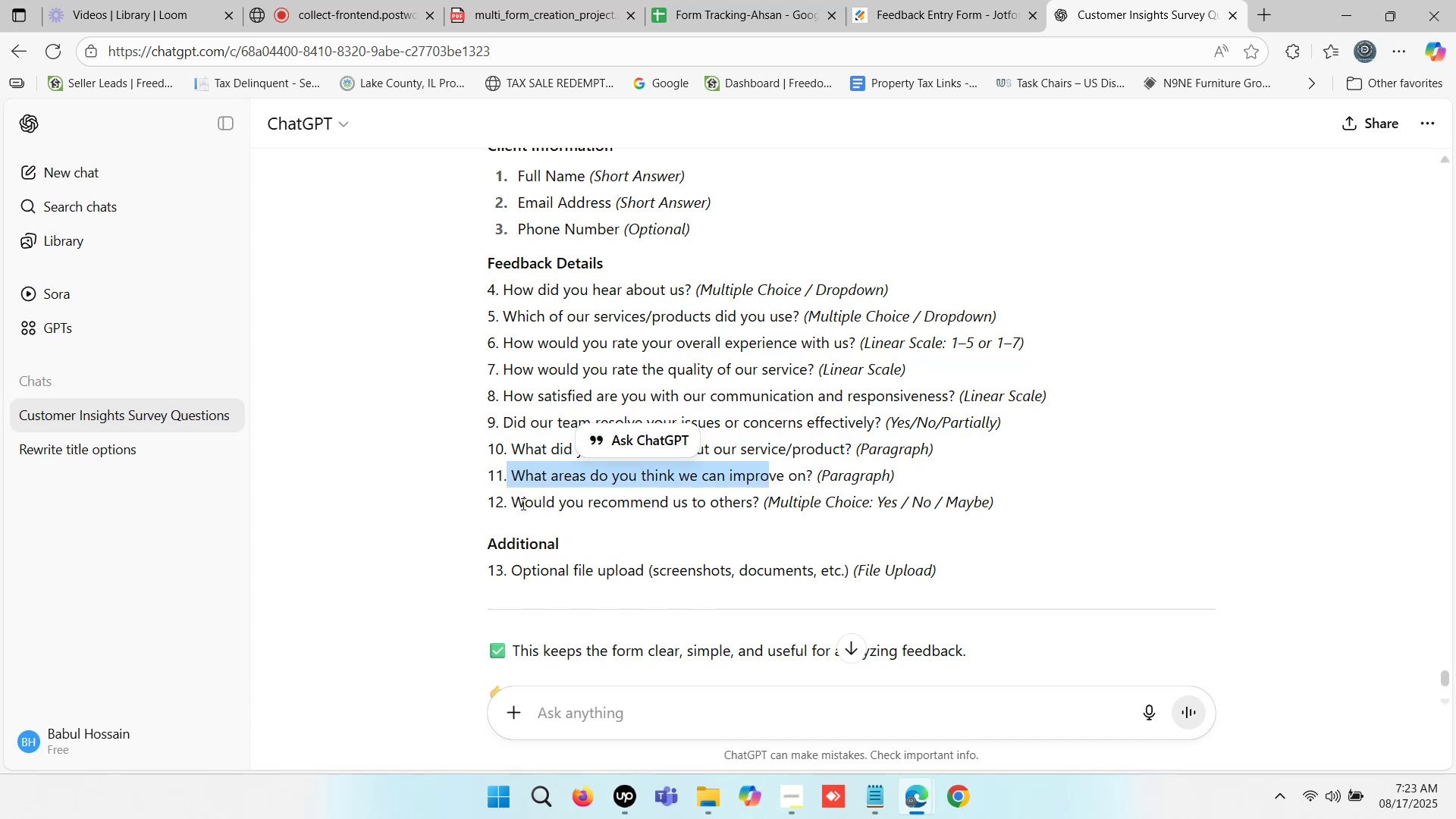 
left_click_drag(start_coordinate=[513, 502], to_coordinate=[761, 500])
 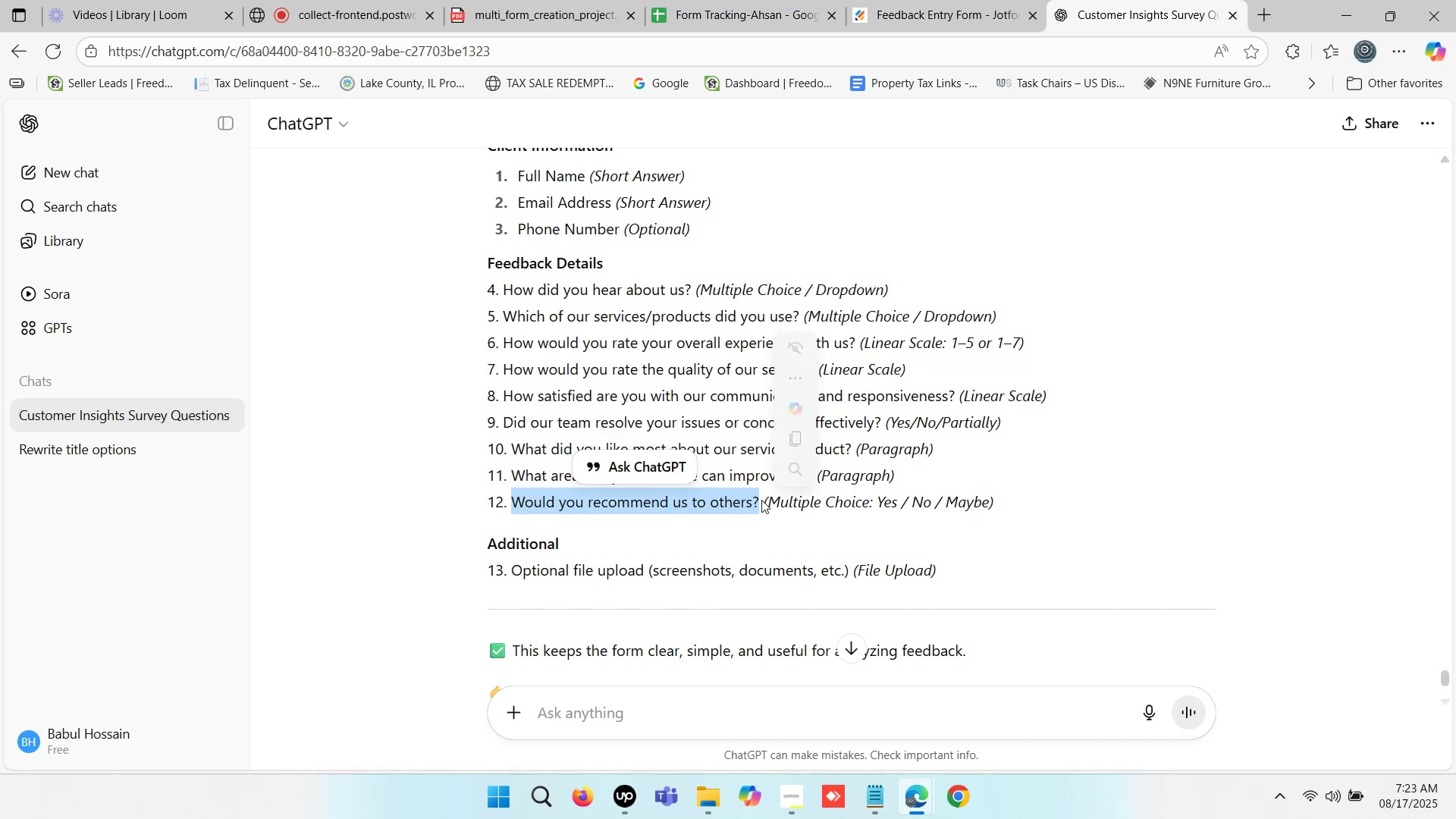 
hold_key(key=ControlLeft, duration=0.52)
 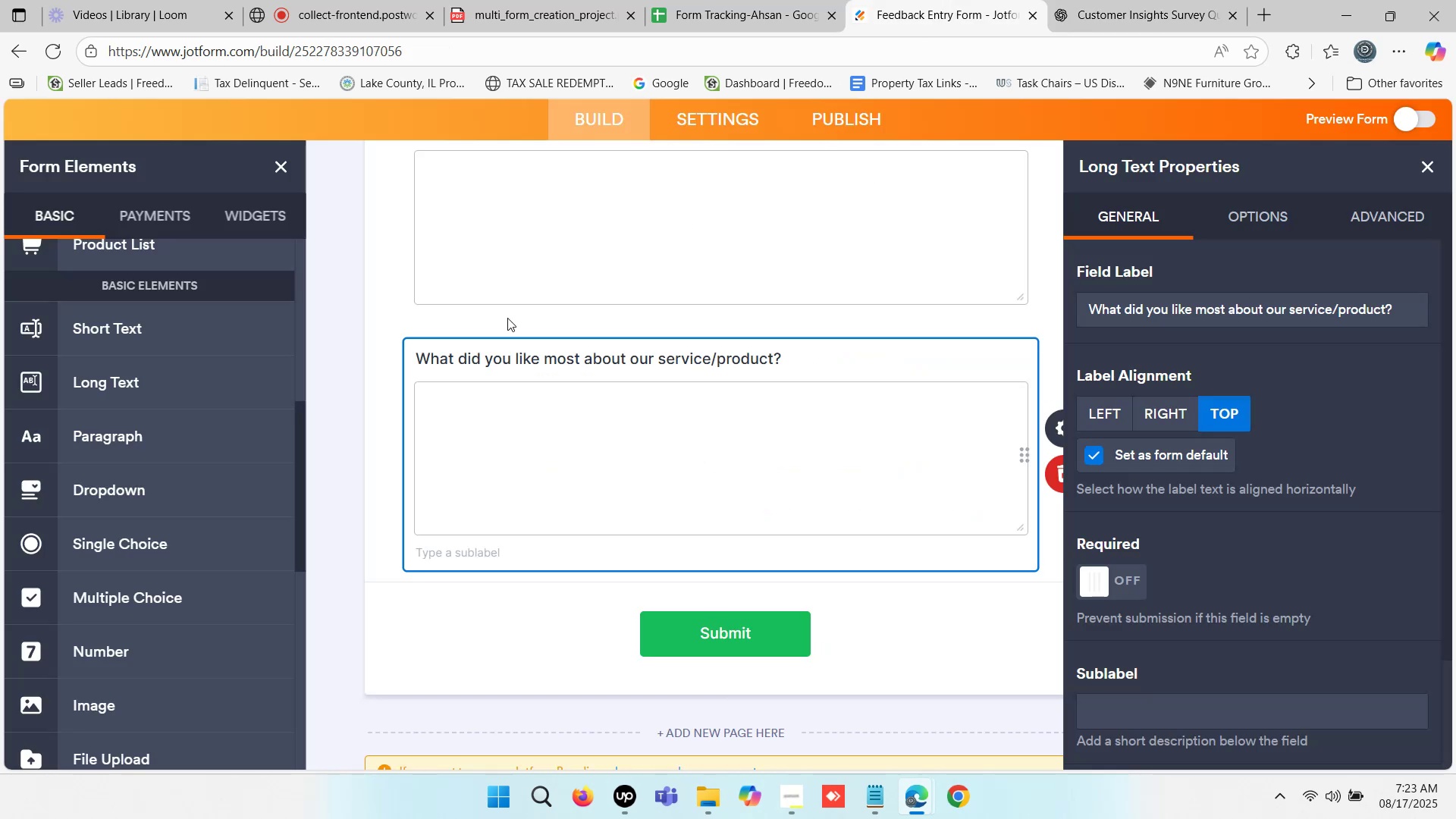 
hold_key(key=C, duration=0.34)
 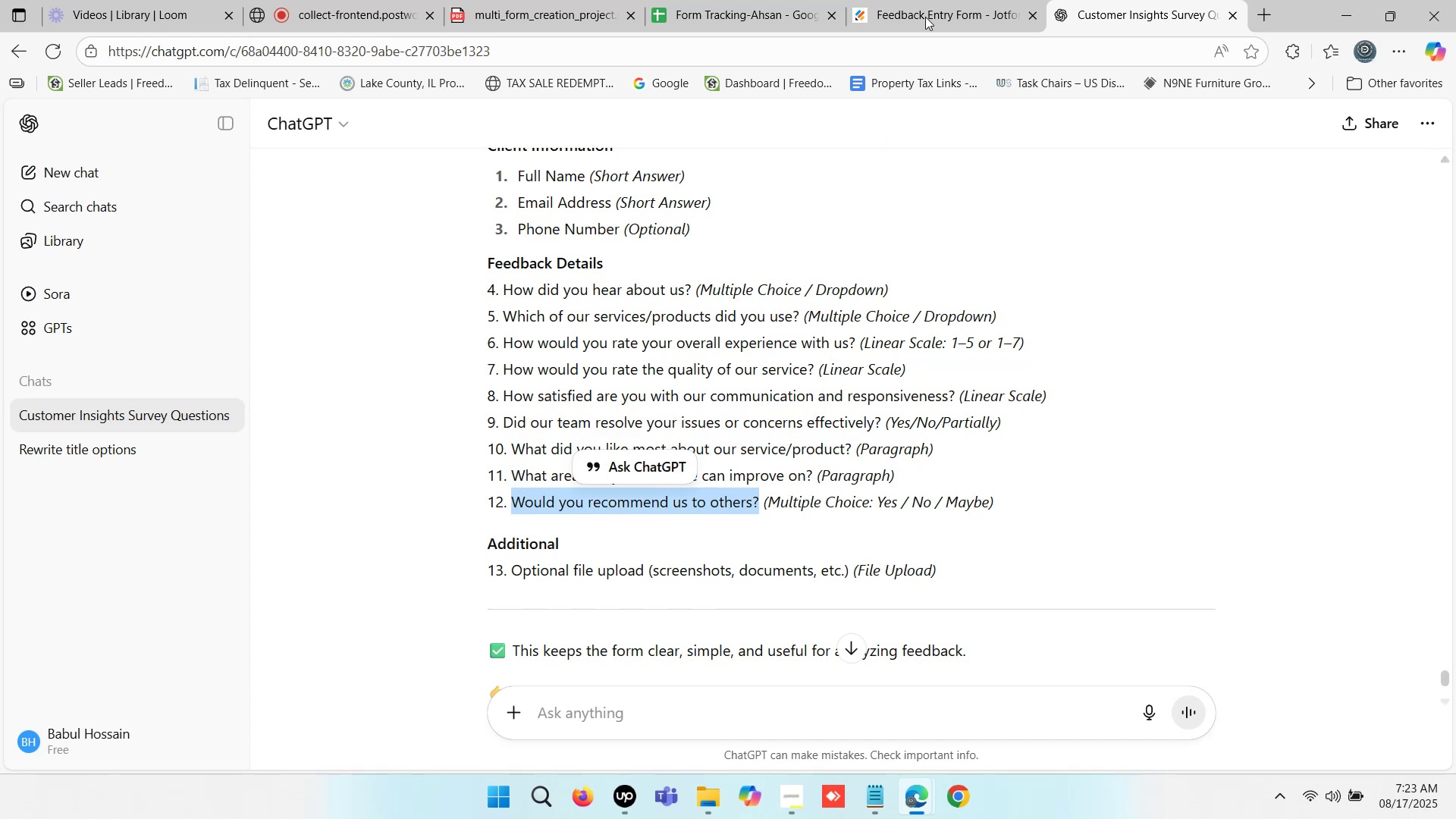 
left_click([943, 0])
 